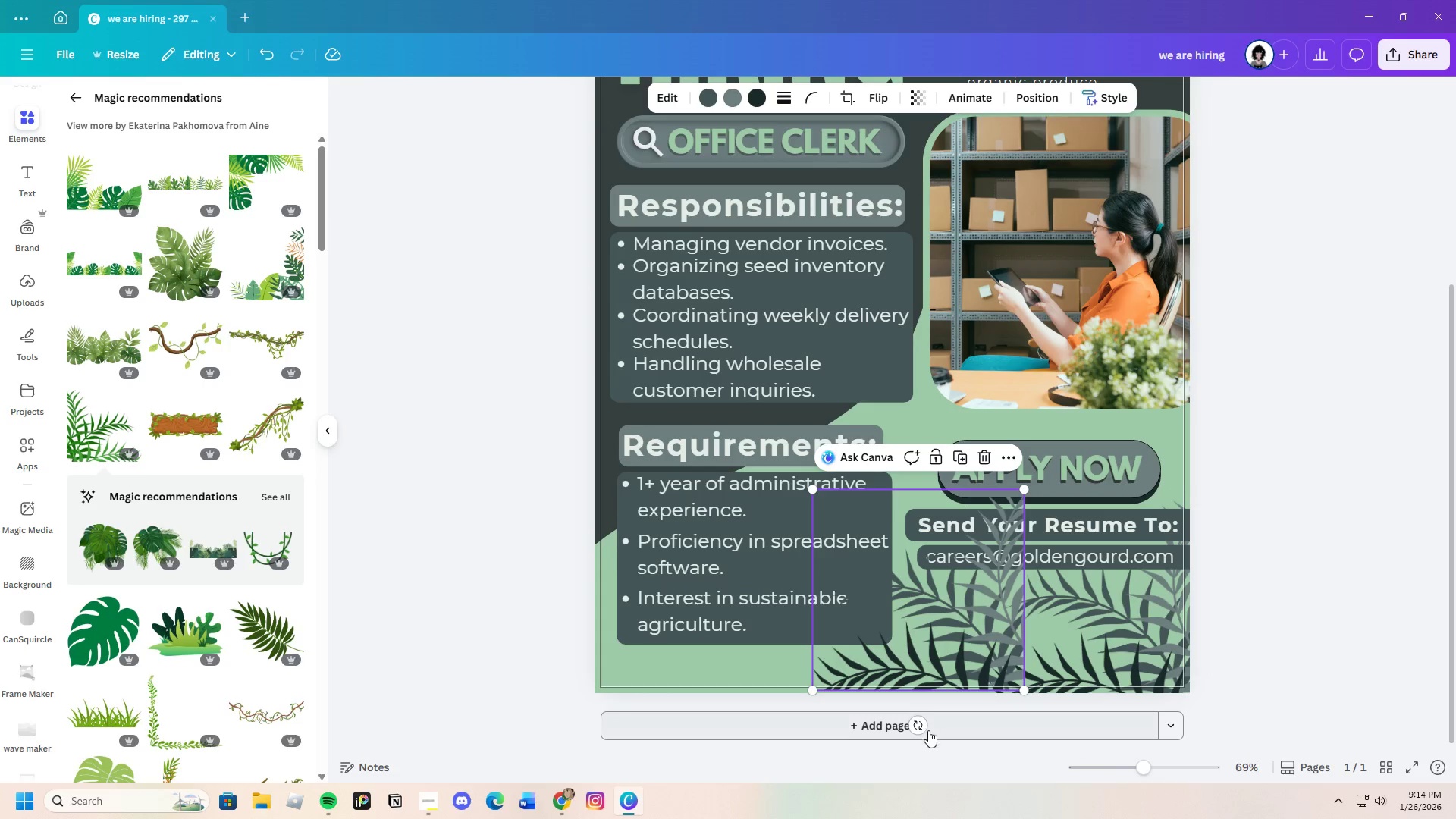 
left_click_drag(start_coordinate=[918, 729], to_coordinate=[819, 700])
 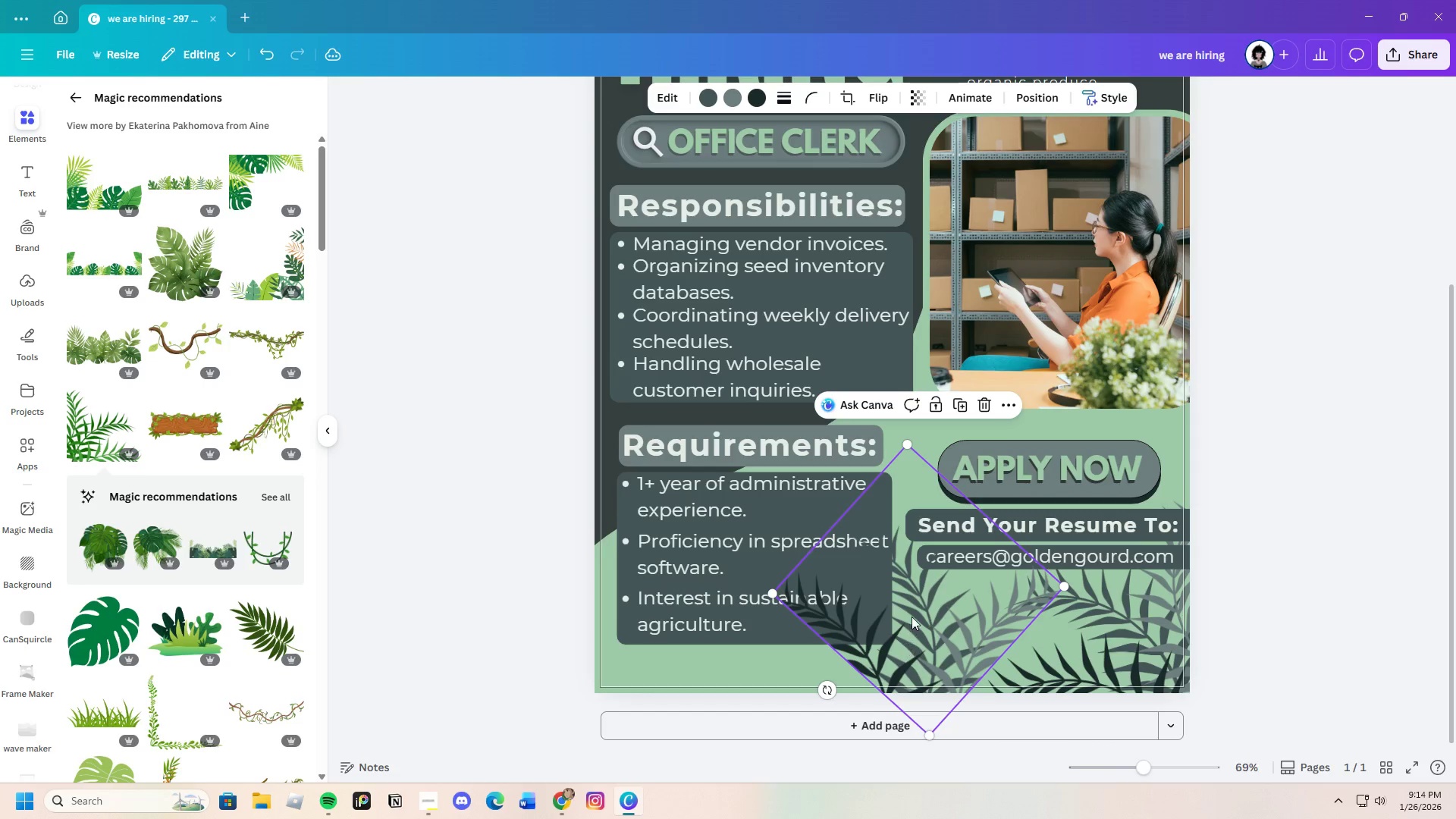 
left_click_drag(start_coordinate=[912, 617], to_coordinate=[915, 651])
 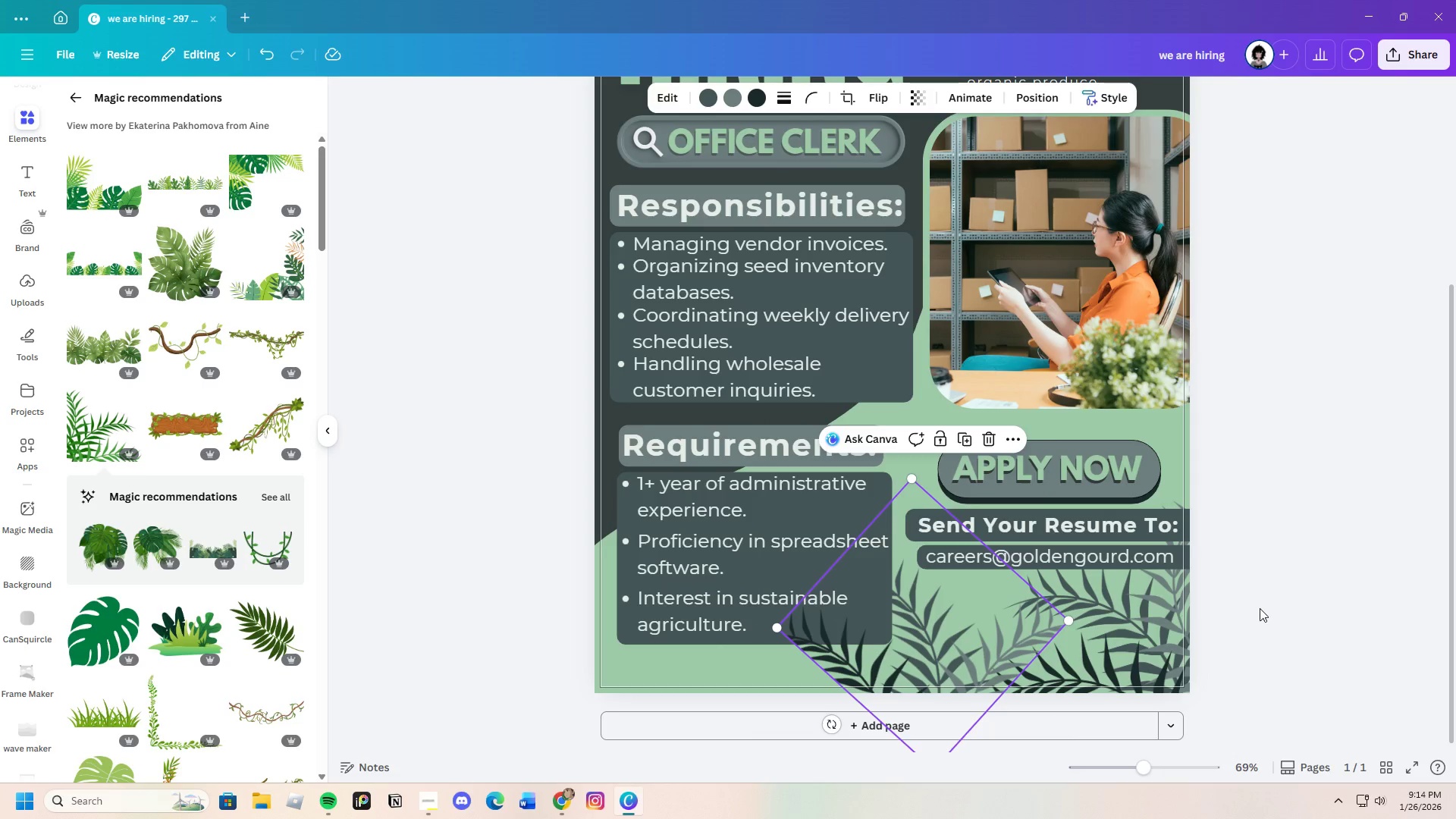 
left_click([1260, 608])
 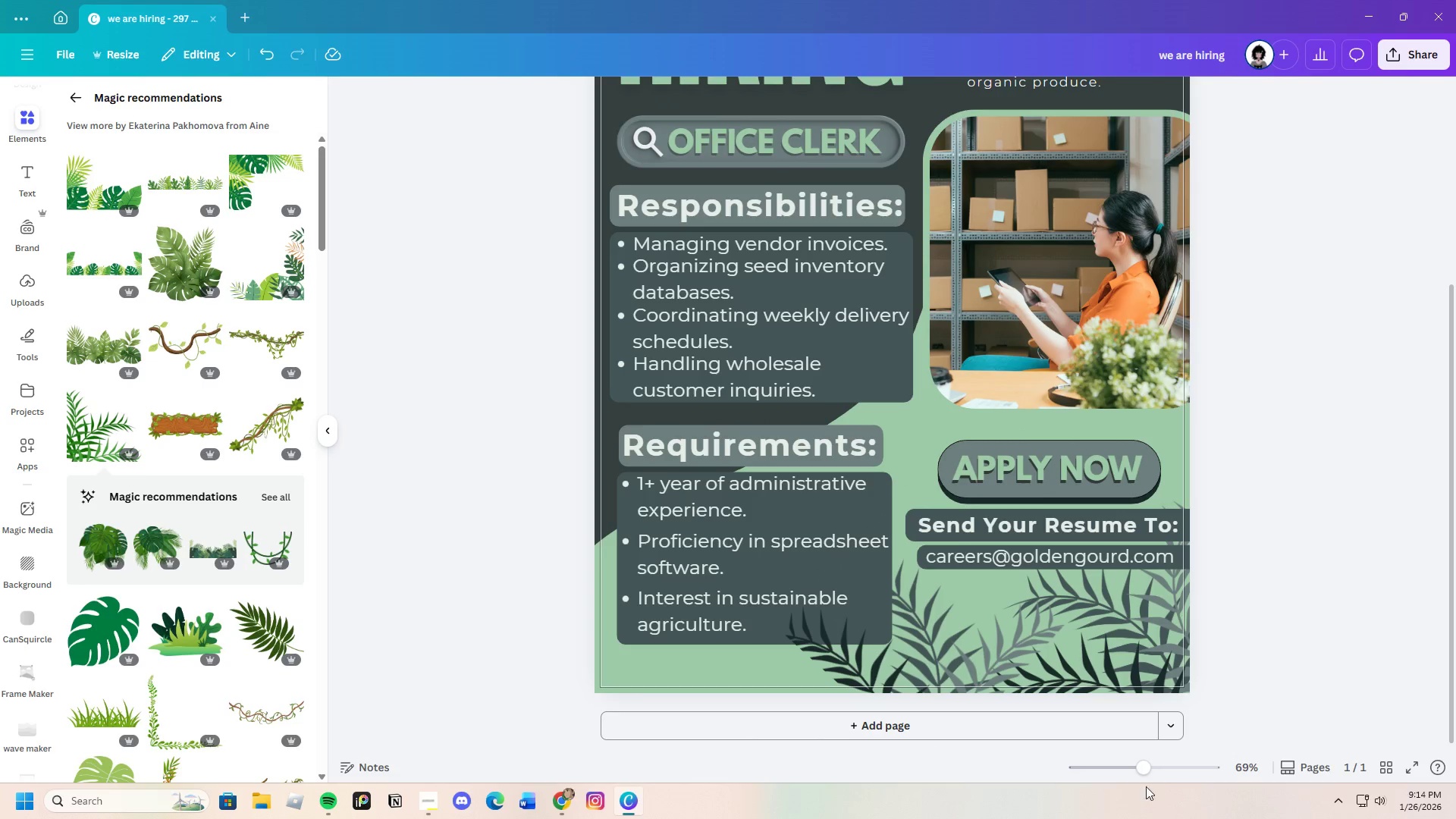 
left_click_drag(start_coordinate=[1156, 774], to_coordinate=[1131, 785])
 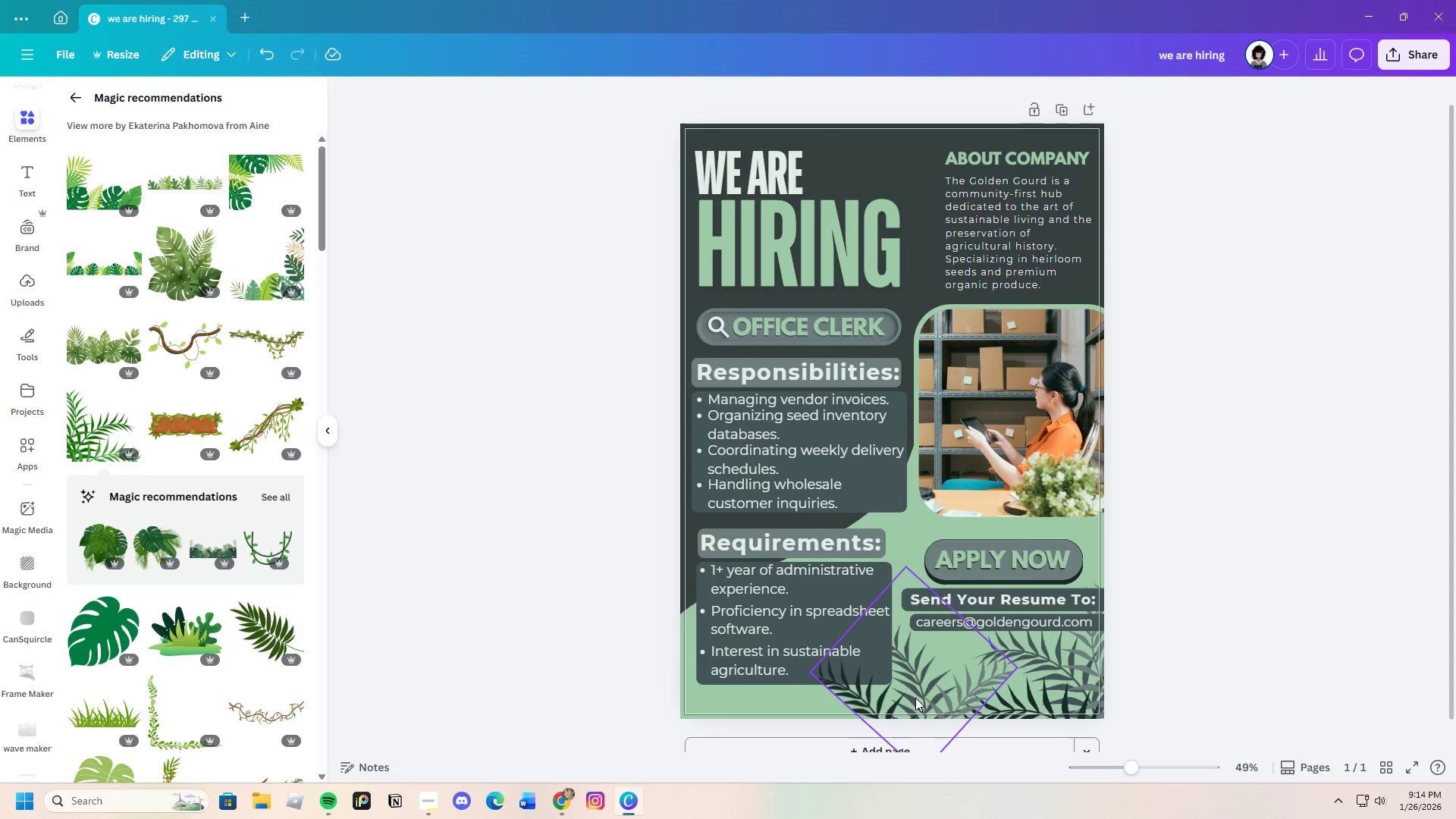 
left_click([915, 698])
 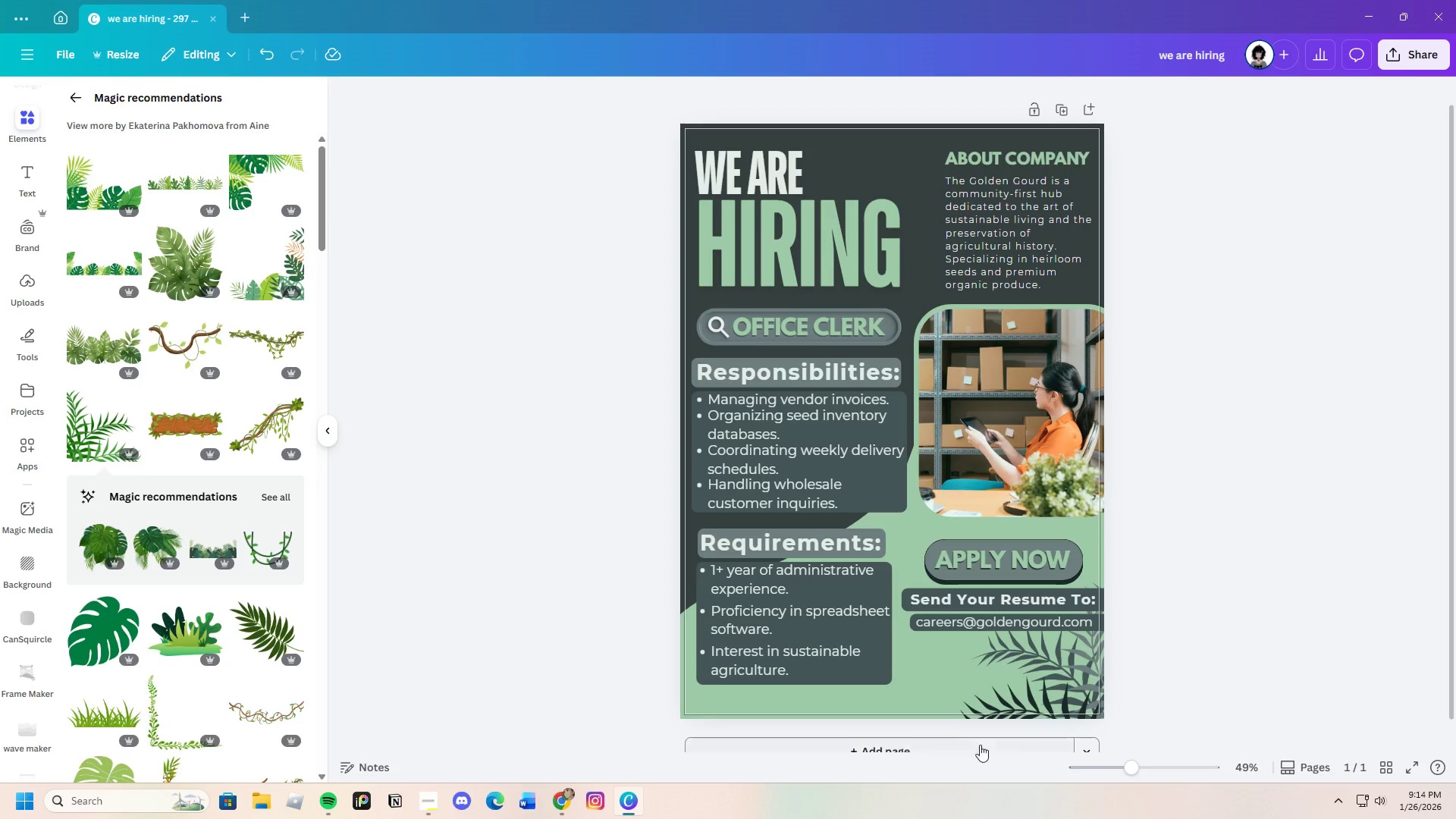 
left_click([1053, 678])
 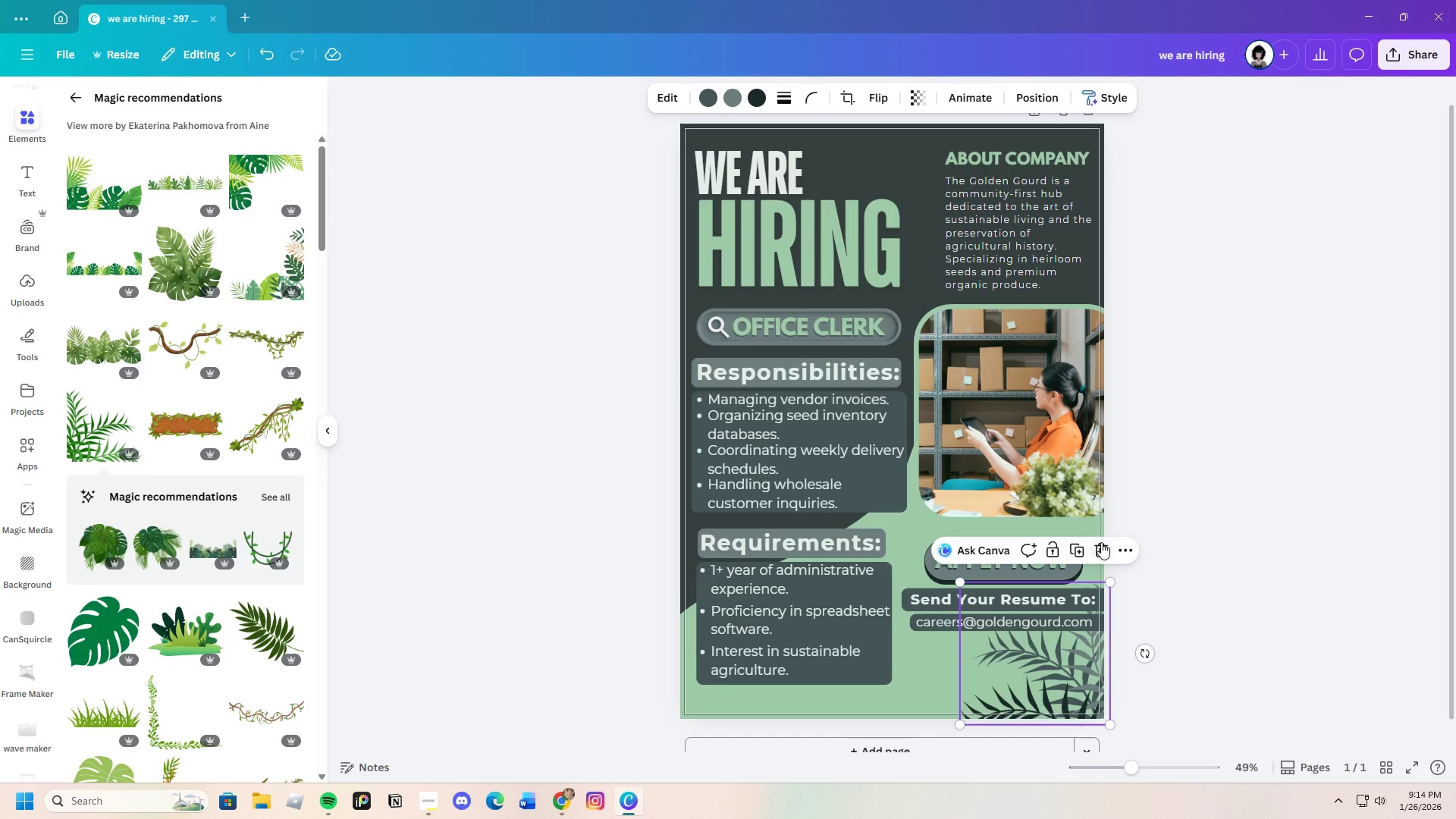 
left_click([1100, 547])
 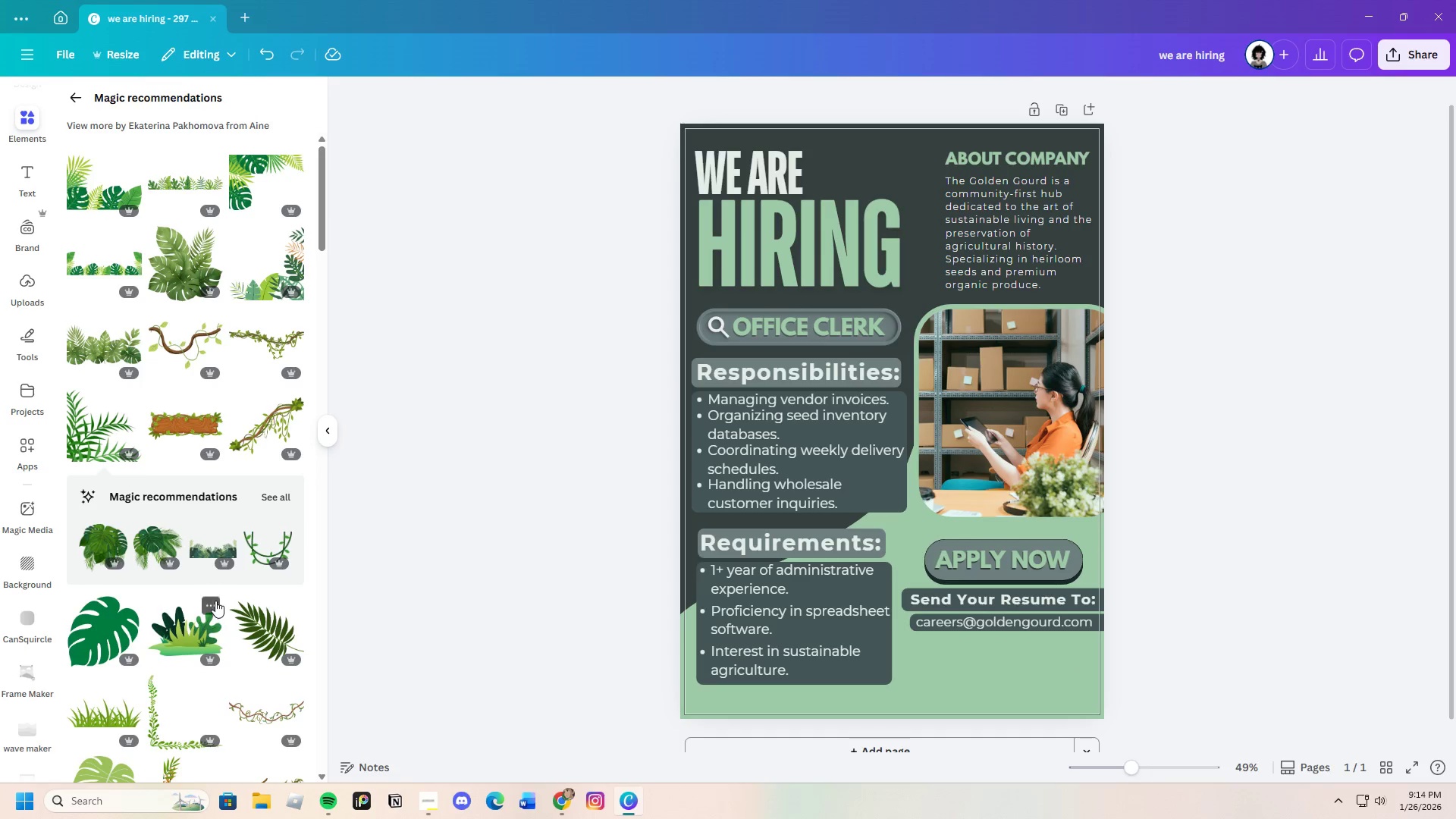 
scroll: coordinate [275, 607], scroll_direction: down, amount: 18.0
 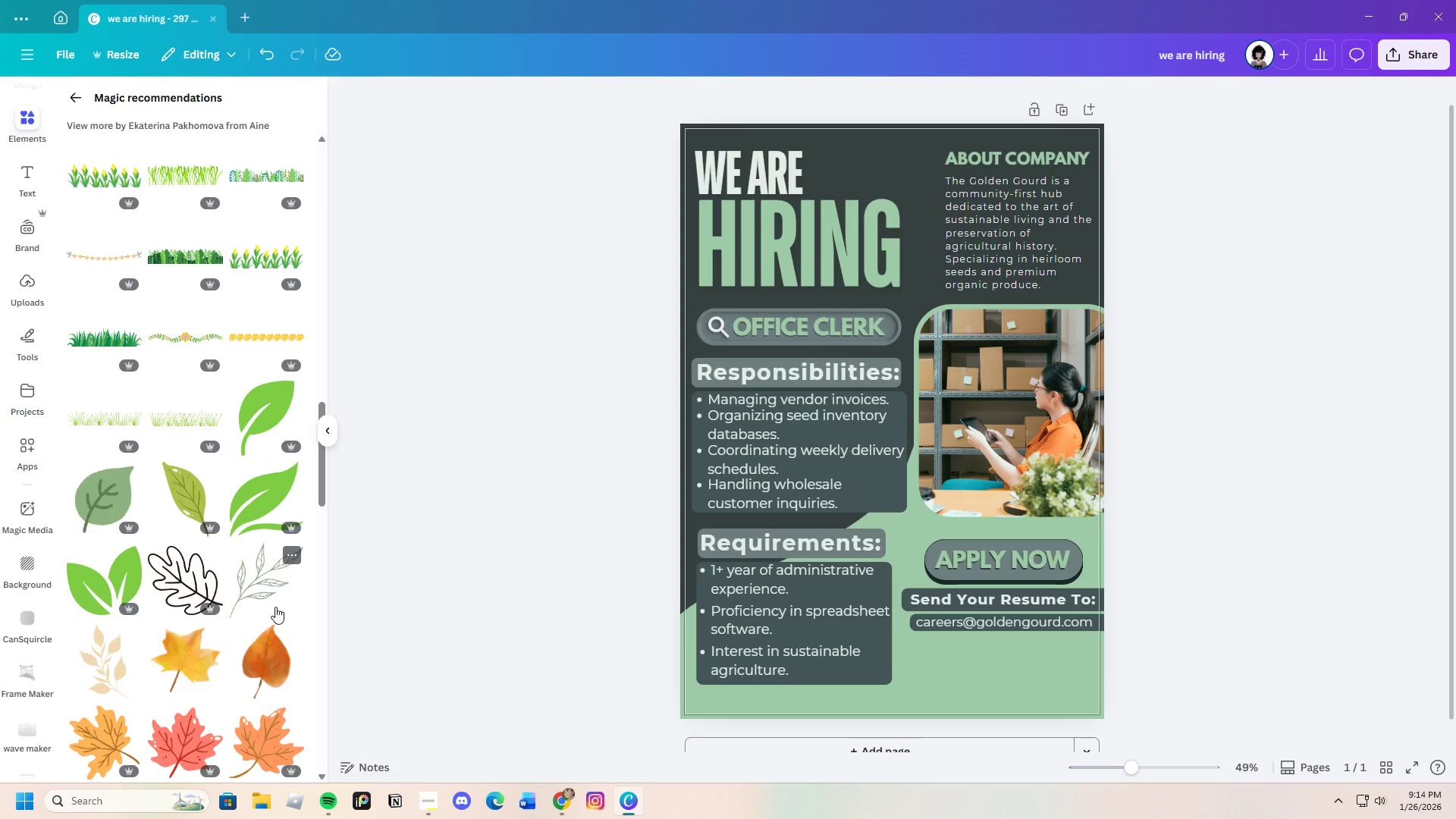 
scroll: coordinate [275, 607], scroll_direction: down, amount: 8.0
 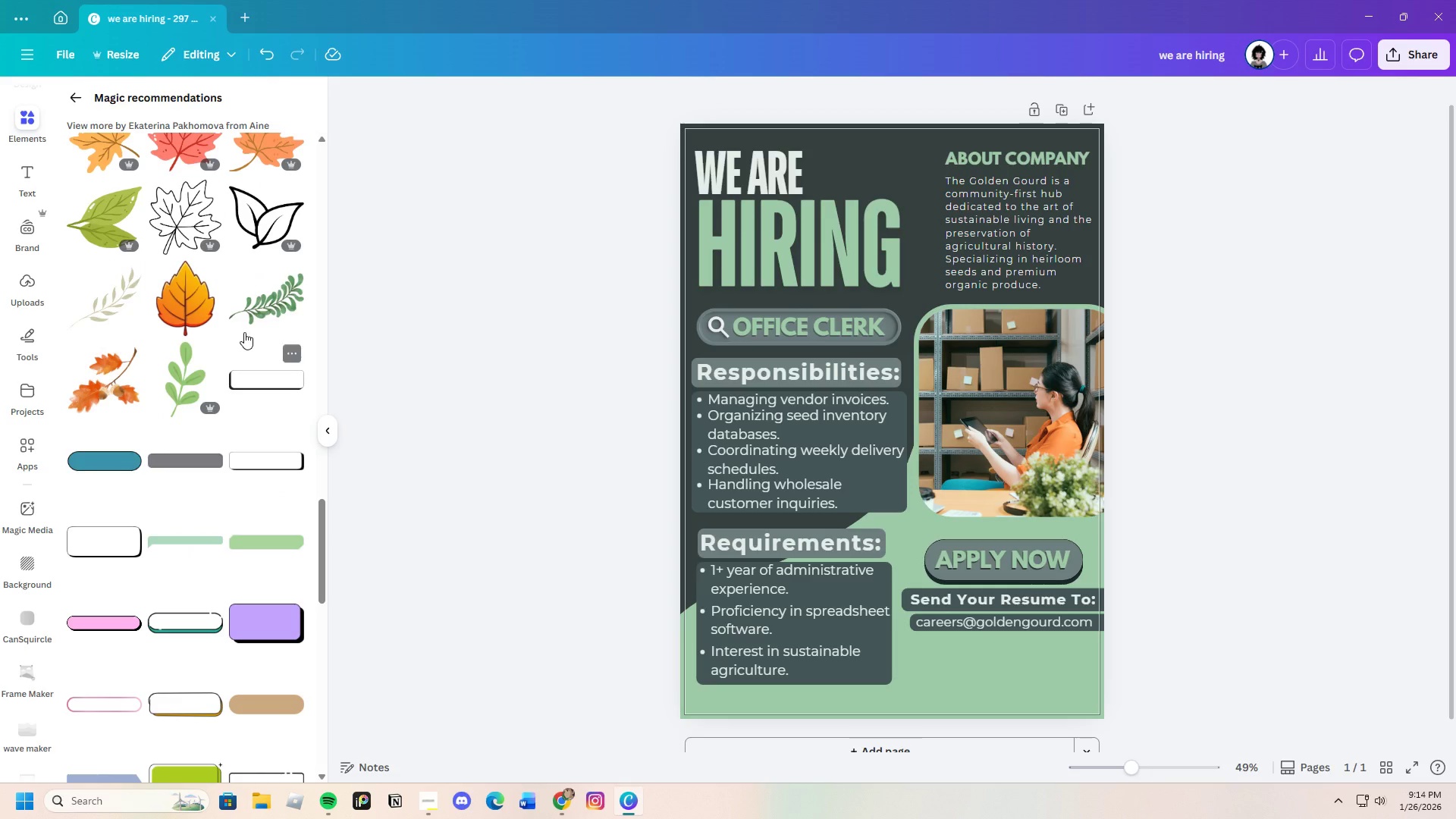 
left_click([251, 311])
 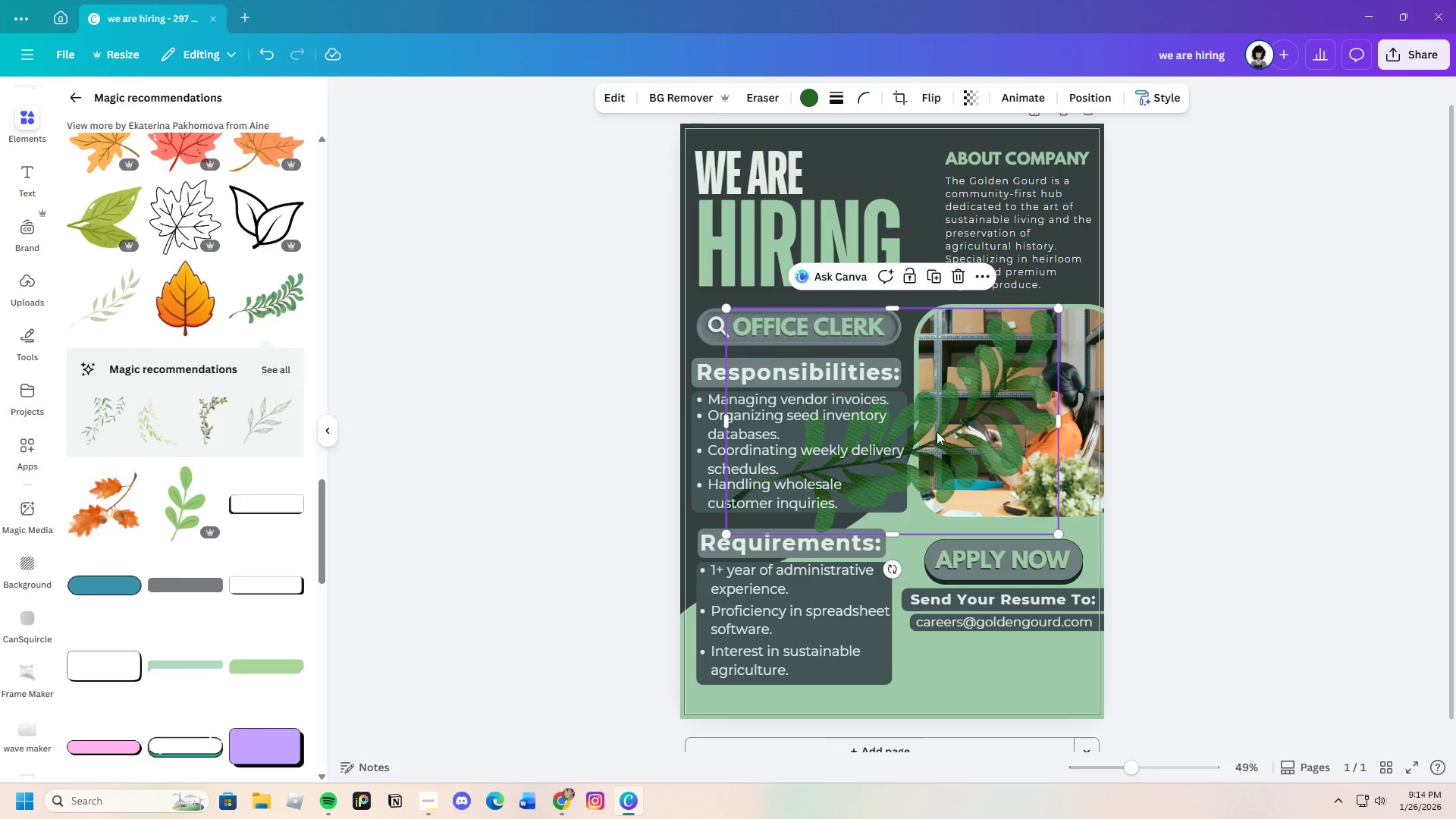 
left_click_drag(start_coordinate=[944, 431], to_coordinate=[1029, 654])
 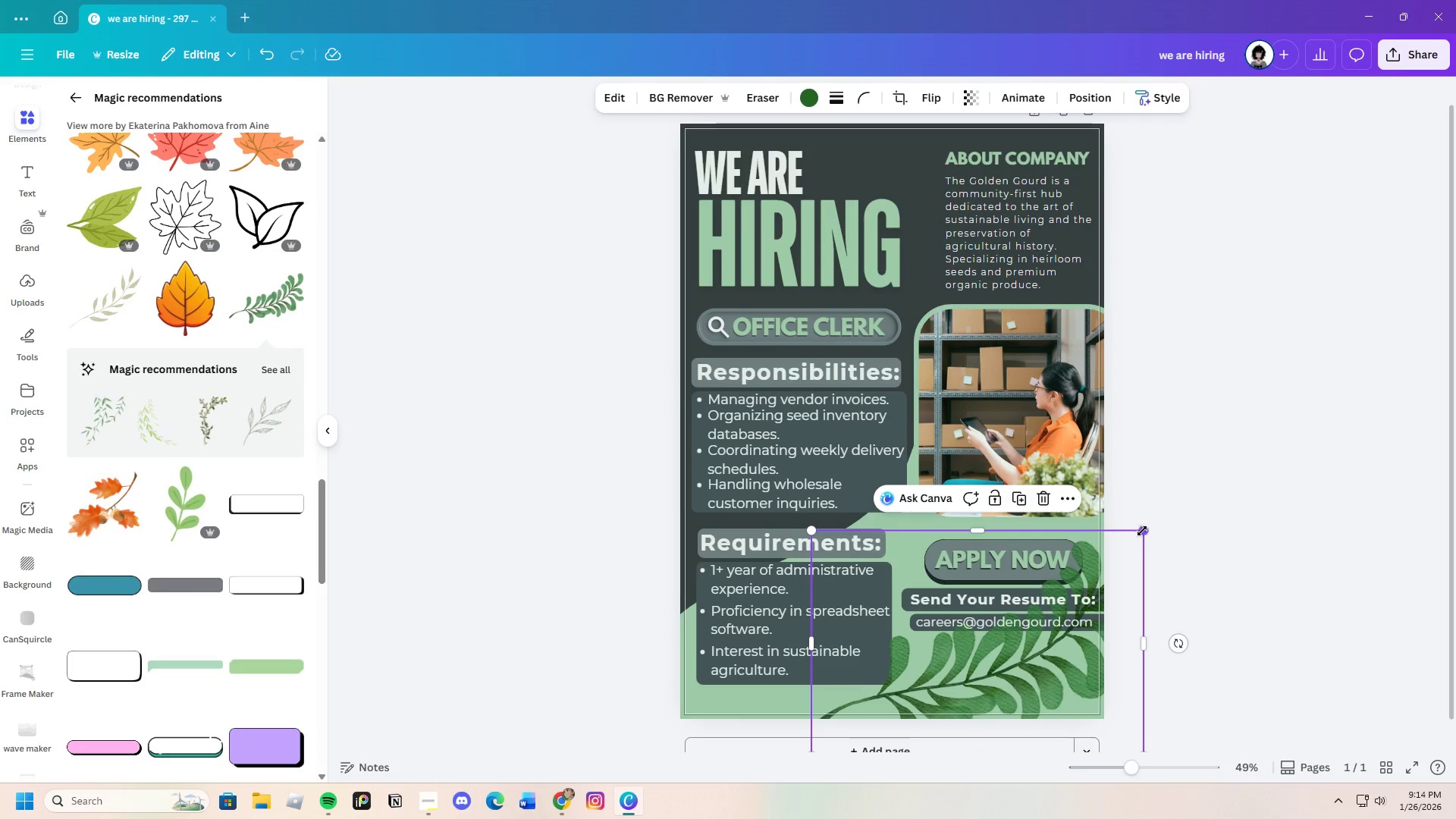 
left_click_drag(start_coordinate=[1142, 531], to_coordinate=[1099, 651])
 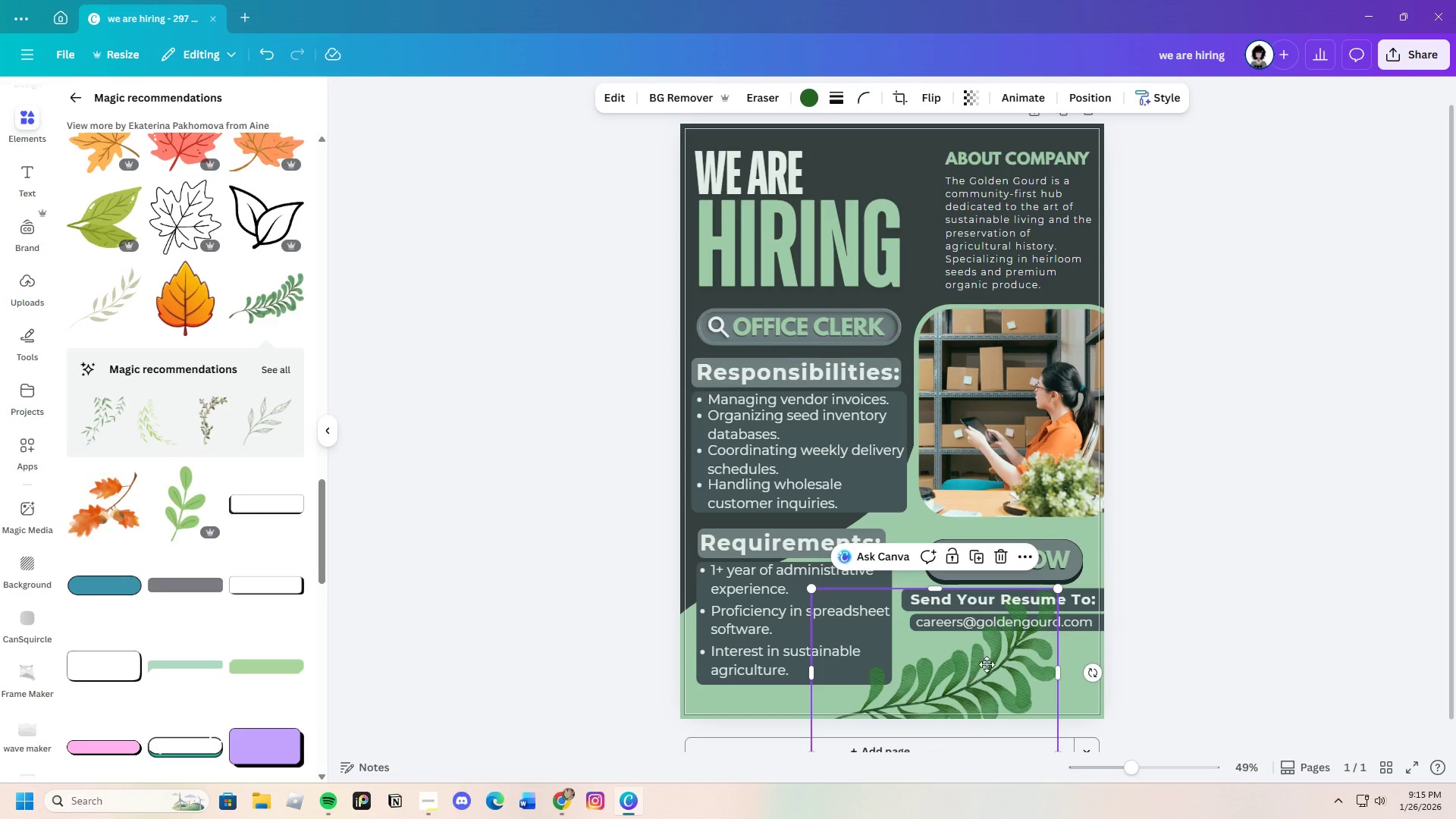 
left_click_drag(start_coordinate=[971, 667], to_coordinate=[1032, 668])
 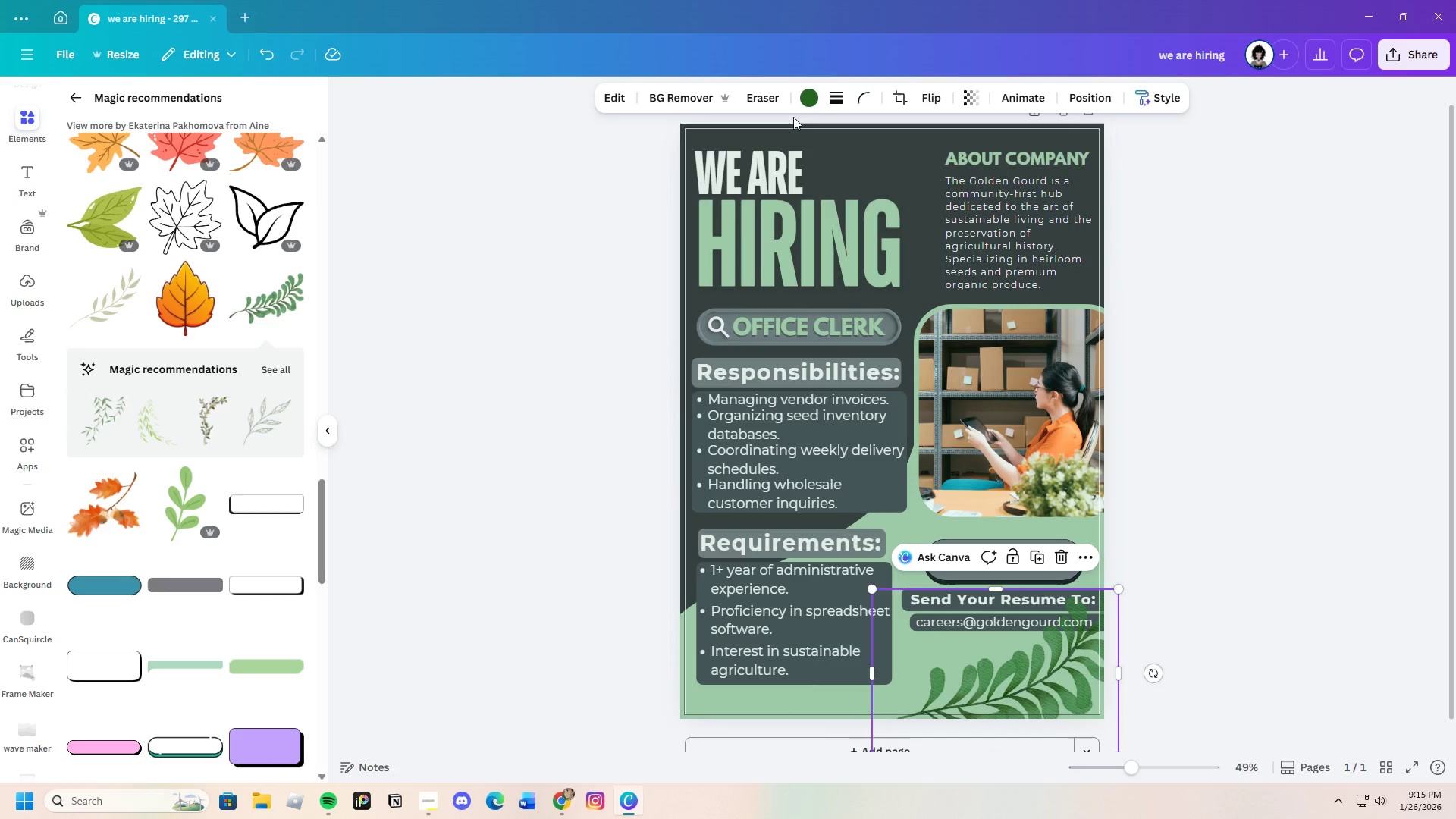 
left_click([806, 99])
 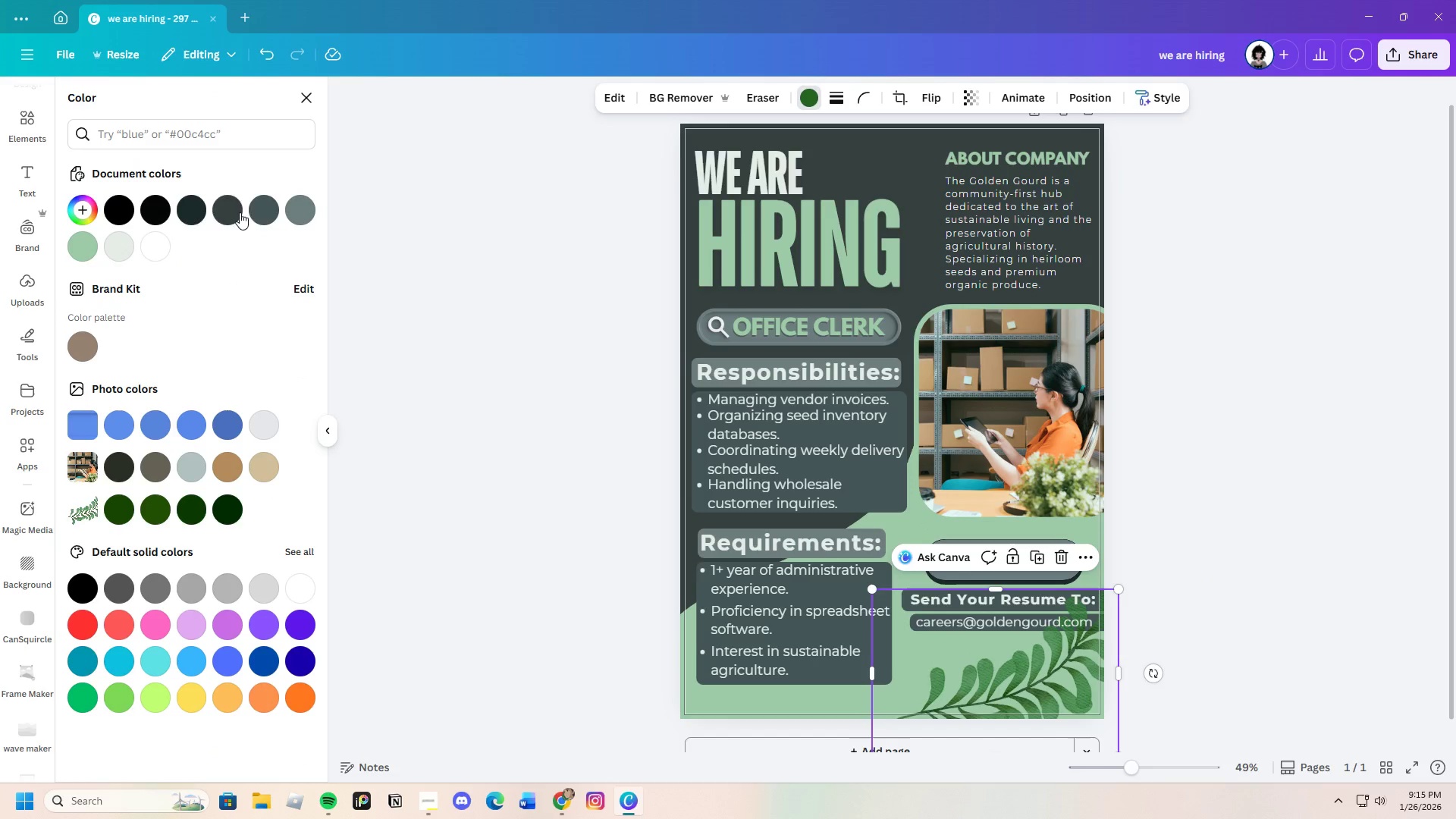 
left_click([256, 212])
 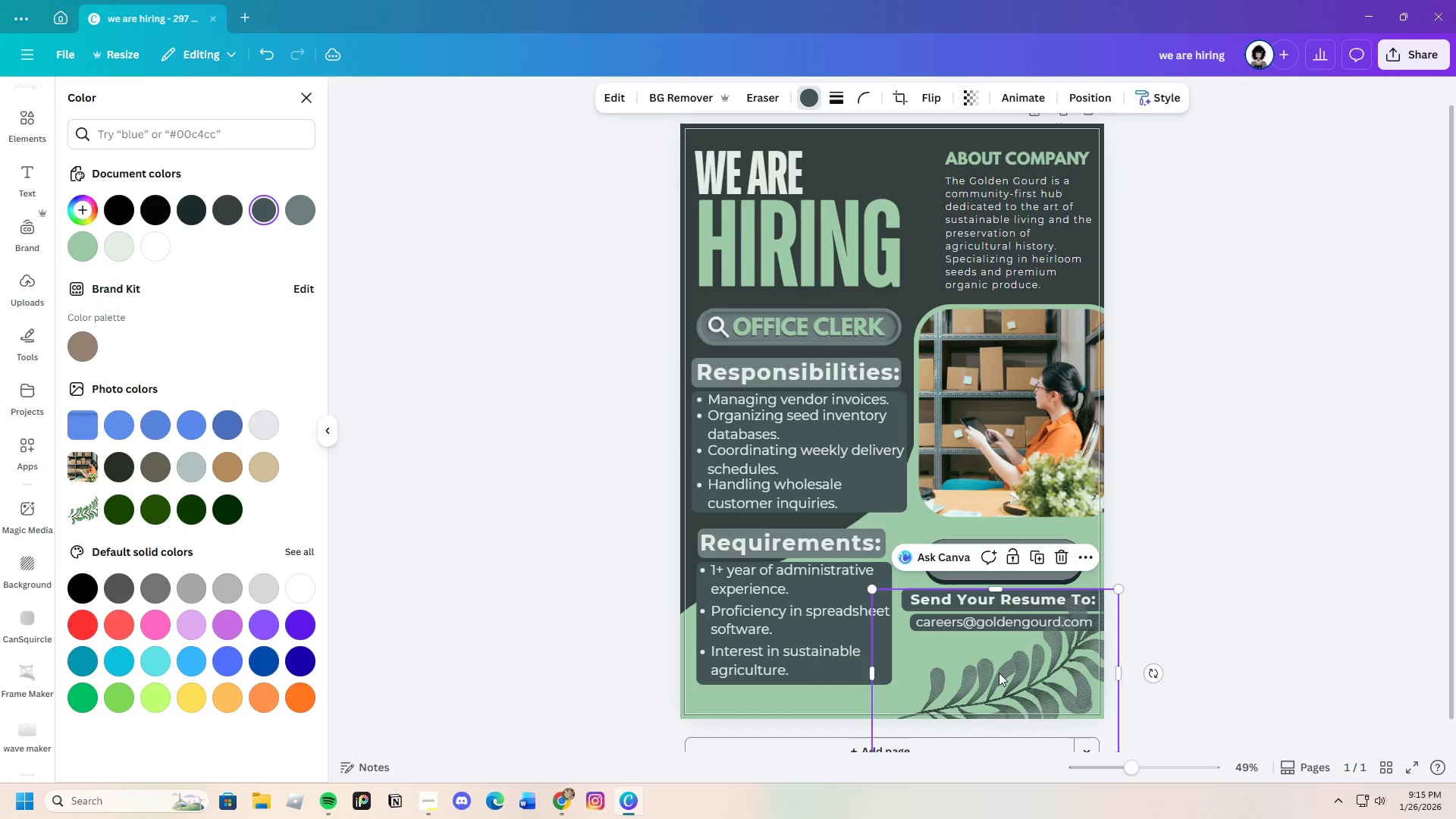 
right_click([1005, 673])
 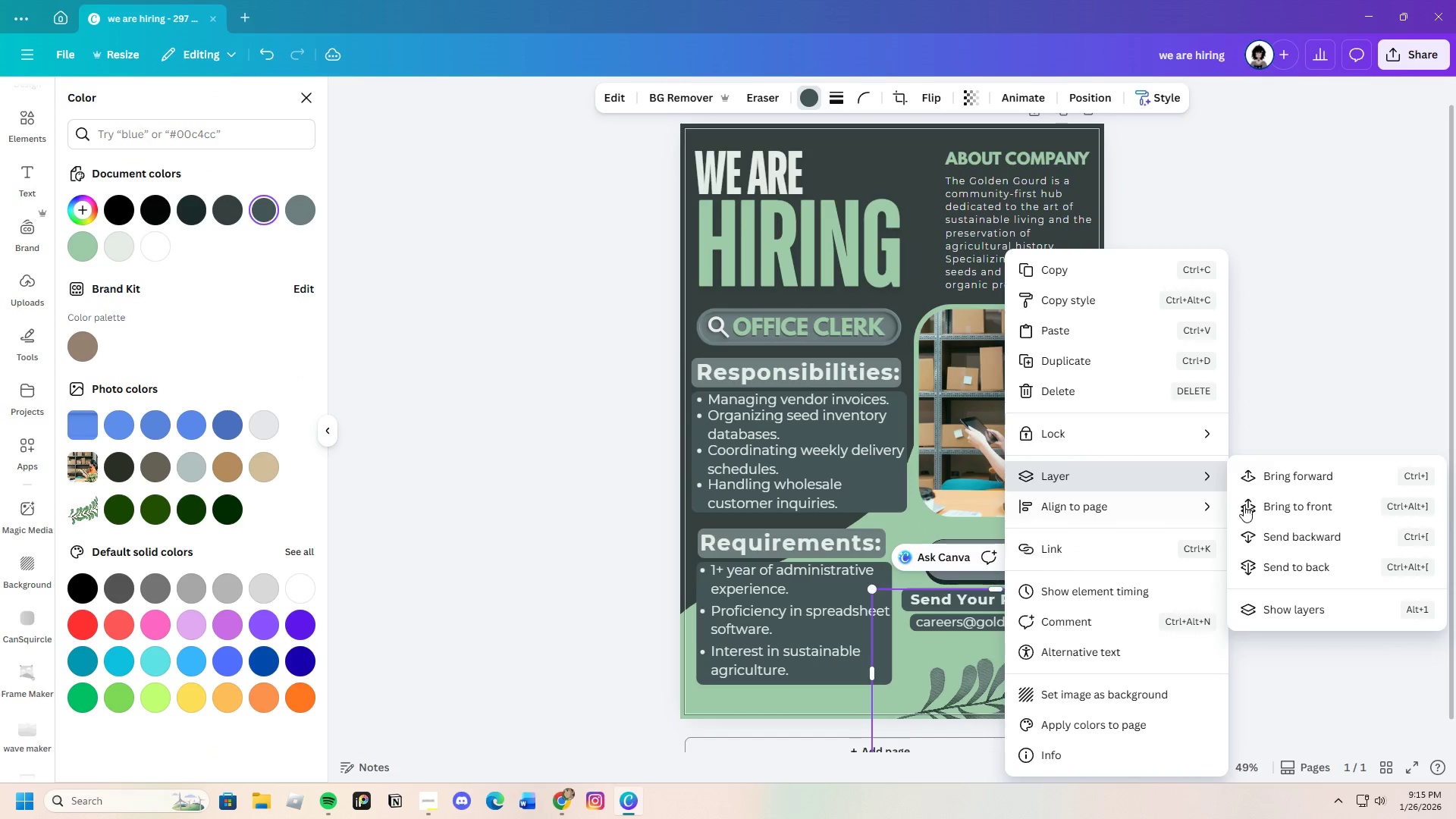 
left_click([1288, 532])
 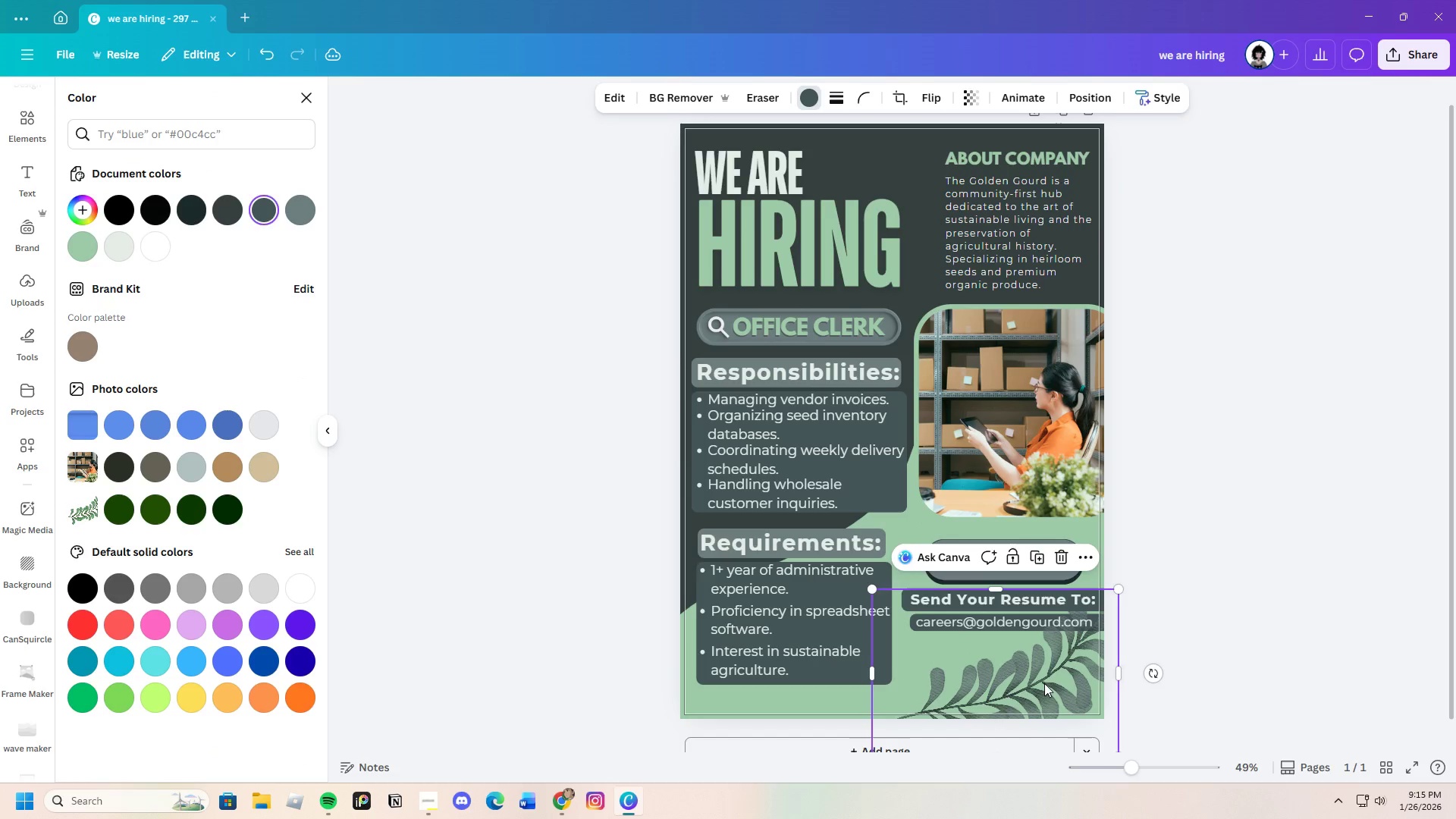 
right_click([1037, 679])
 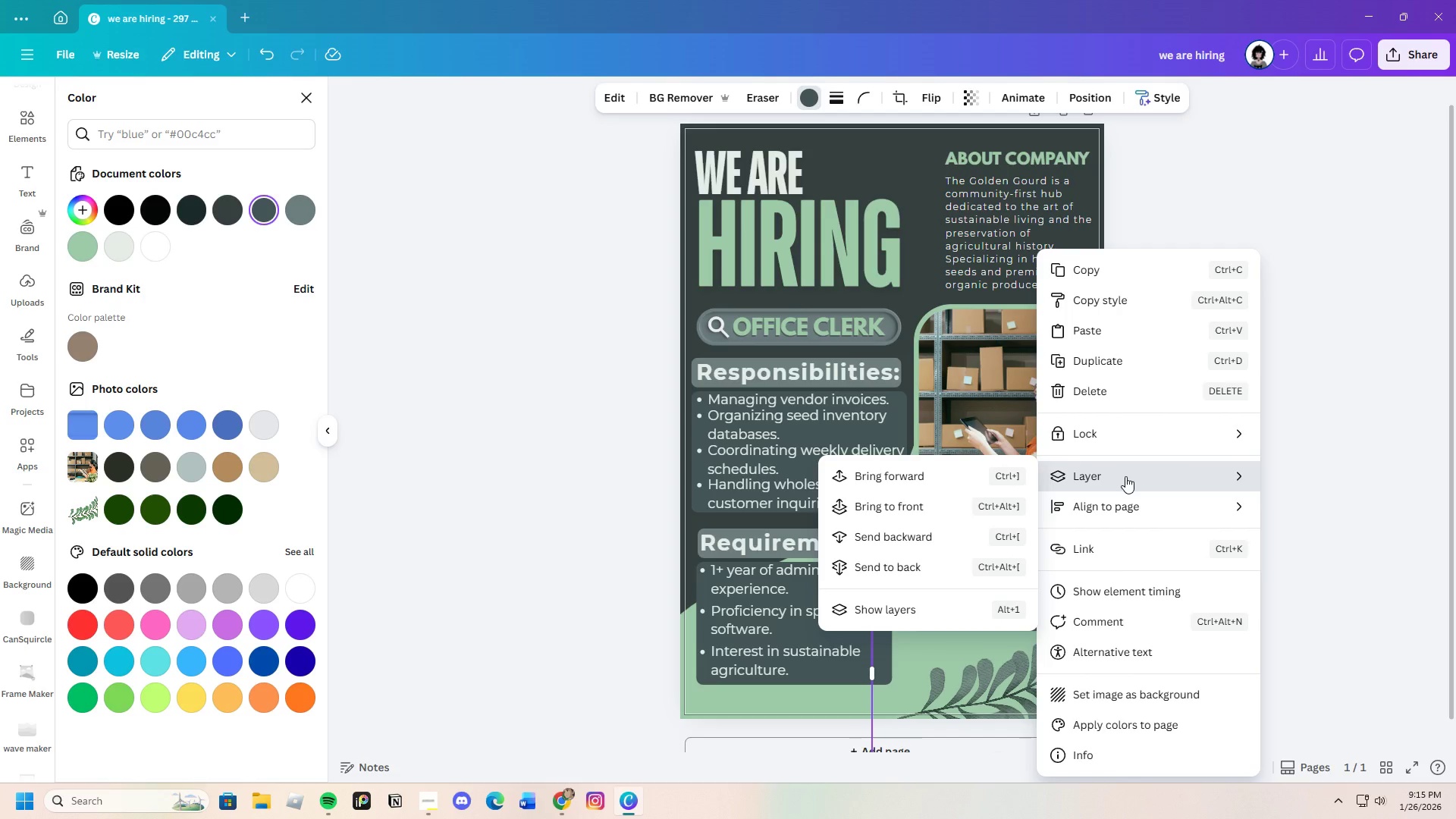 
left_click([946, 538])
 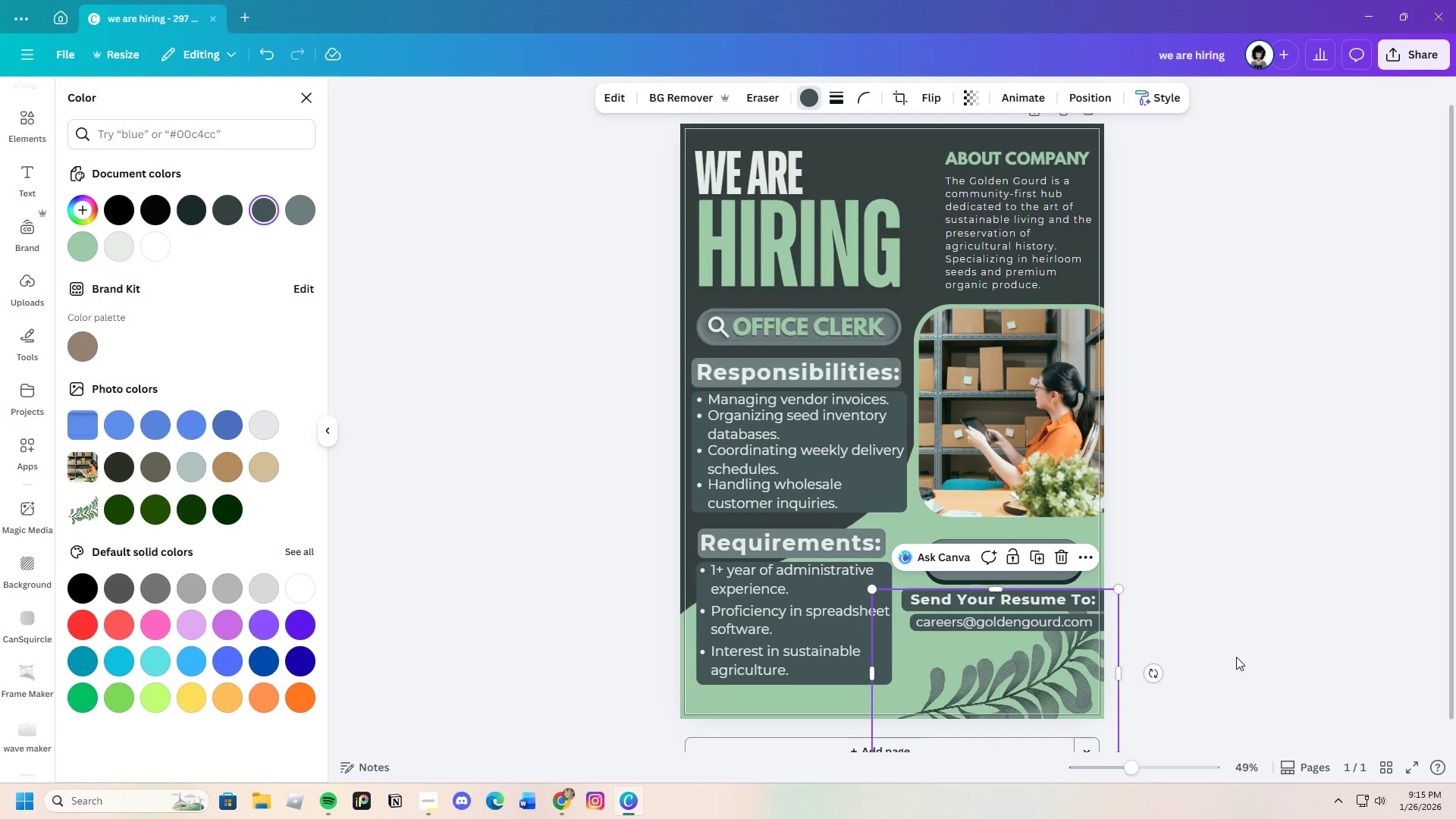 
left_click([1236, 657])
 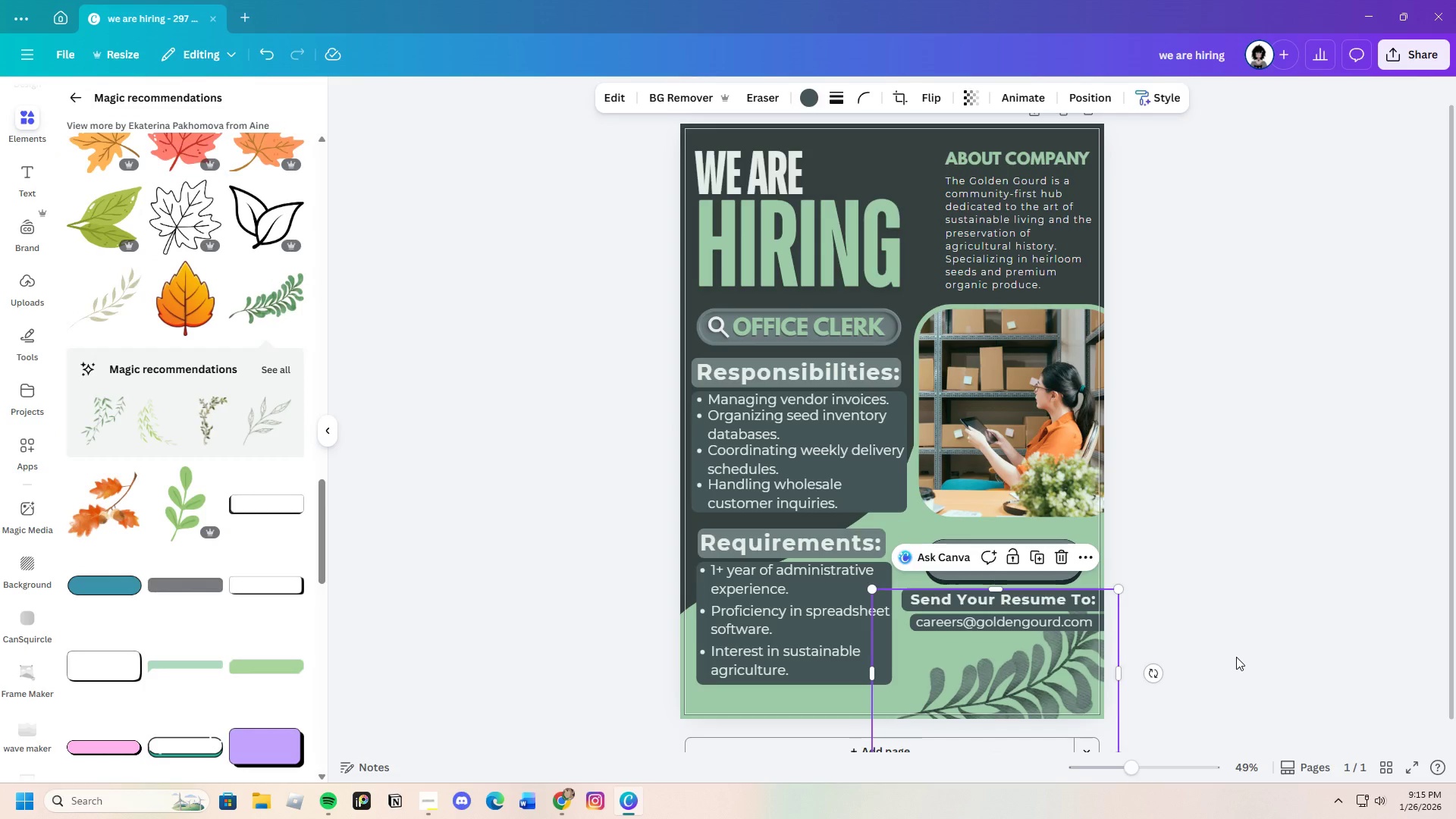 
left_click([1236, 657])
 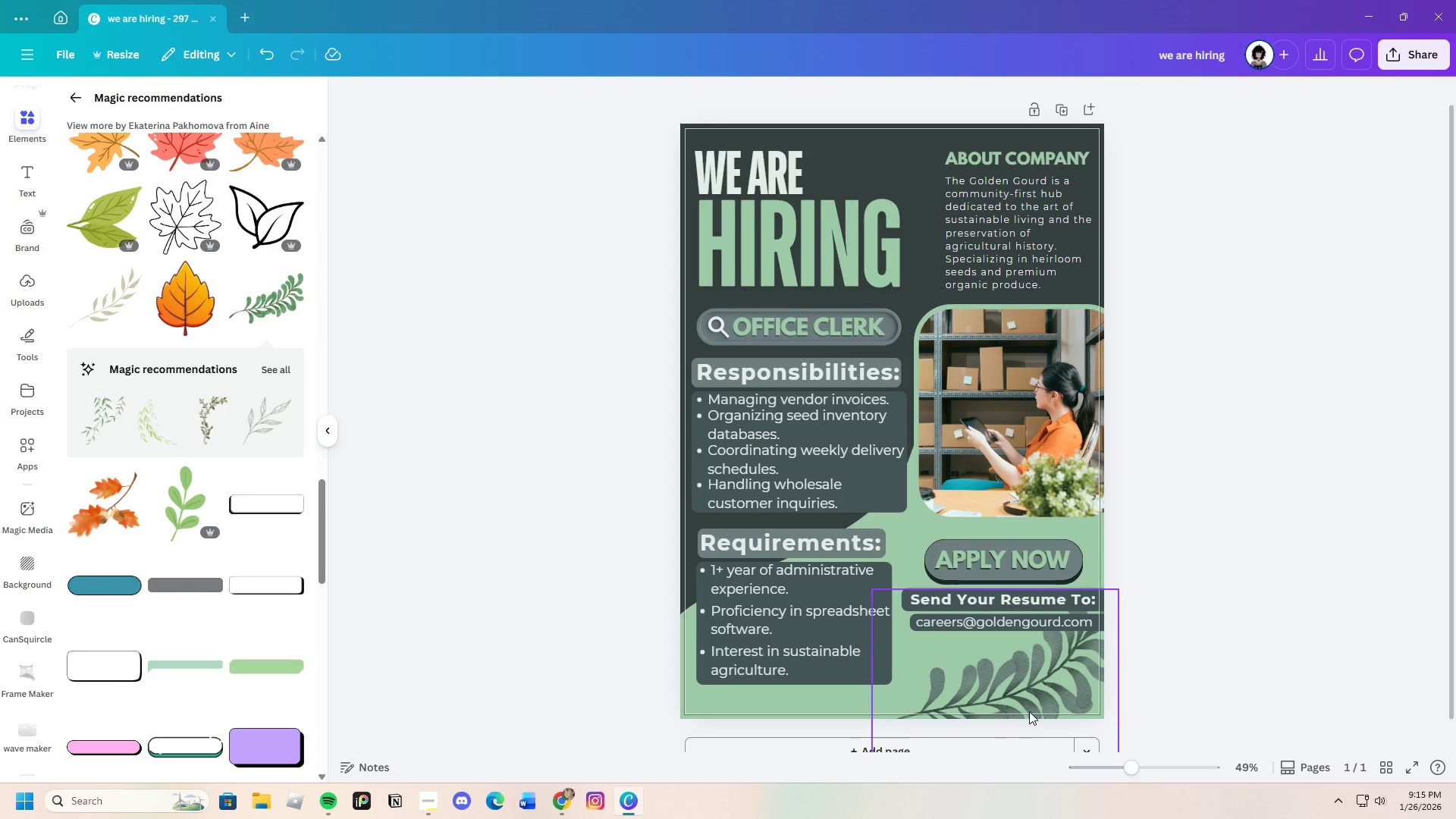 
left_click([970, 682])
 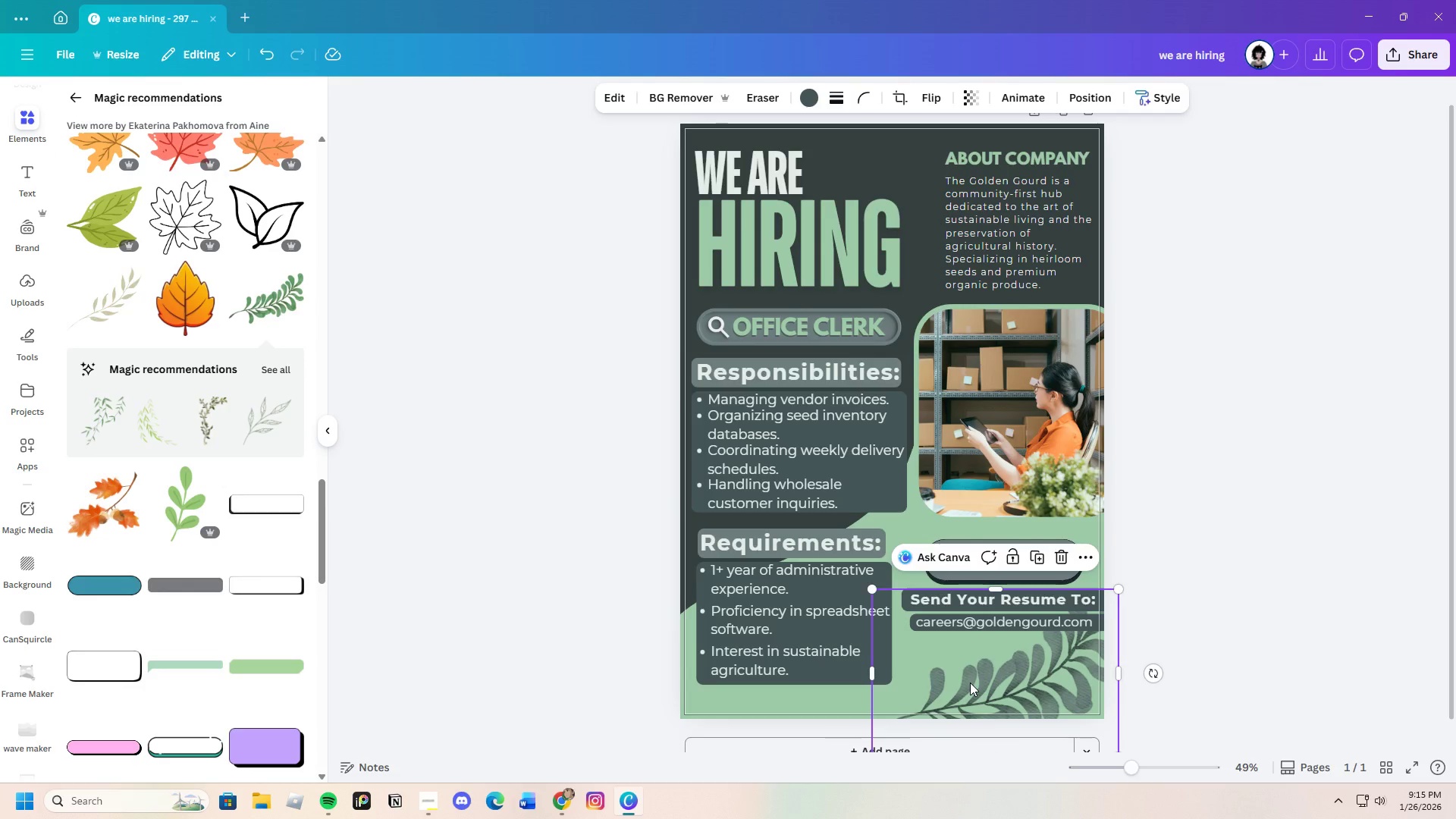 
key(Control+C)
 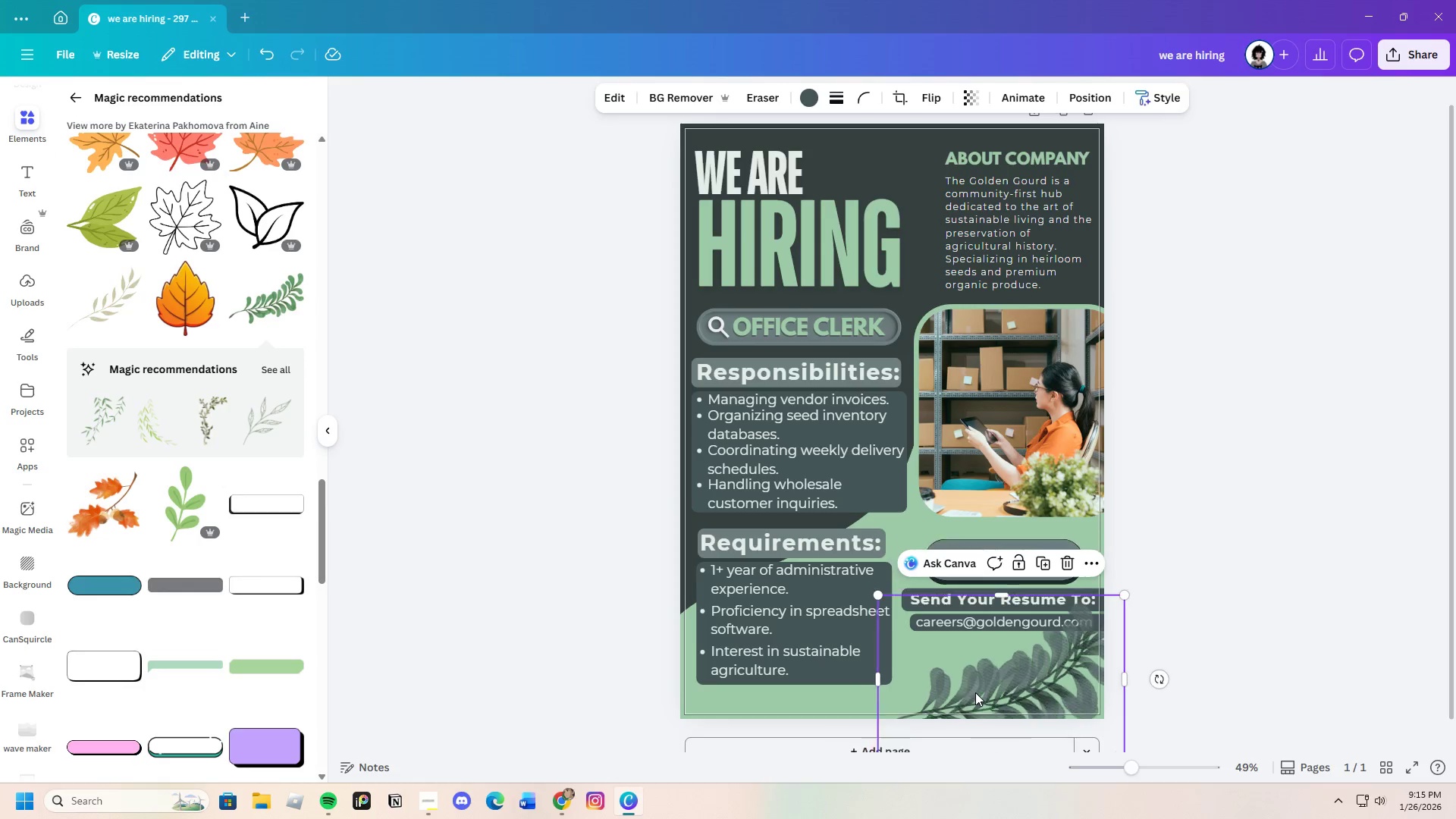 
key(Control+V)
 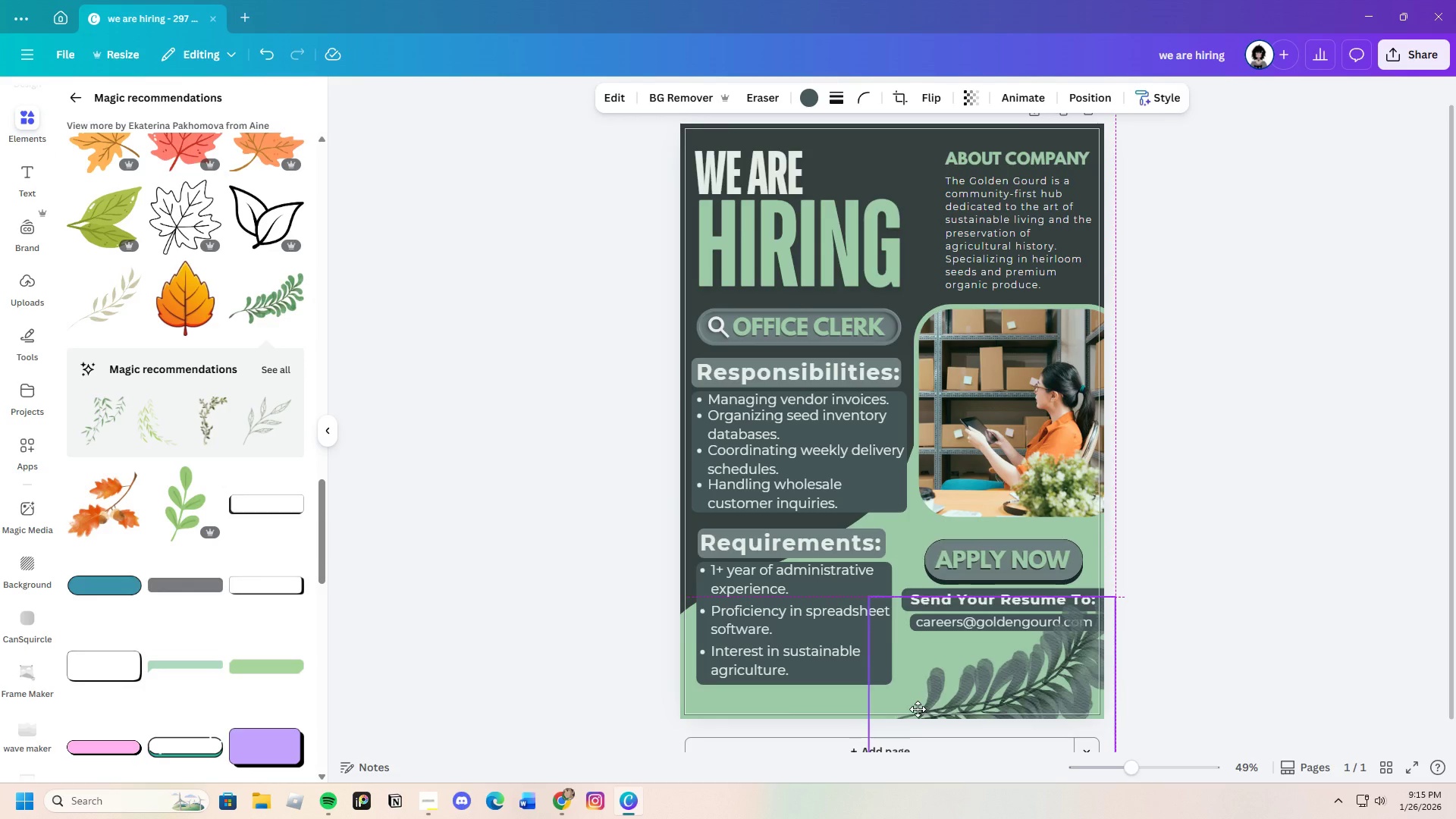 
left_click_drag(start_coordinate=[979, 698], to_coordinate=[783, 721])
 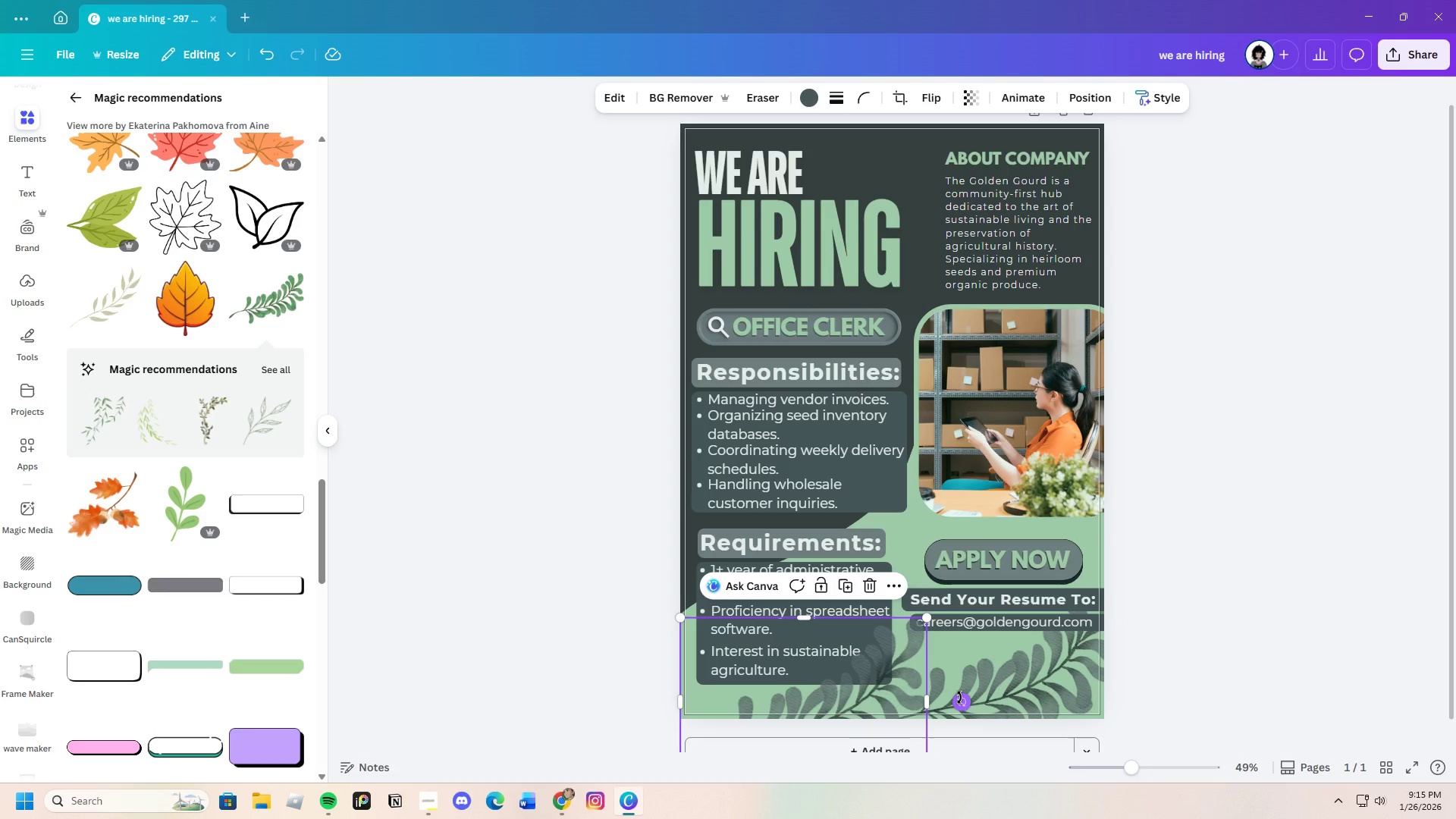 
left_click_drag(start_coordinate=[962, 696], to_coordinate=[961, 740])
 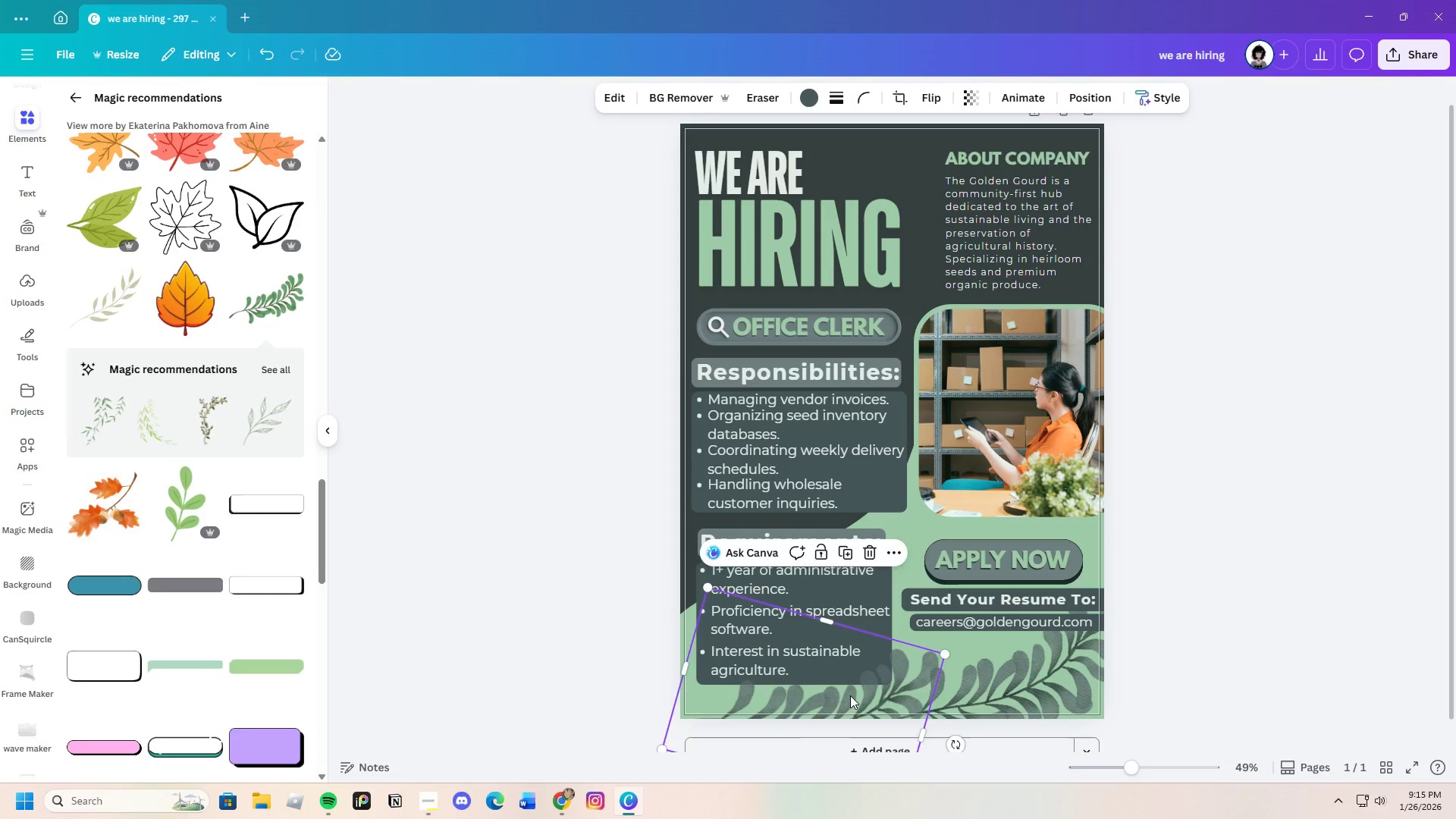 
left_click_drag(start_coordinate=[850, 695], to_coordinate=[836, 687])
 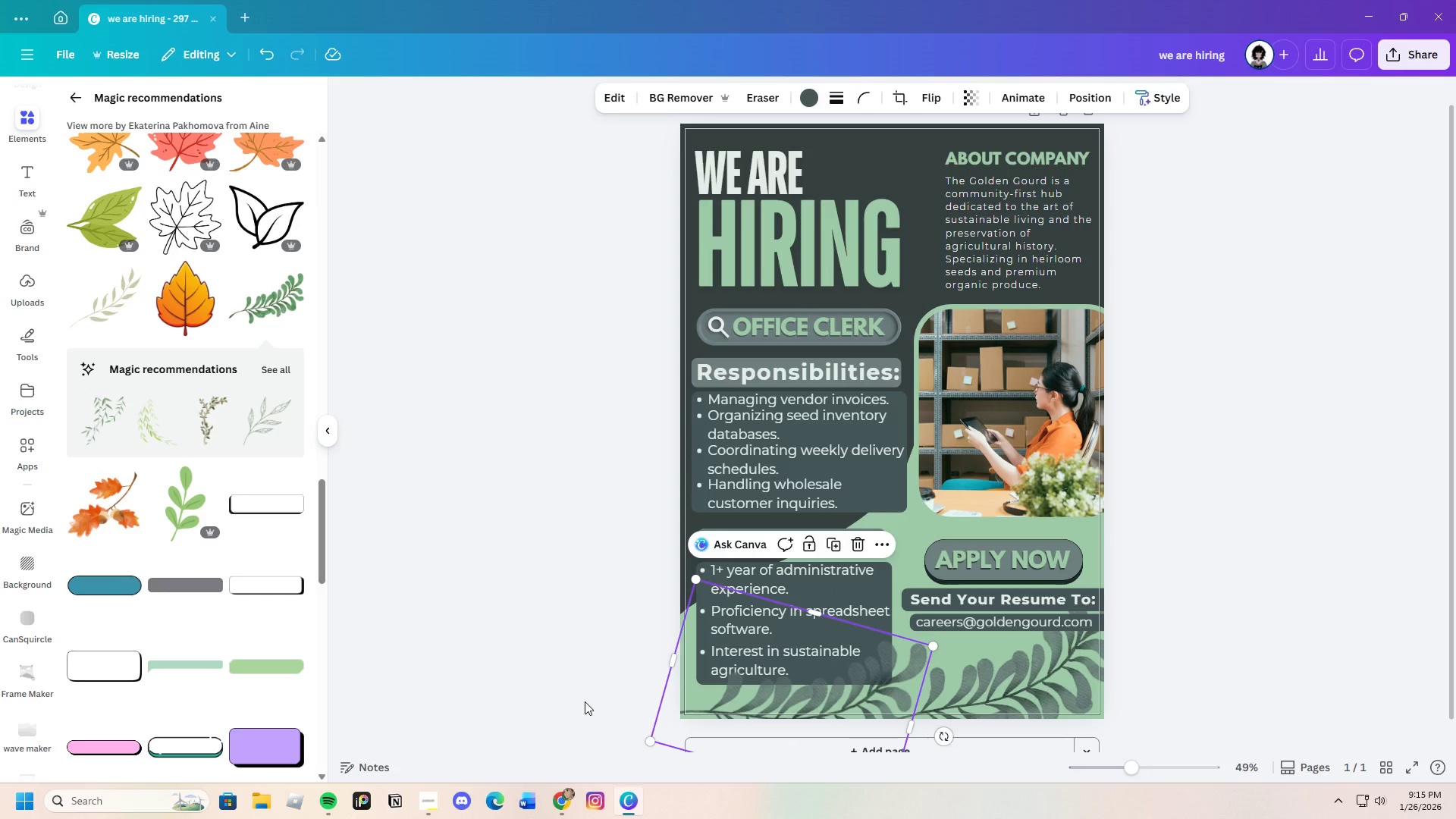 
left_click([566, 697])
 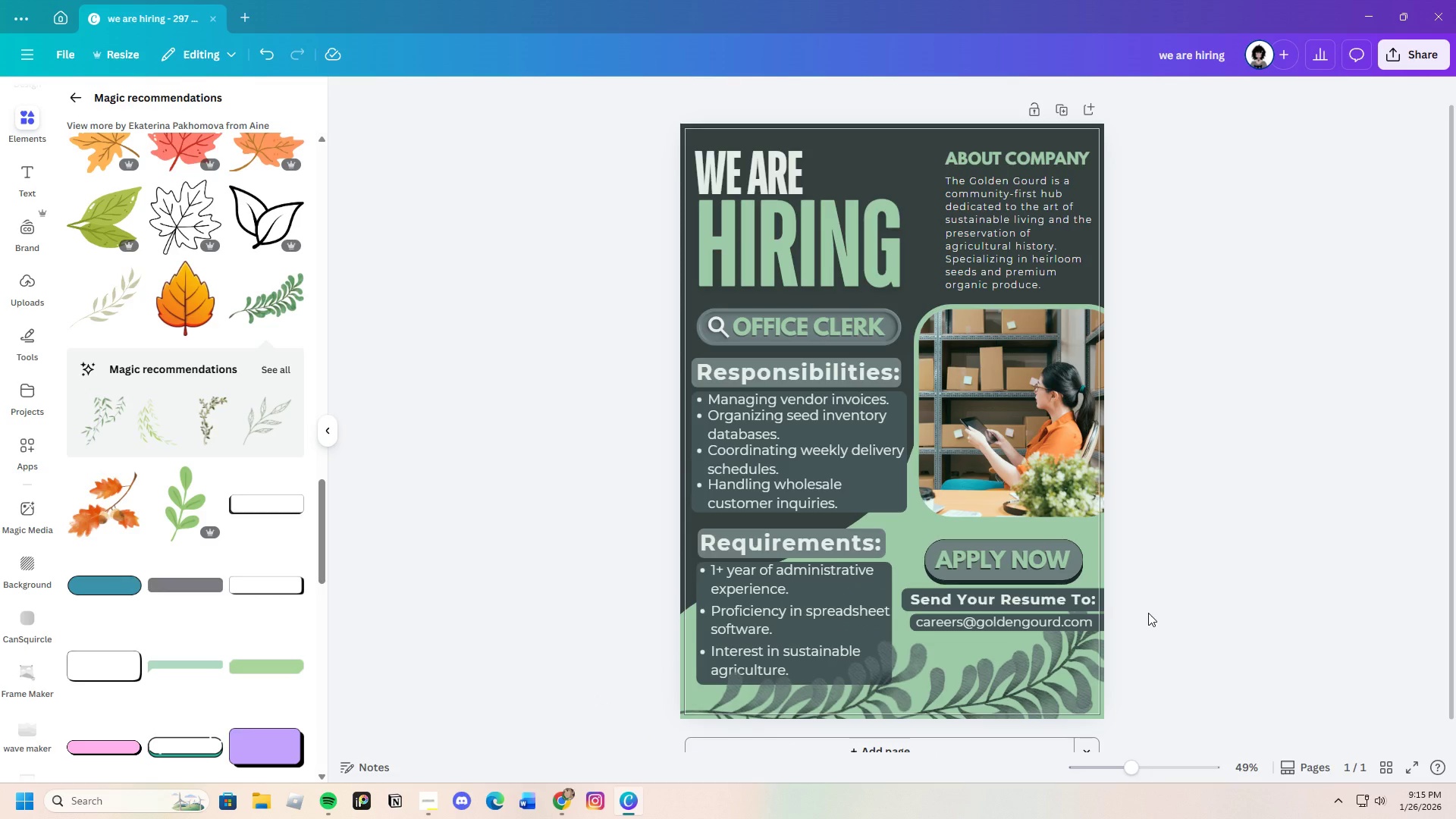 
scroll: coordinate [1148, 612], scroll_direction: up, amount: 1.0
 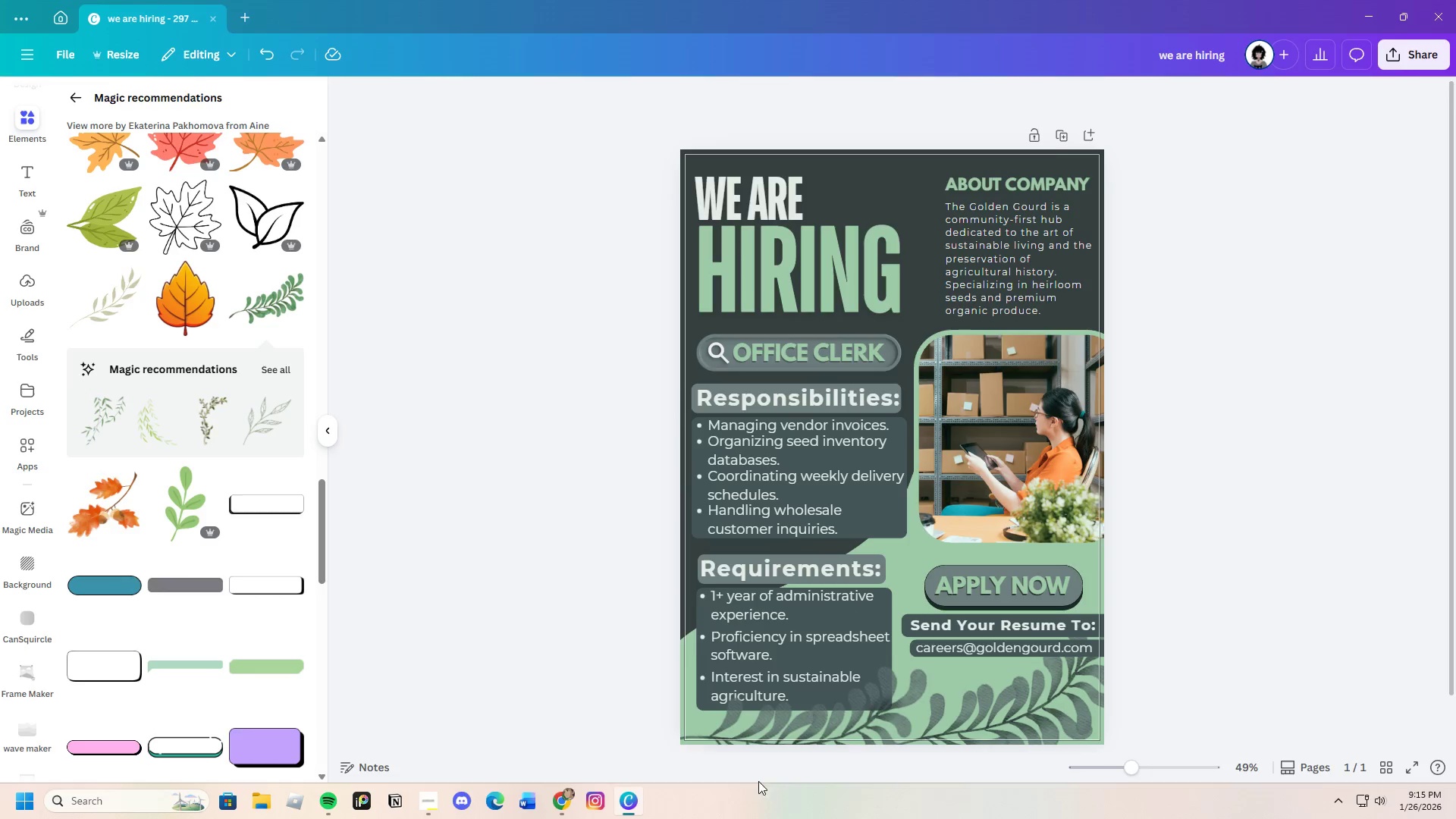 
left_click([859, 741])
 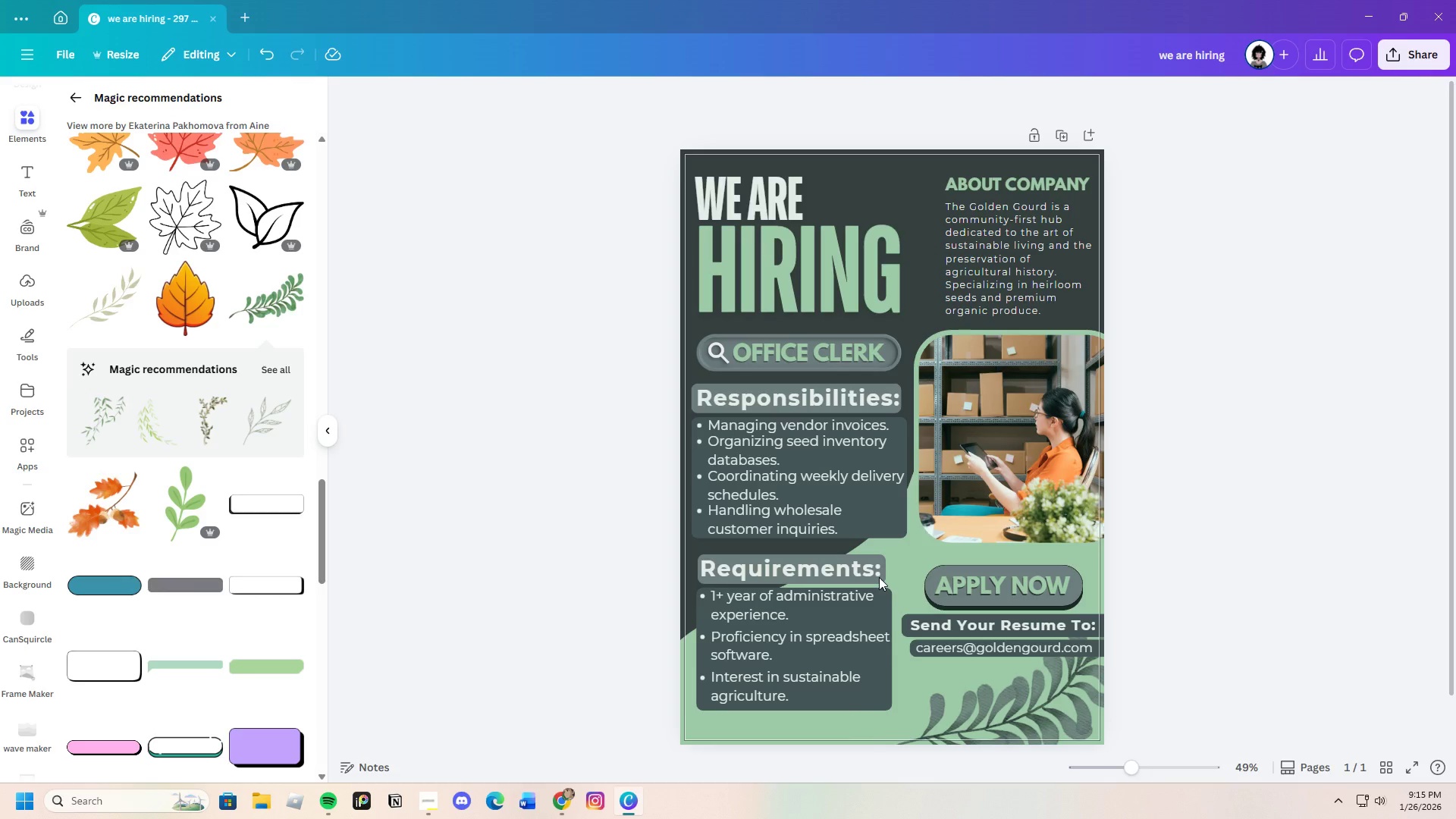 
double_click([1065, 704])
 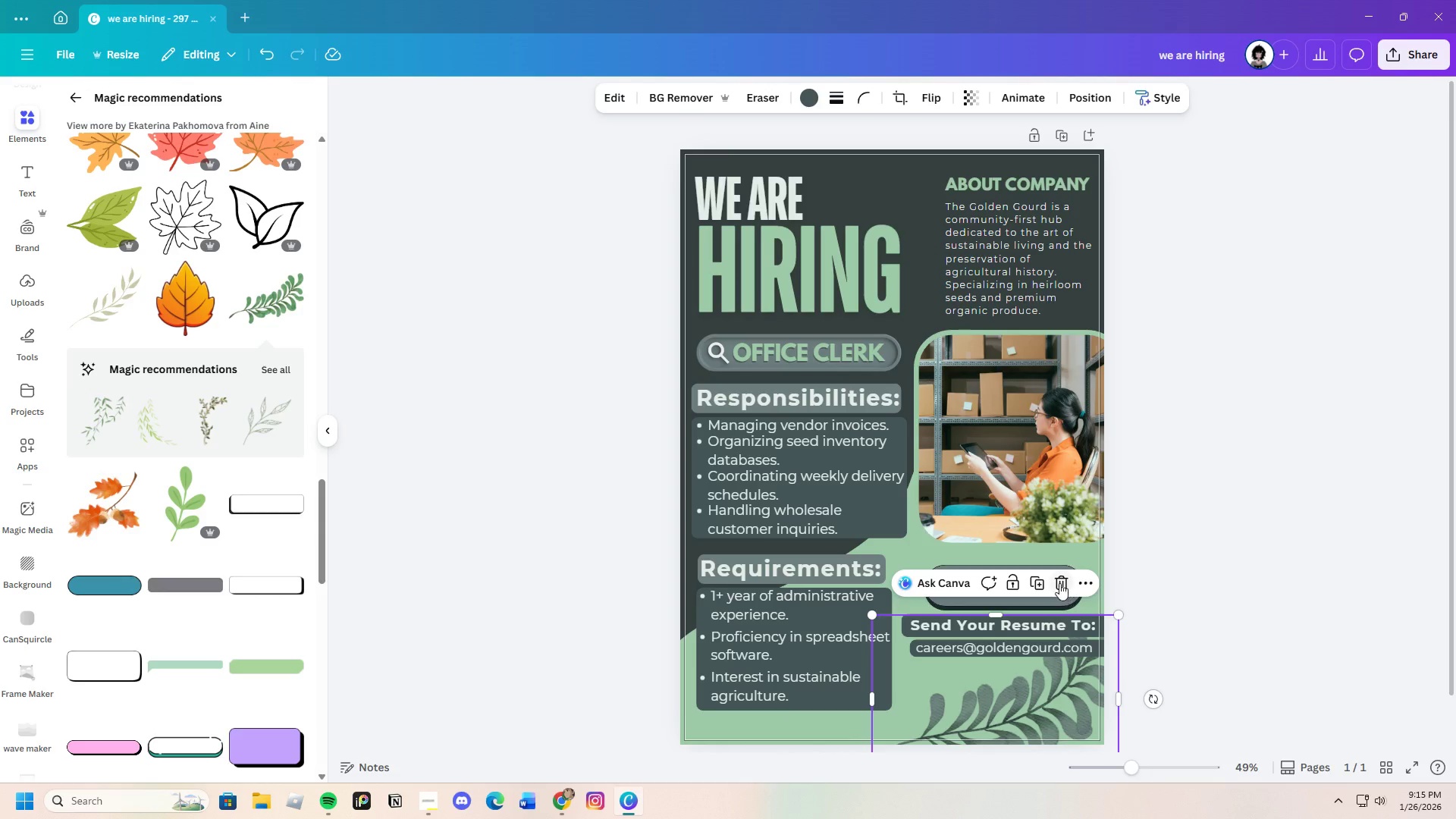 
left_click([1059, 582])
 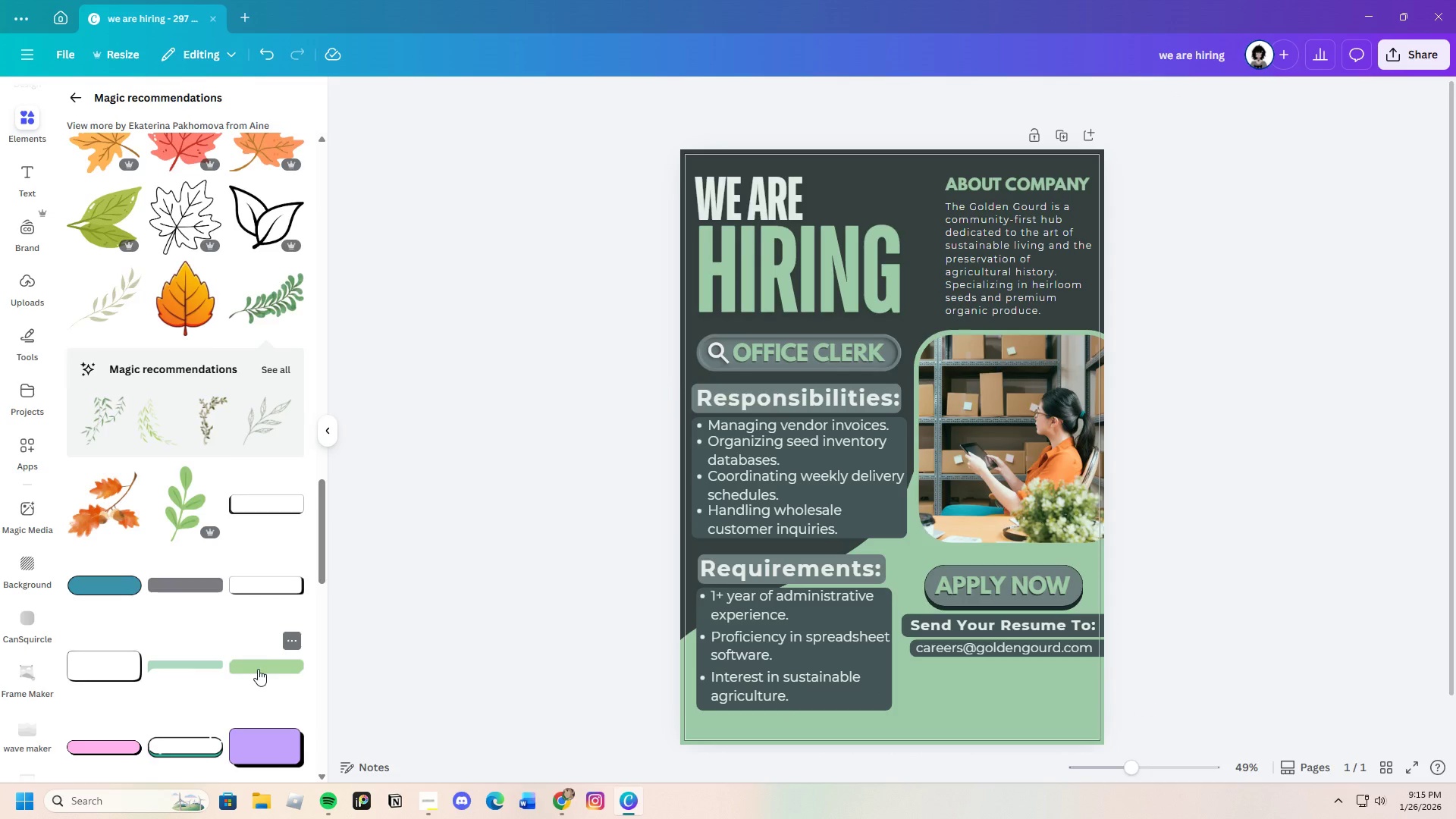 
scroll: coordinate [152, 562], scroll_direction: up, amount: 8.0
 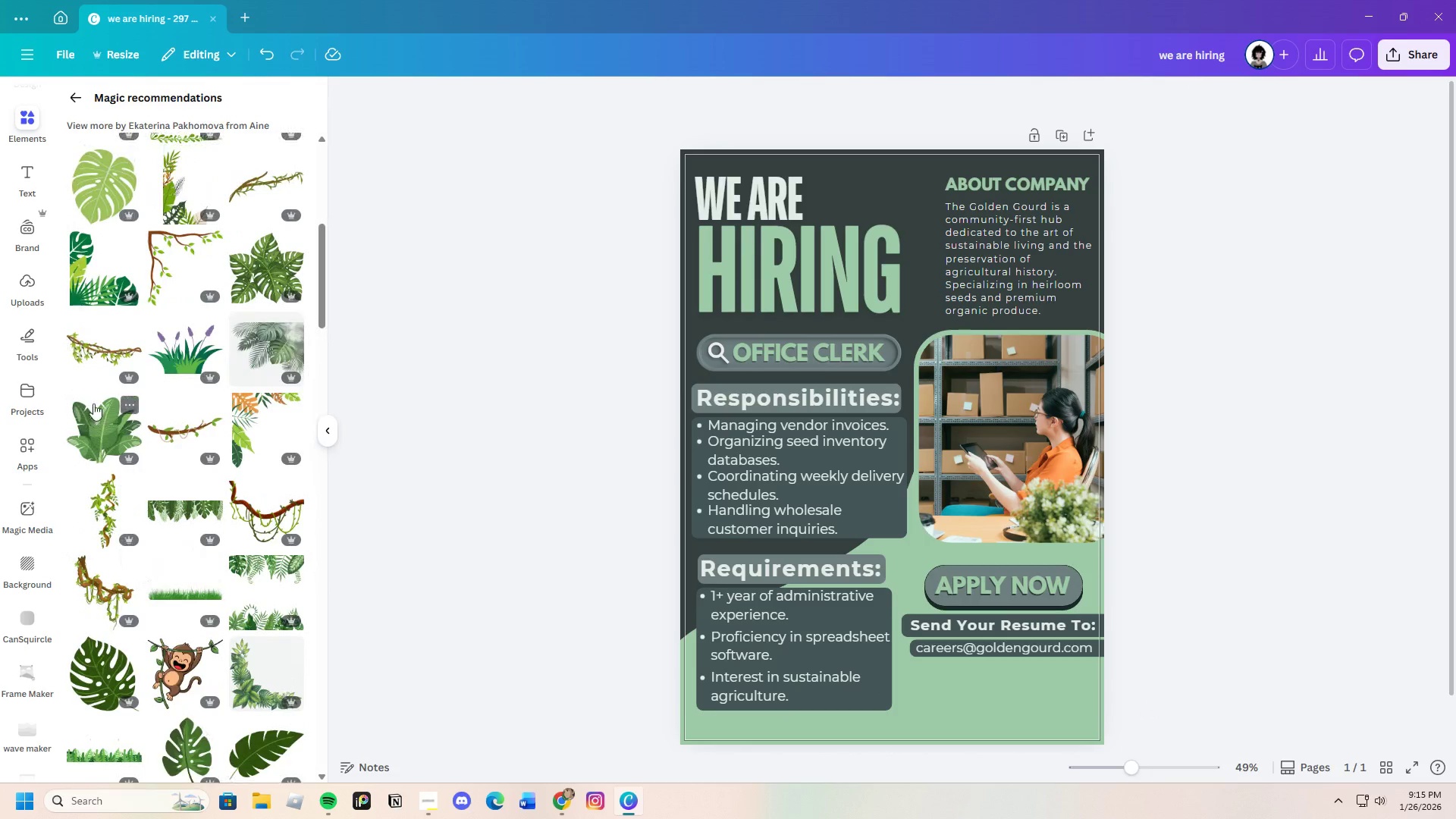 
left_click([100, 351])
 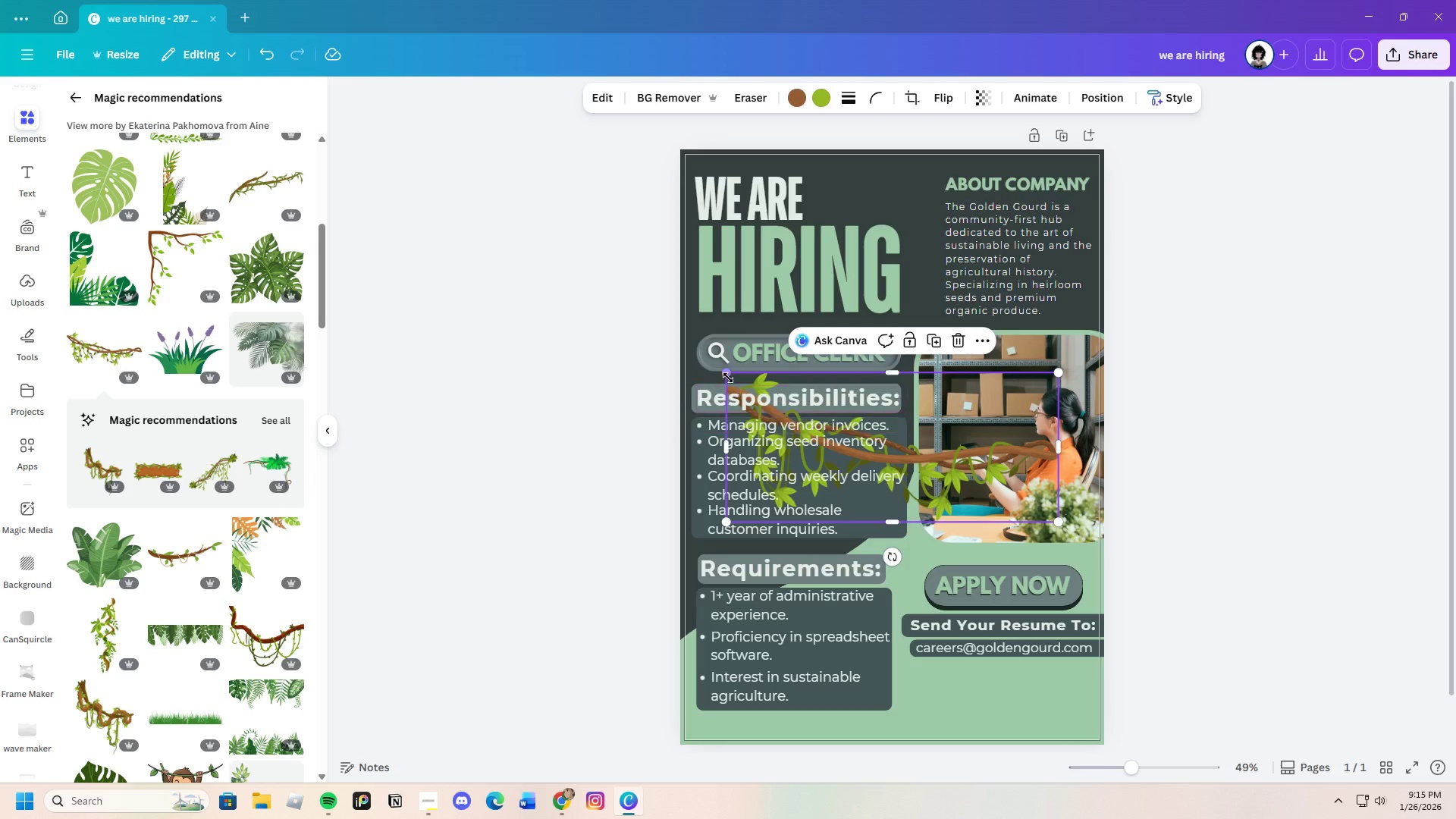 
left_click_drag(start_coordinate=[727, 375], to_coordinate=[679, 368])
 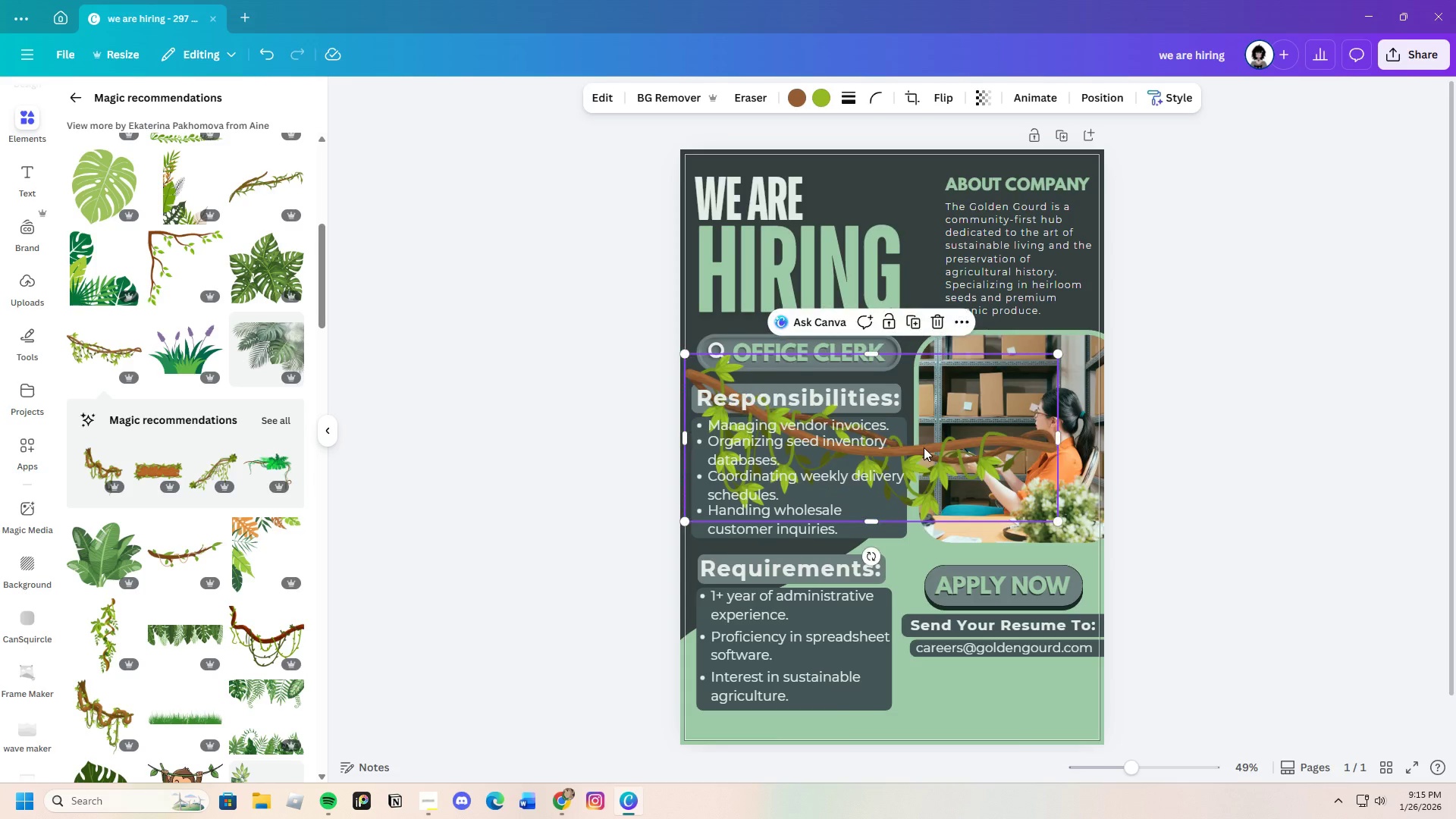 
left_click_drag(start_coordinate=[927, 451], to_coordinate=[971, 711])
 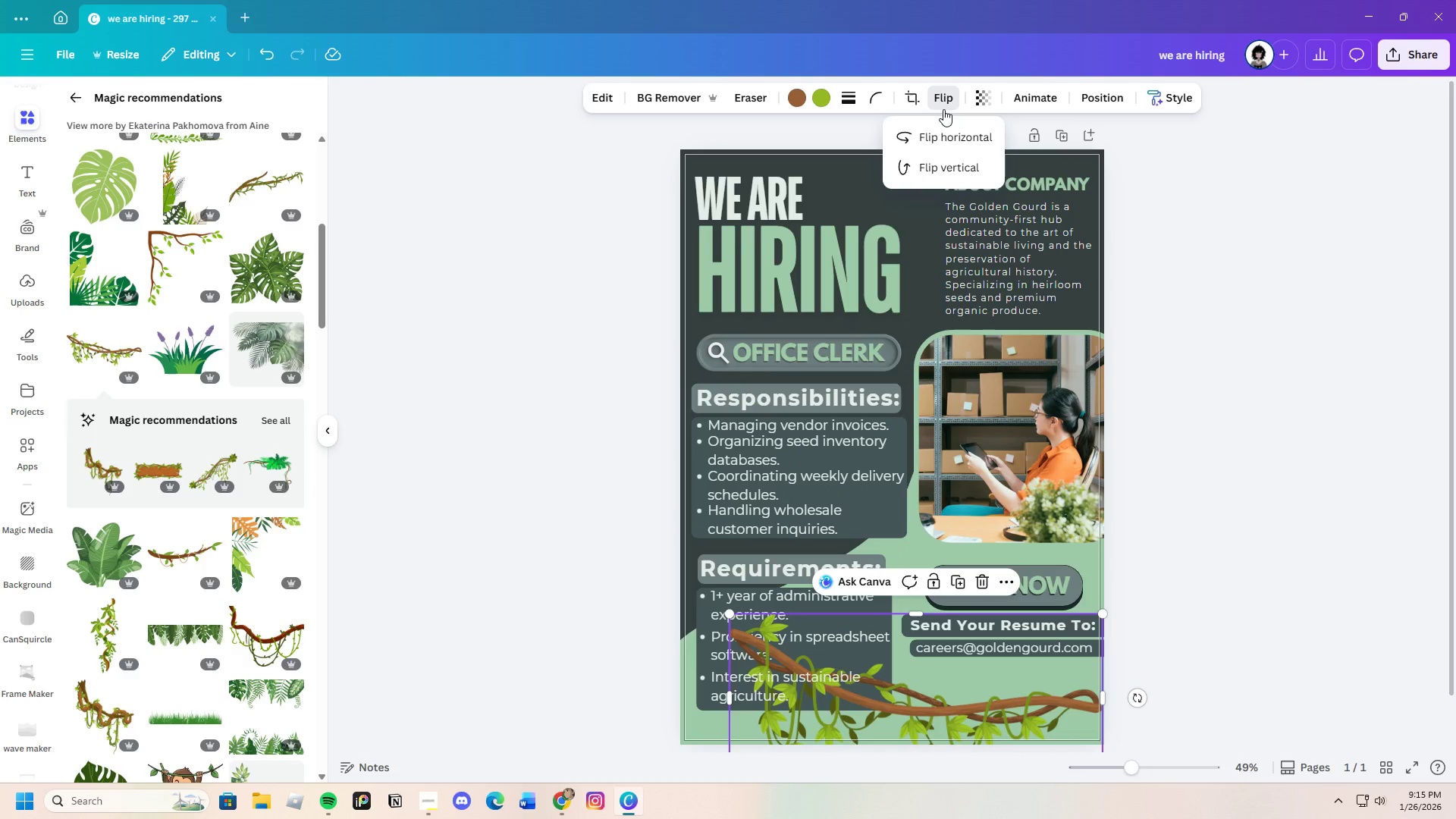 
left_click([946, 135])
 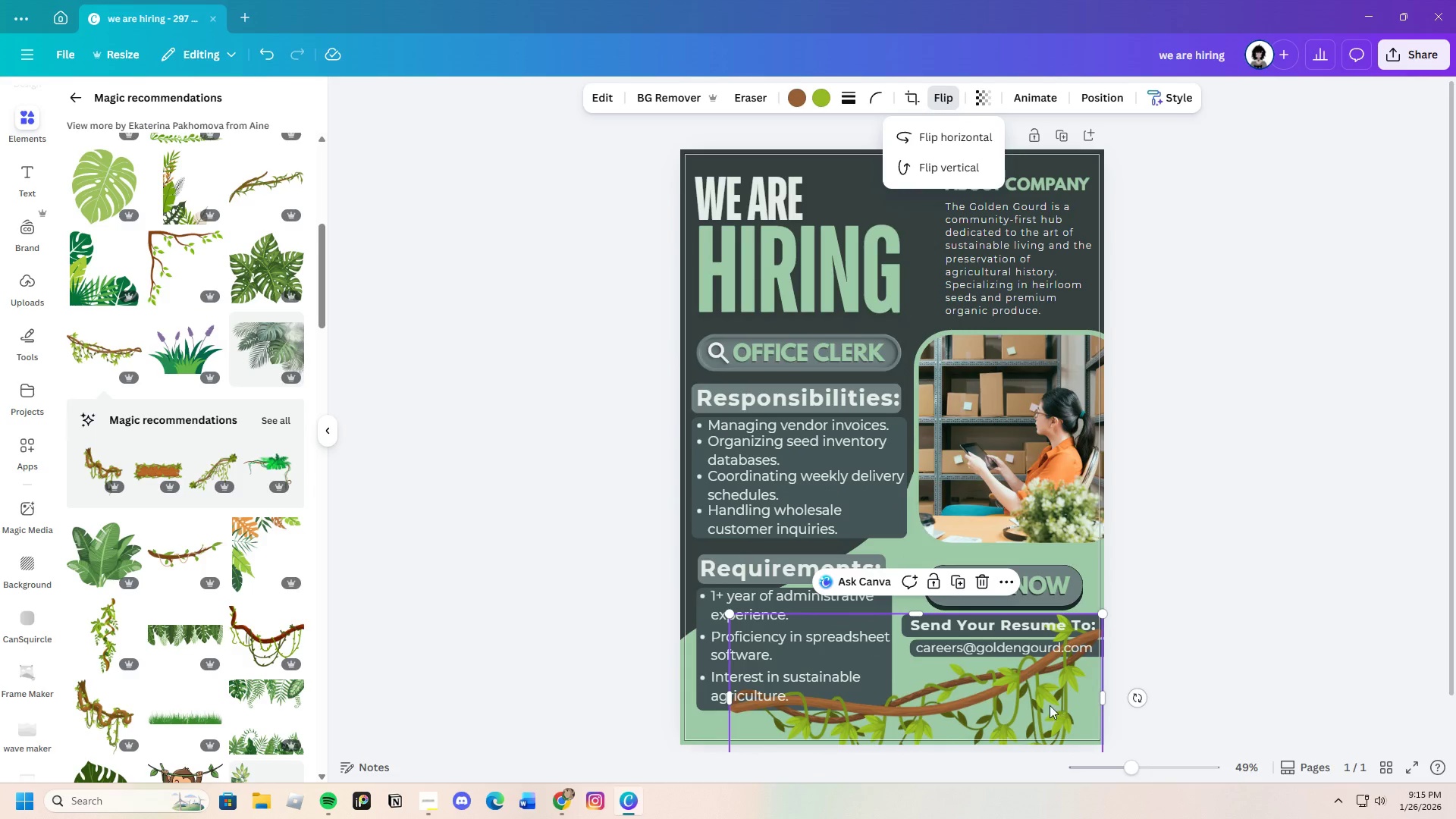 
left_click_drag(start_coordinate=[1041, 705], to_coordinate=[1068, 726])
 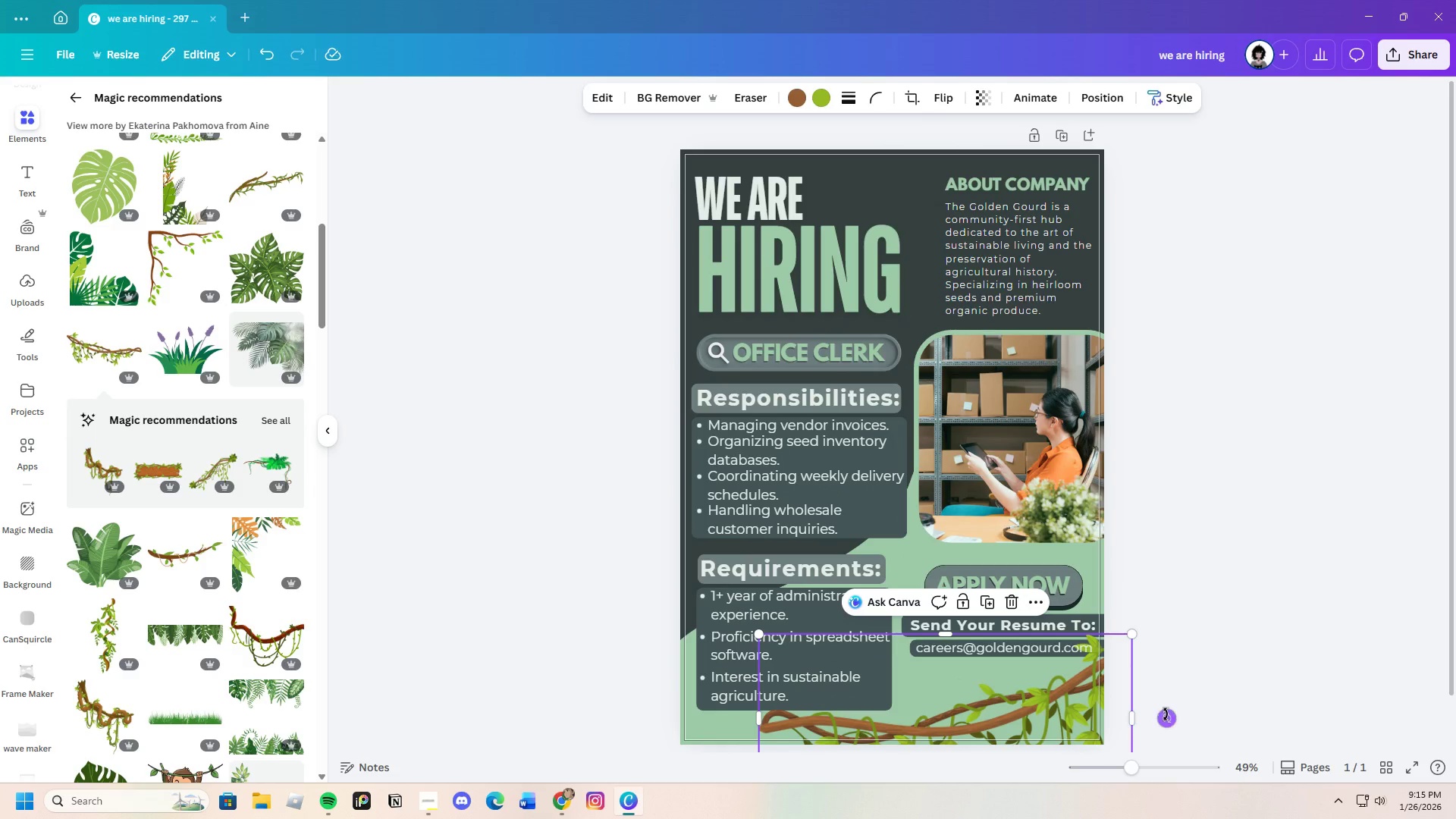 
left_click_drag(start_coordinate=[1166, 714], to_coordinate=[1195, 674])
 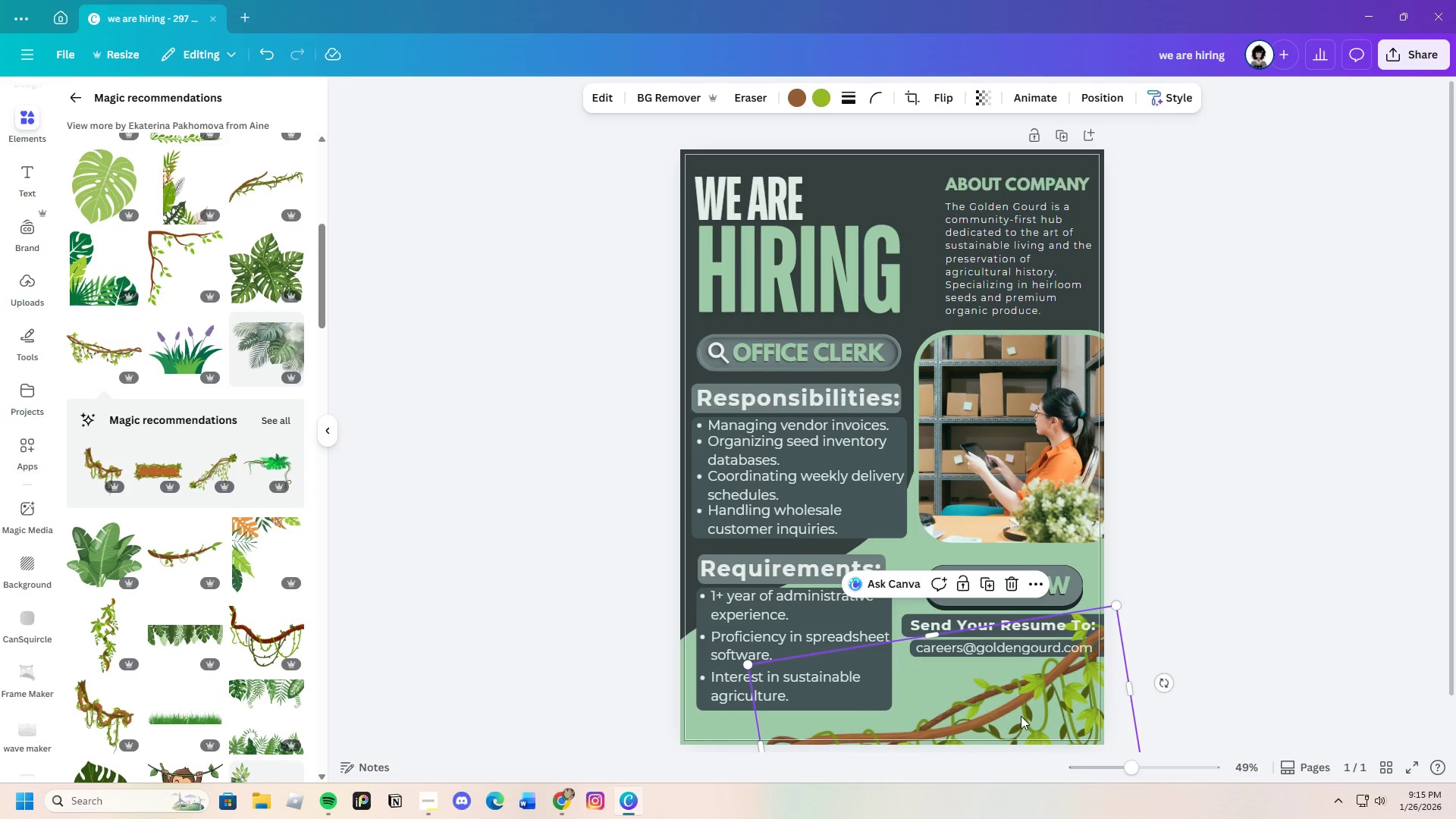 
left_click_drag(start_coordinate=[1021, 716], to_coordinate=[1036, 711])
 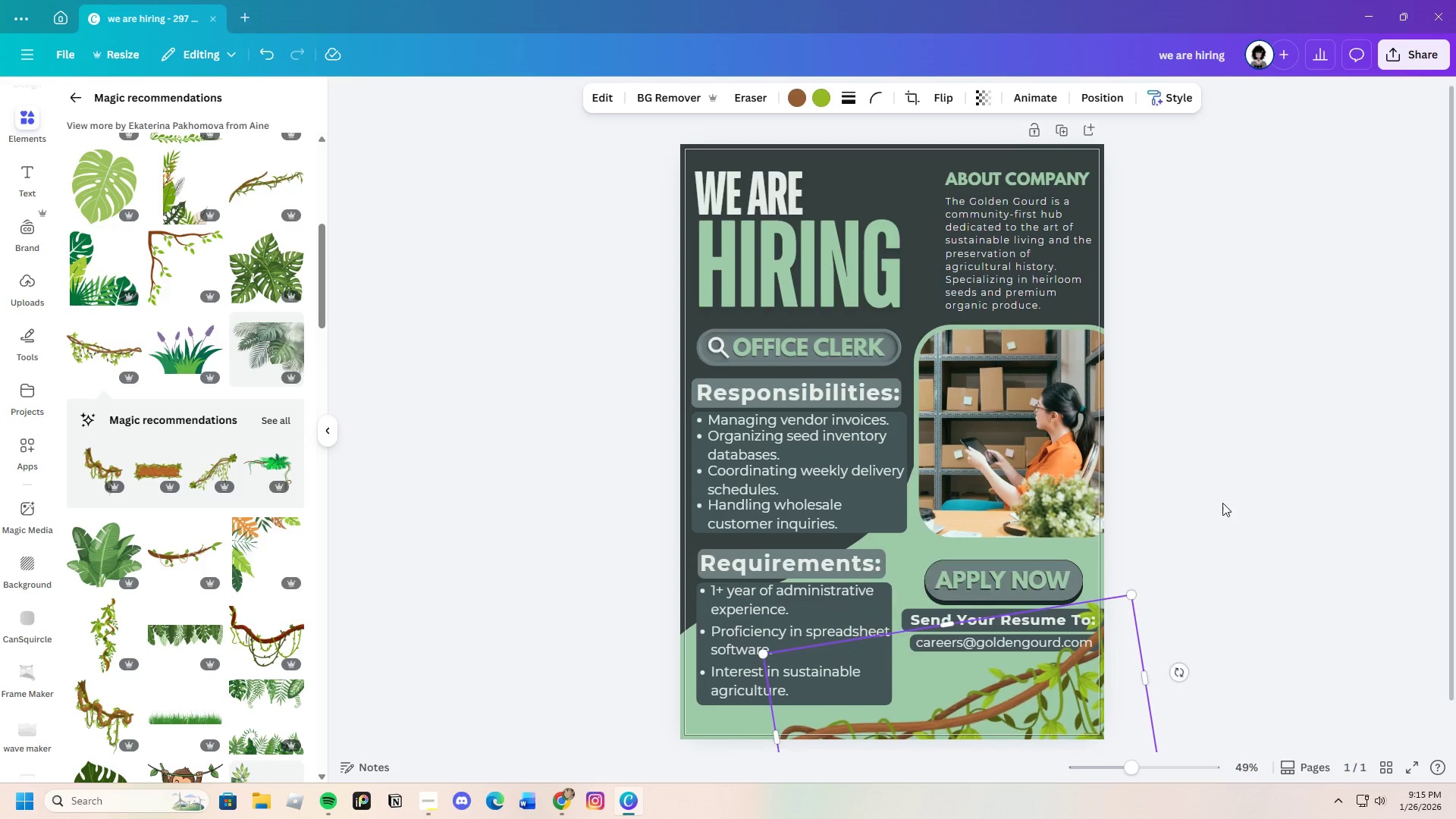 
scroll: coordinate [1222, 503], scroll_direction: down, amount: 2.0
 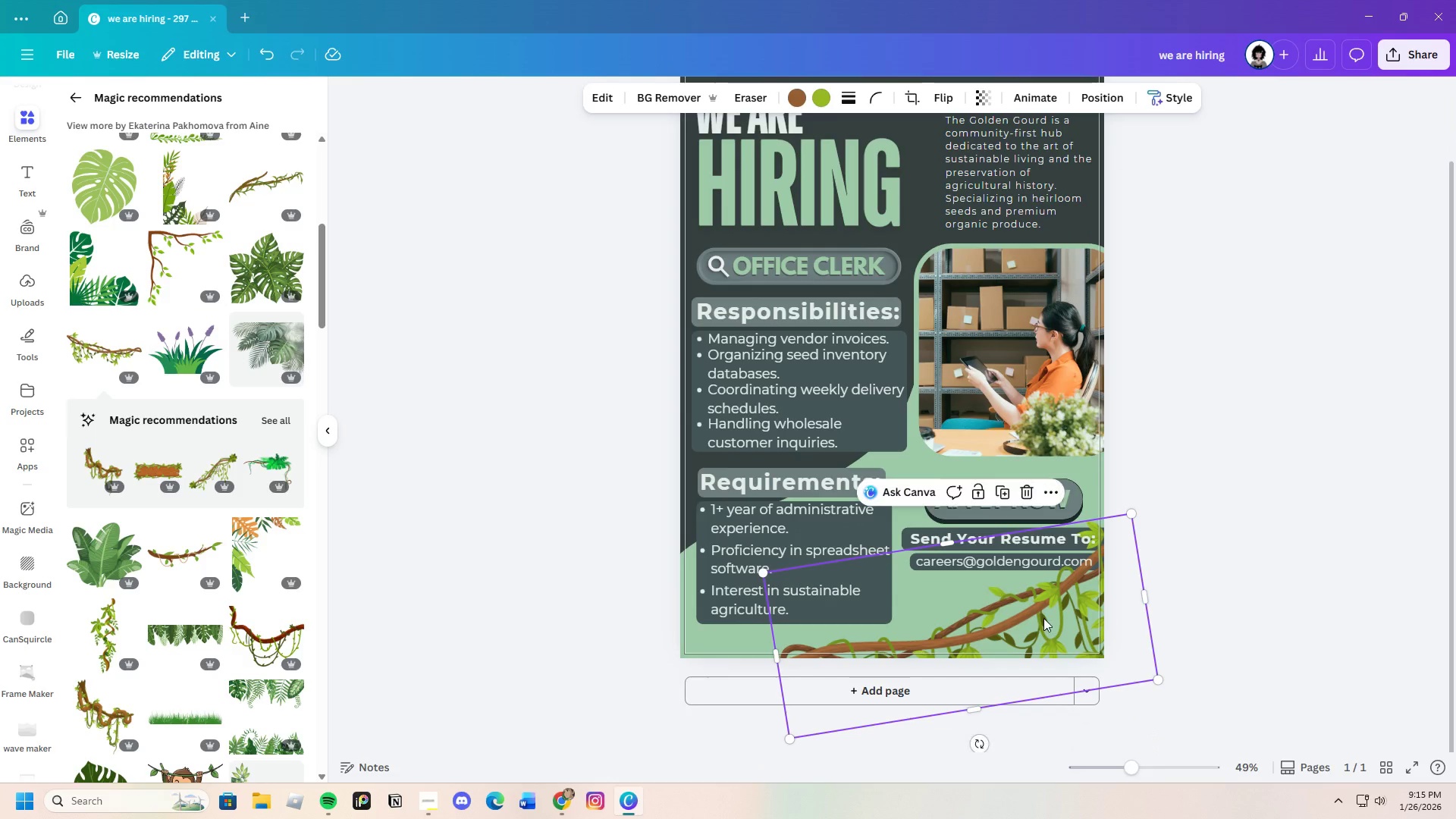 
right_click([1042, 617])
 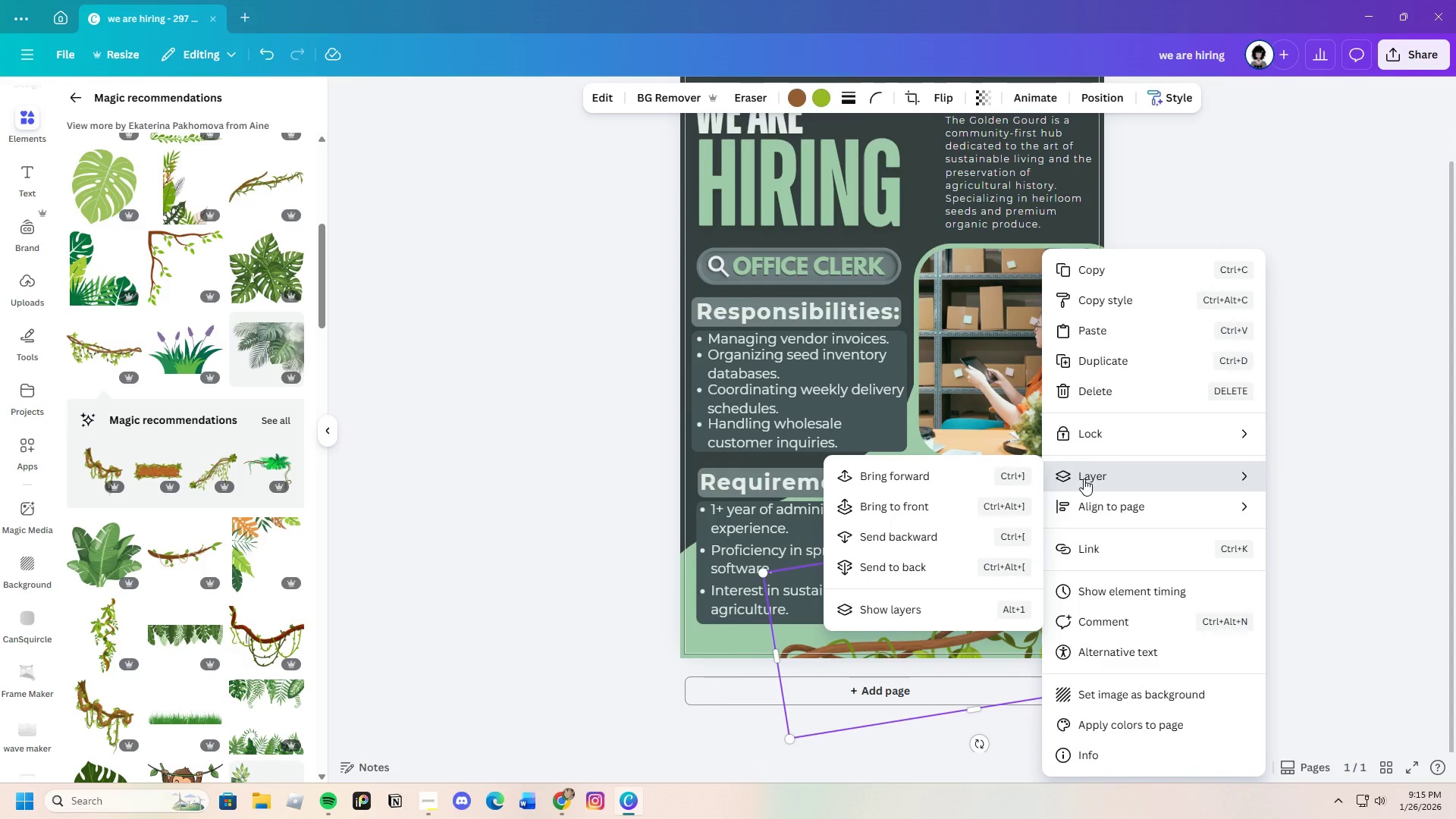 
left_click([892, 536])
 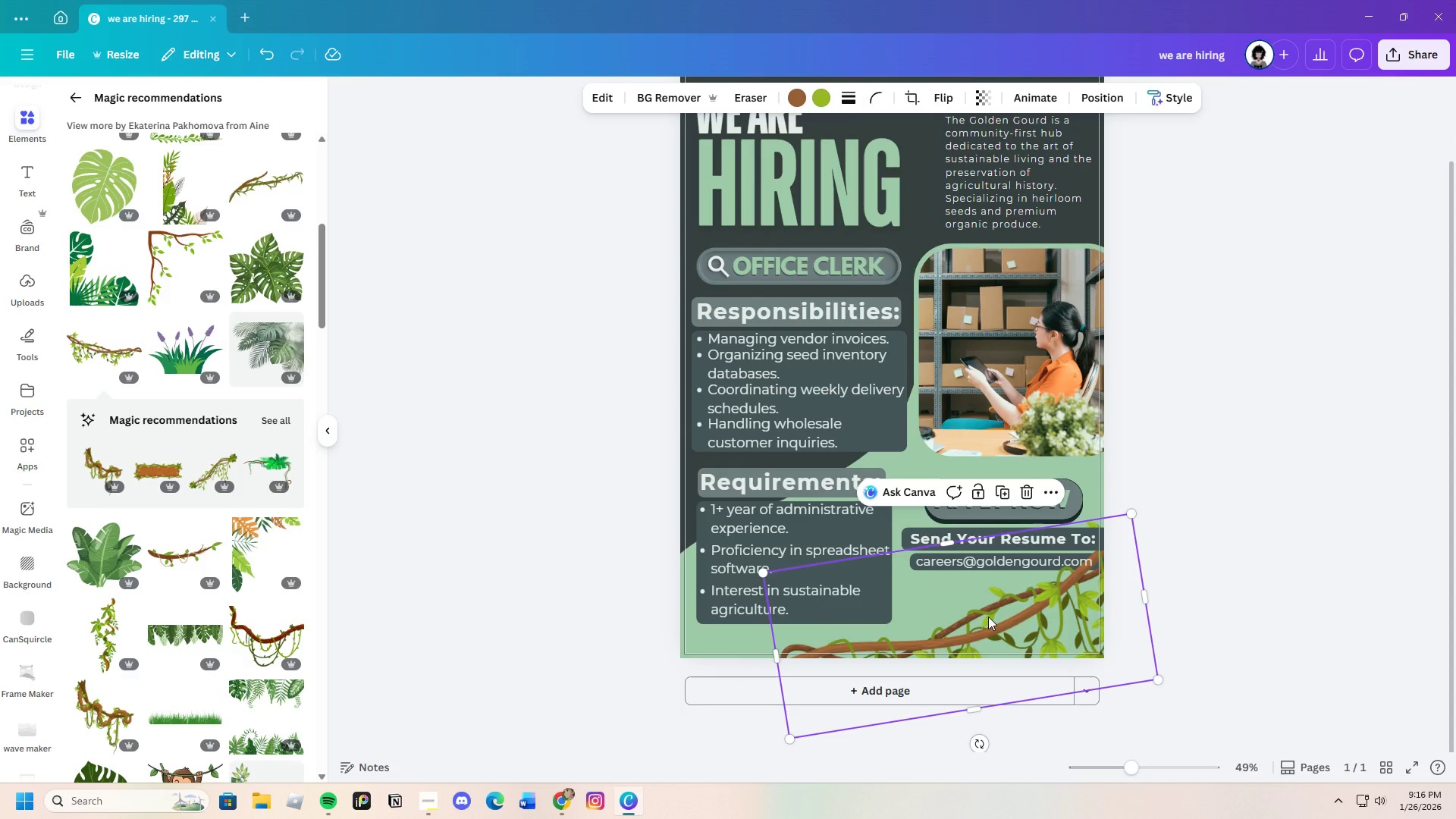 
right_click([990, 617])
 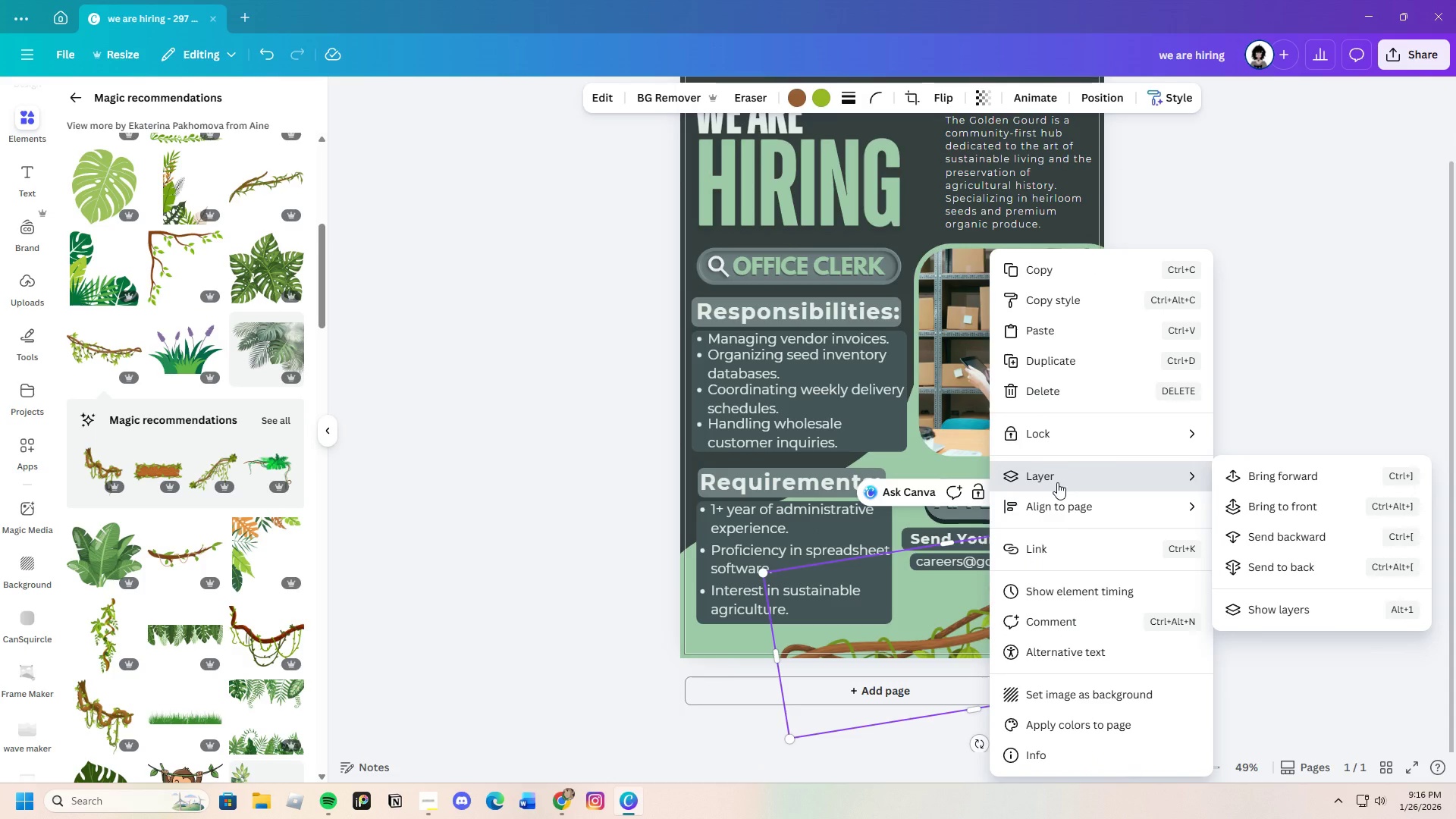 
left_click([1287, 537])
 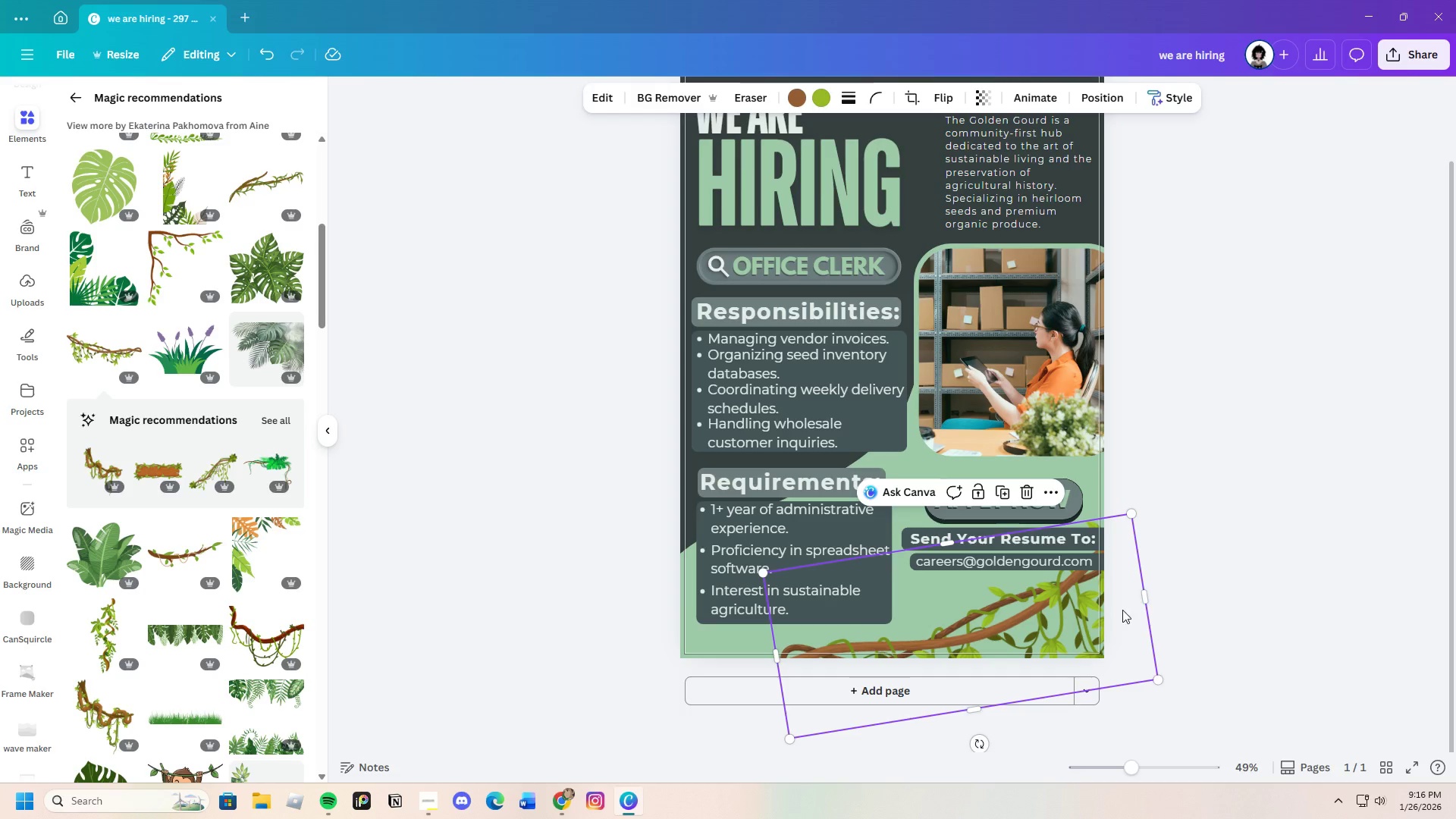 
left_click_drag(start_coordinate=[1041, 617], to_coordinate=[1050, 607])
 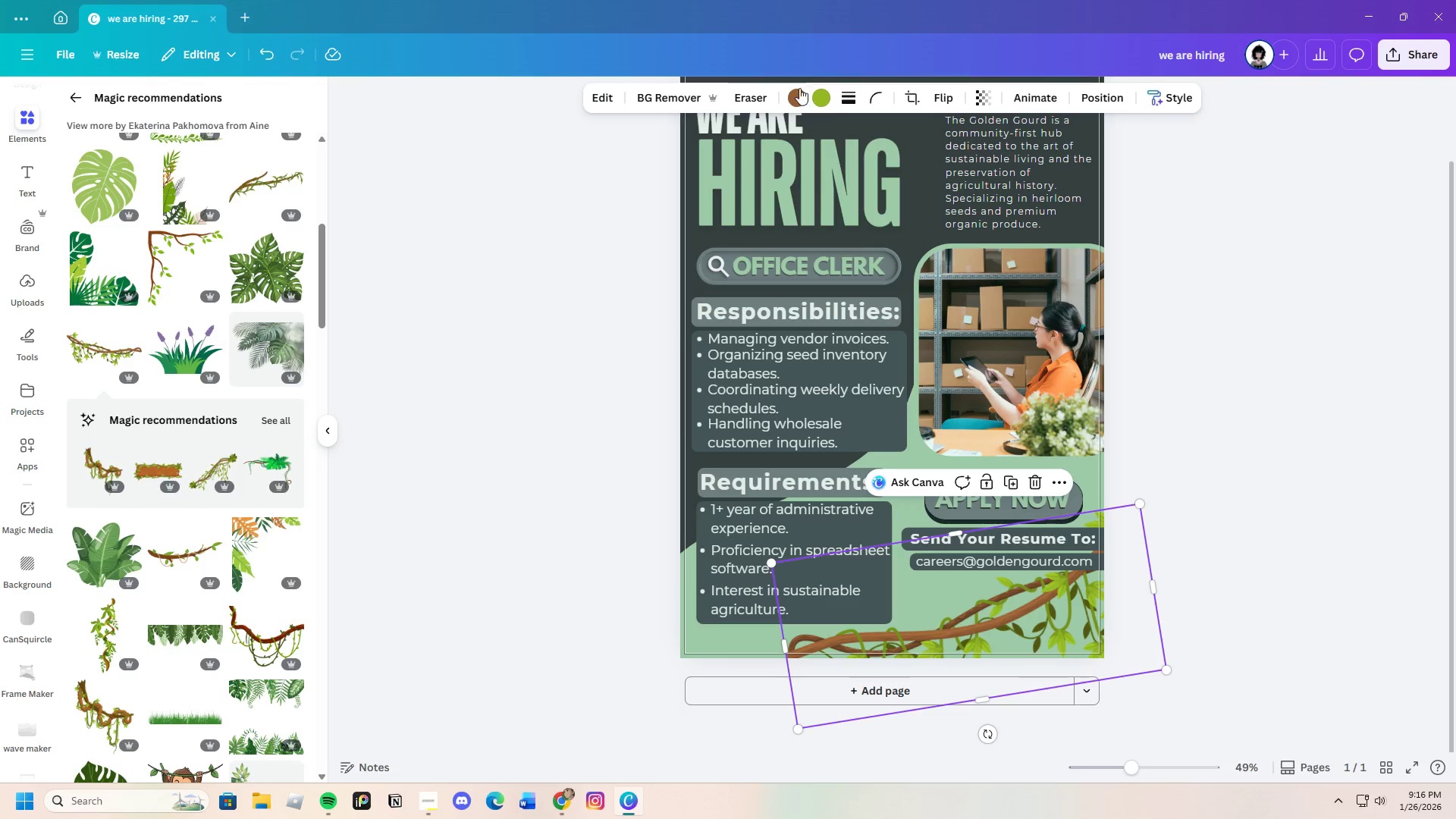 
left_click([817, 97])
 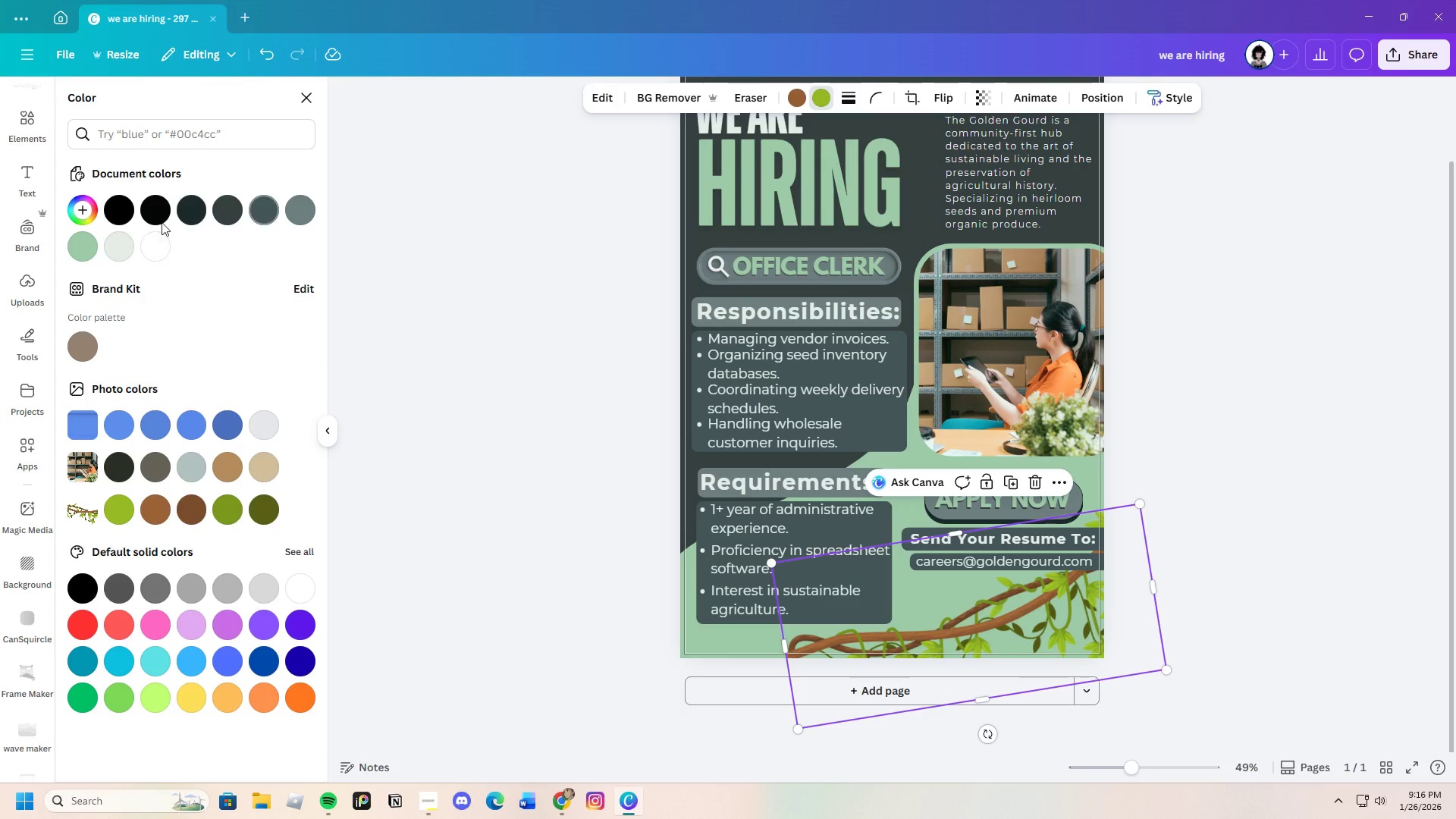 
left_click([76, 244])
 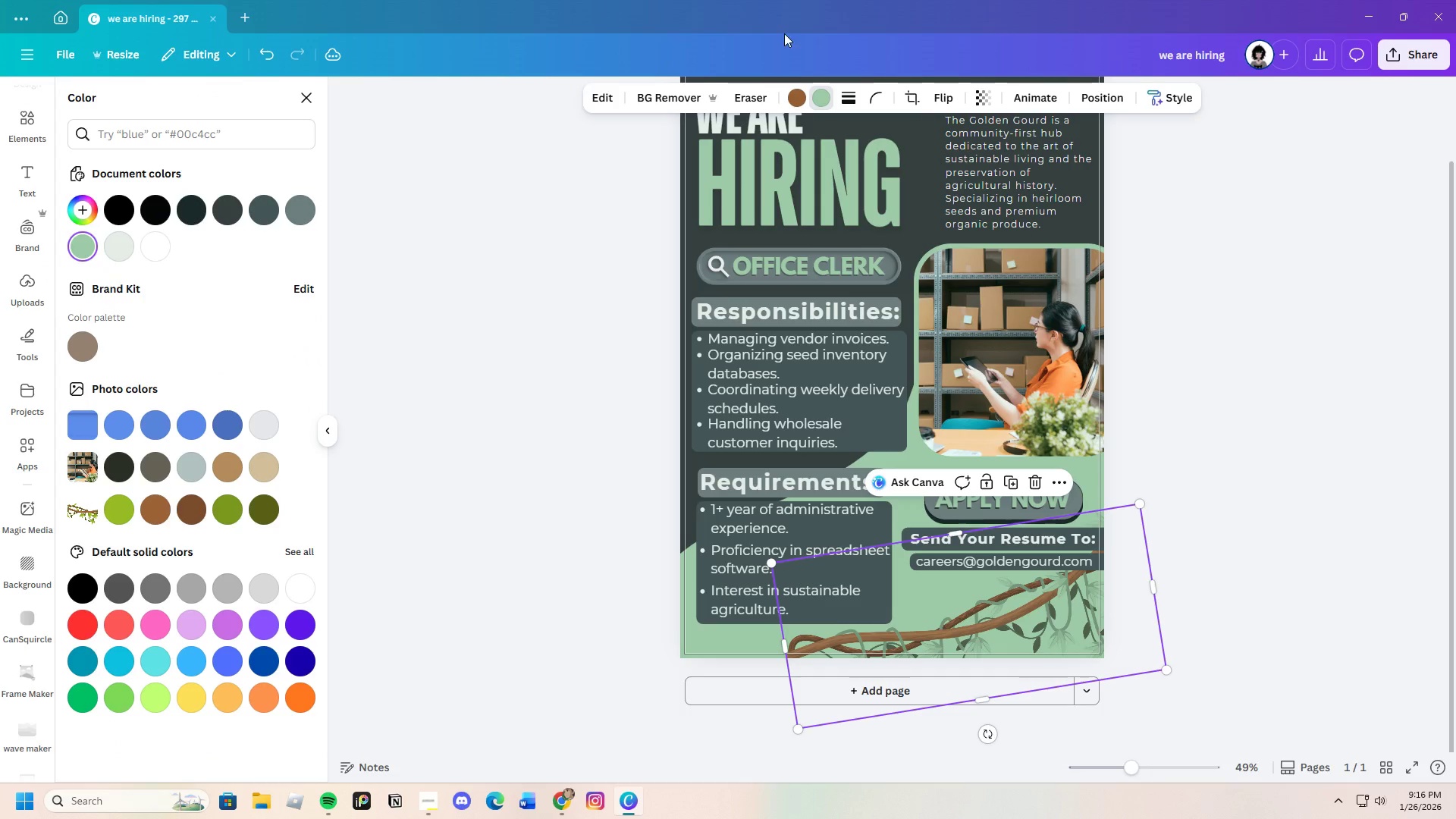 
left_click([795, 96])
 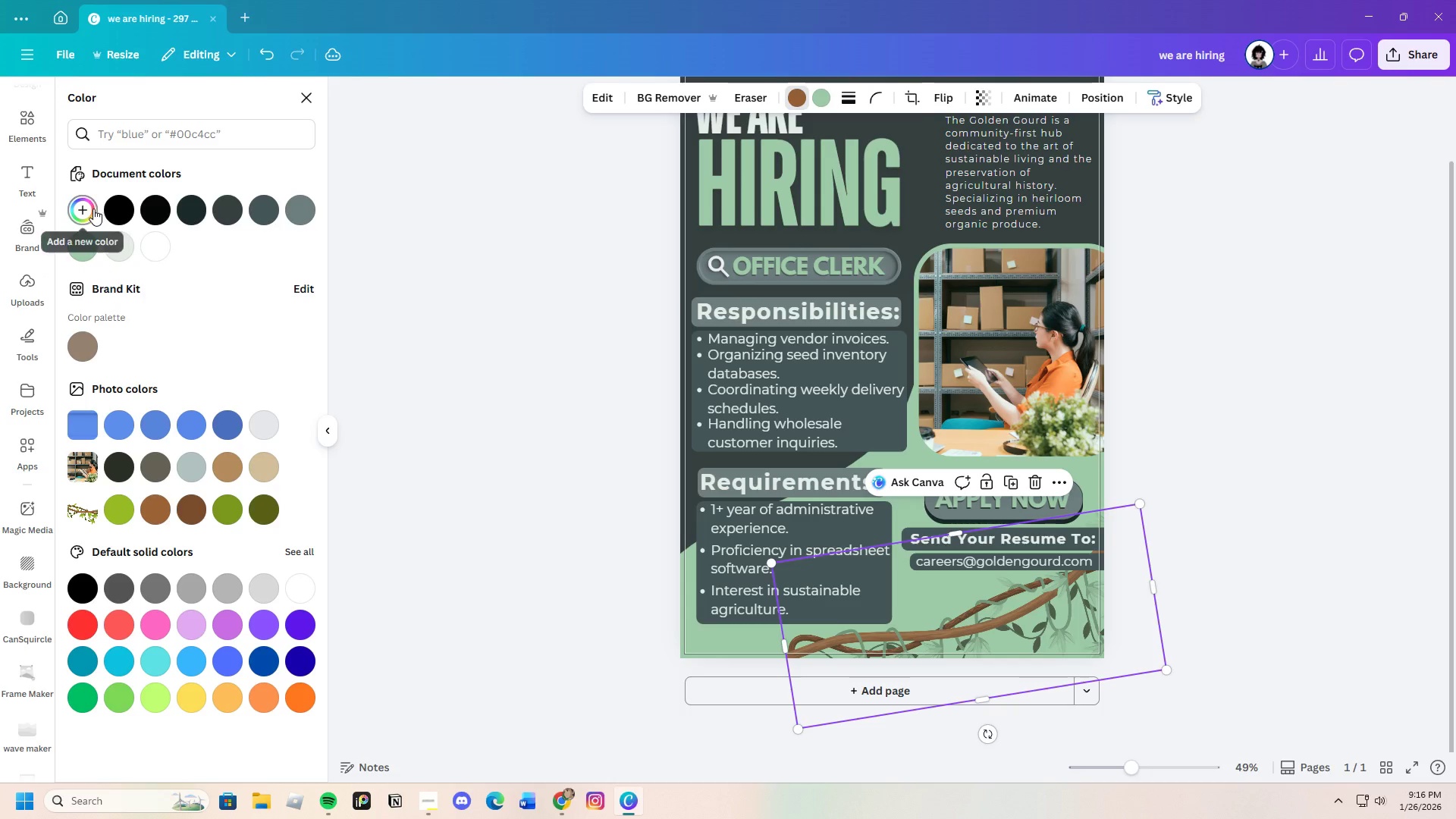 
left_click([85, 250])
 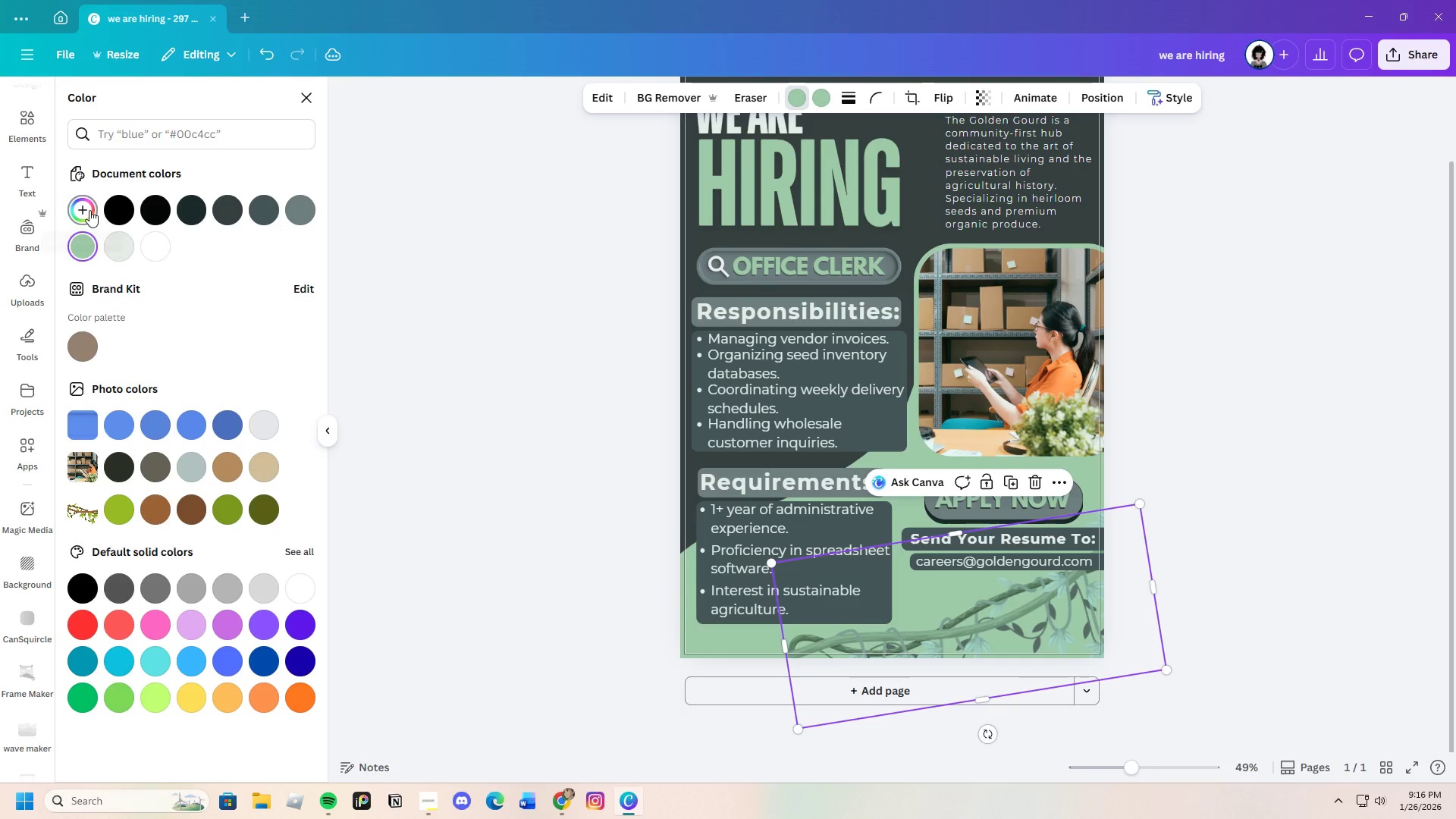 
left_click([86, 207])
 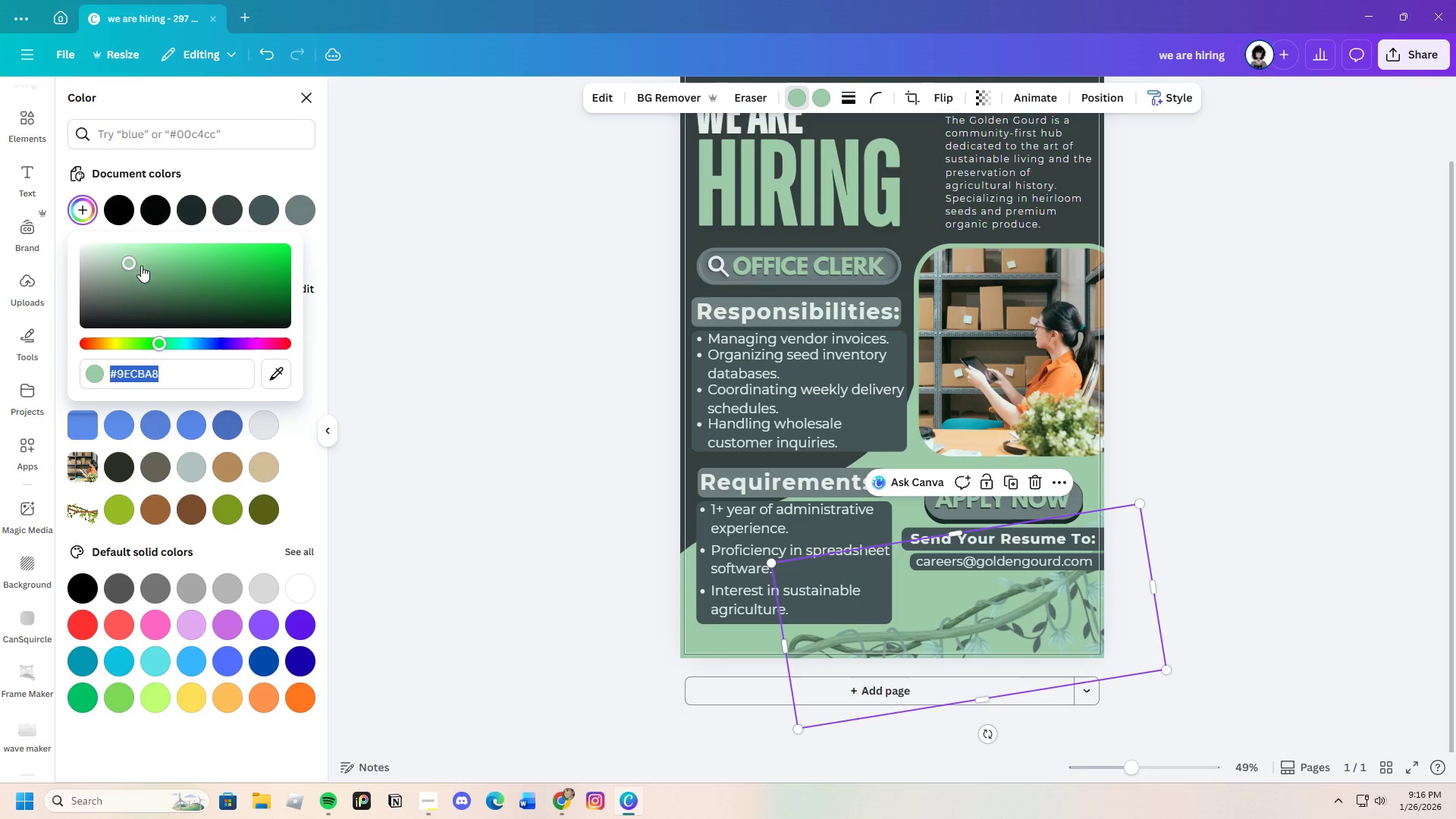 
left_click_drag(start_coordinate=[140, 267], to_coordinate=[155, 282])
 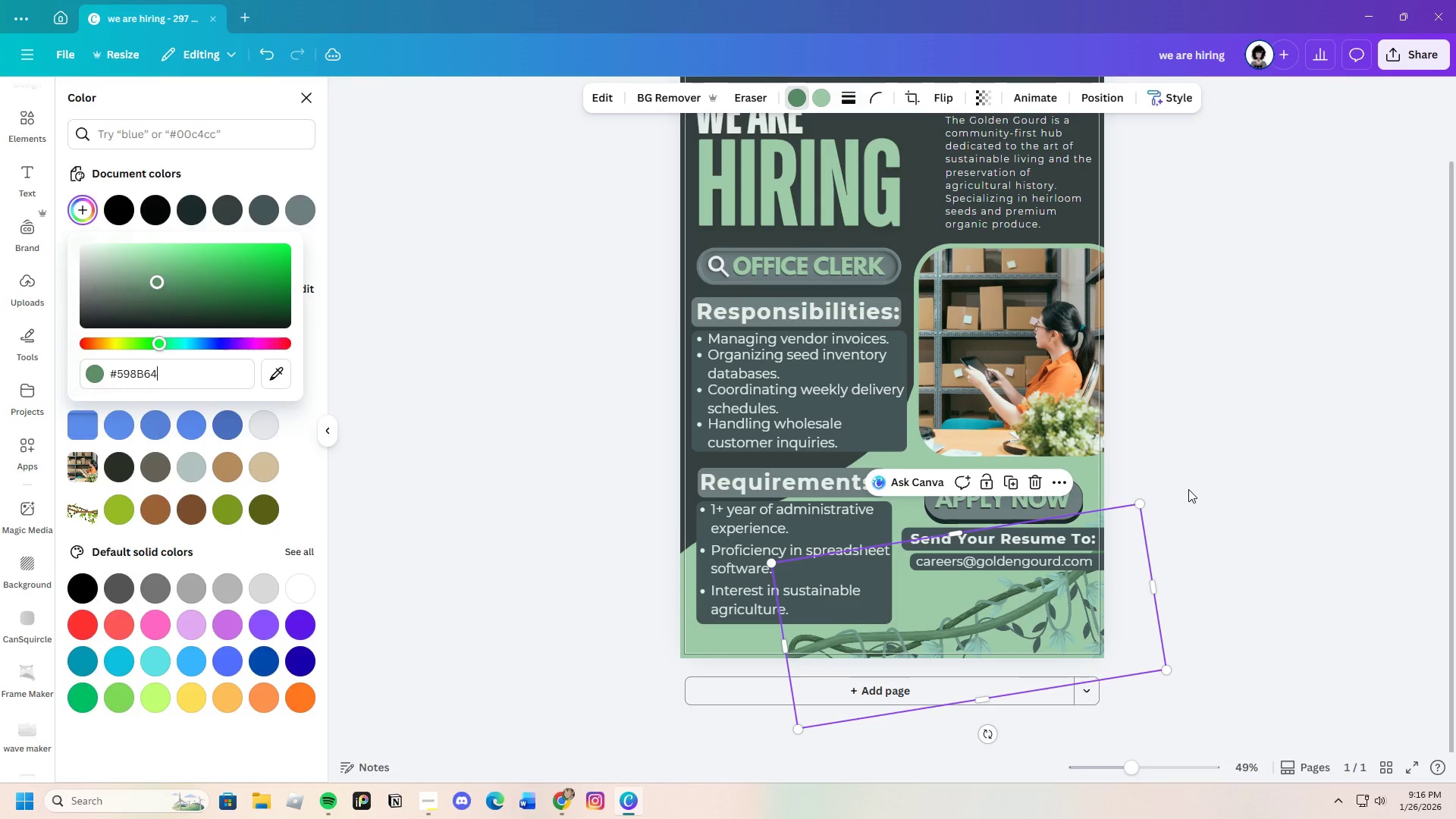 
double_click([1188, 489])
 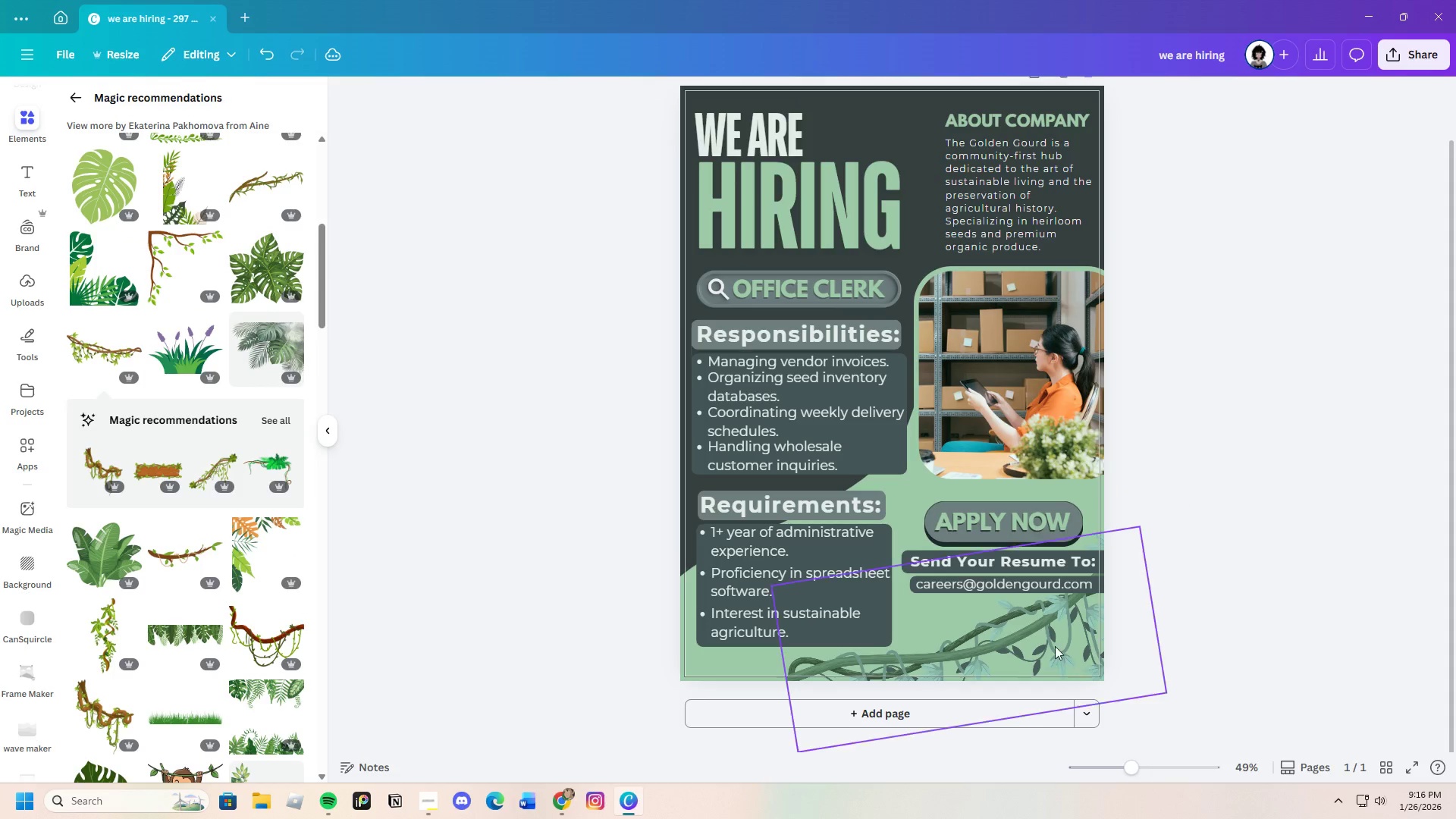 
left_click([1047, 645])
 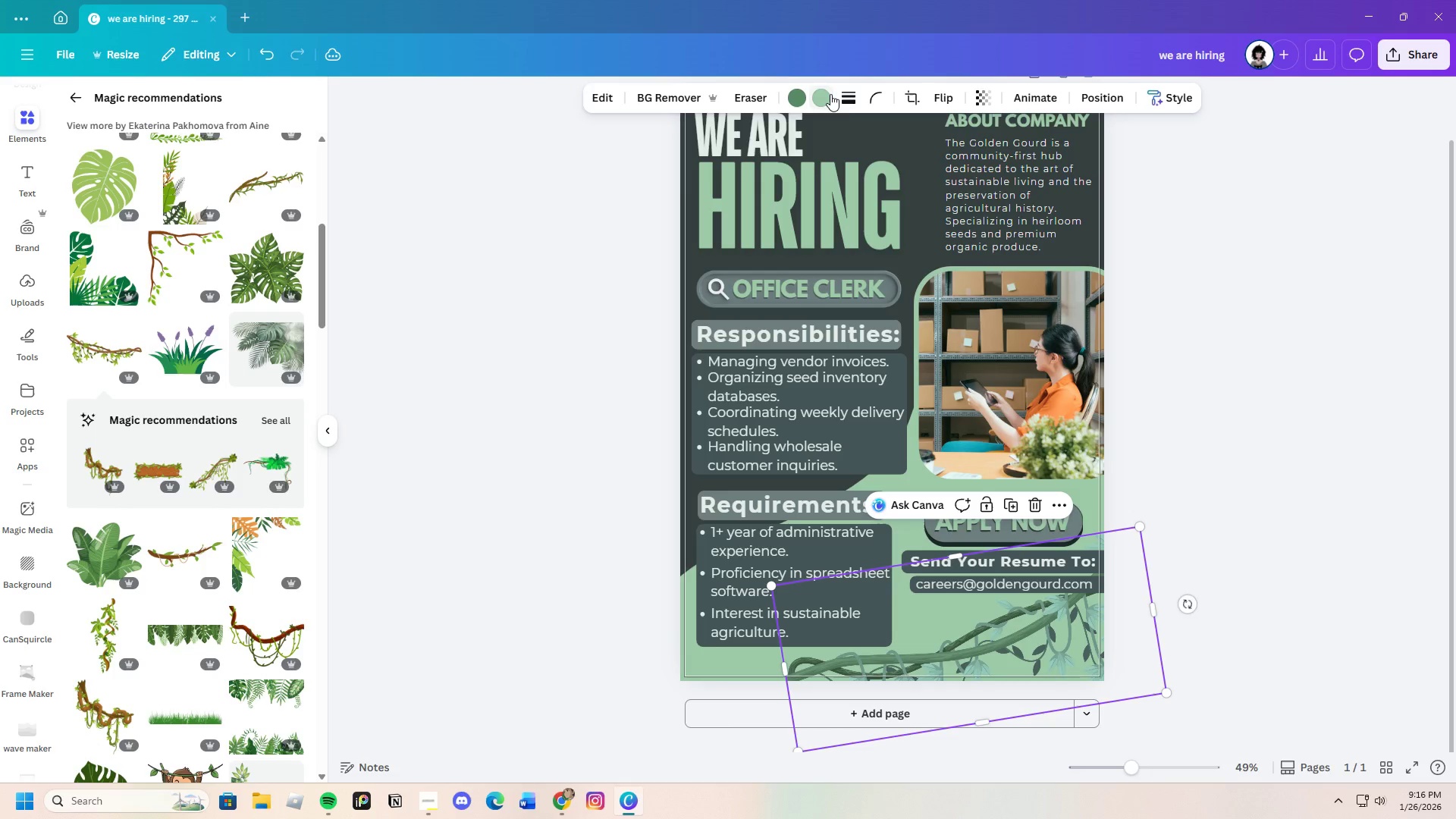 
left_click([825, 96])
 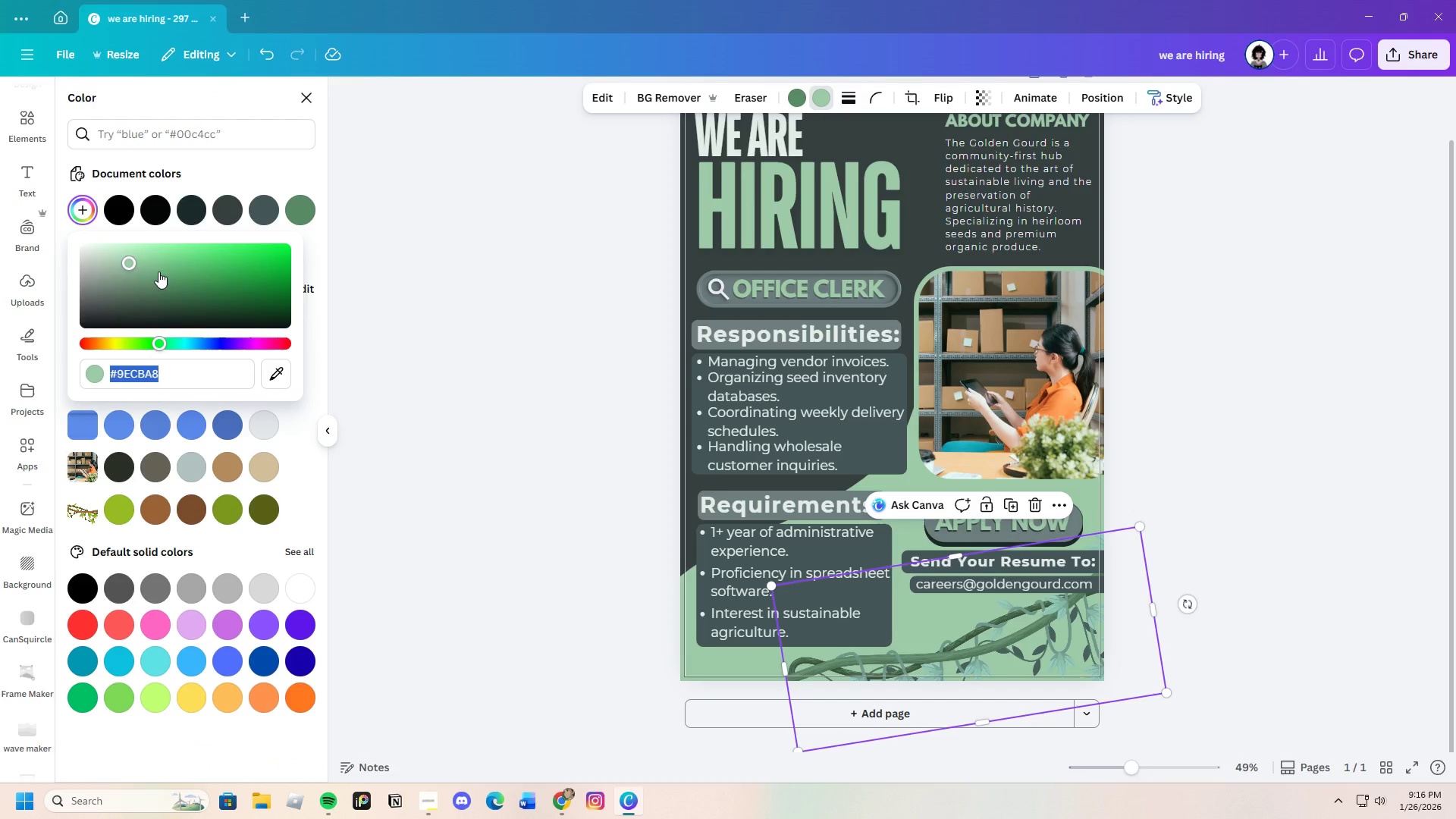 
left_click_drag(start_coordinate=[145, 263], to_coordinate=[156, 270])
 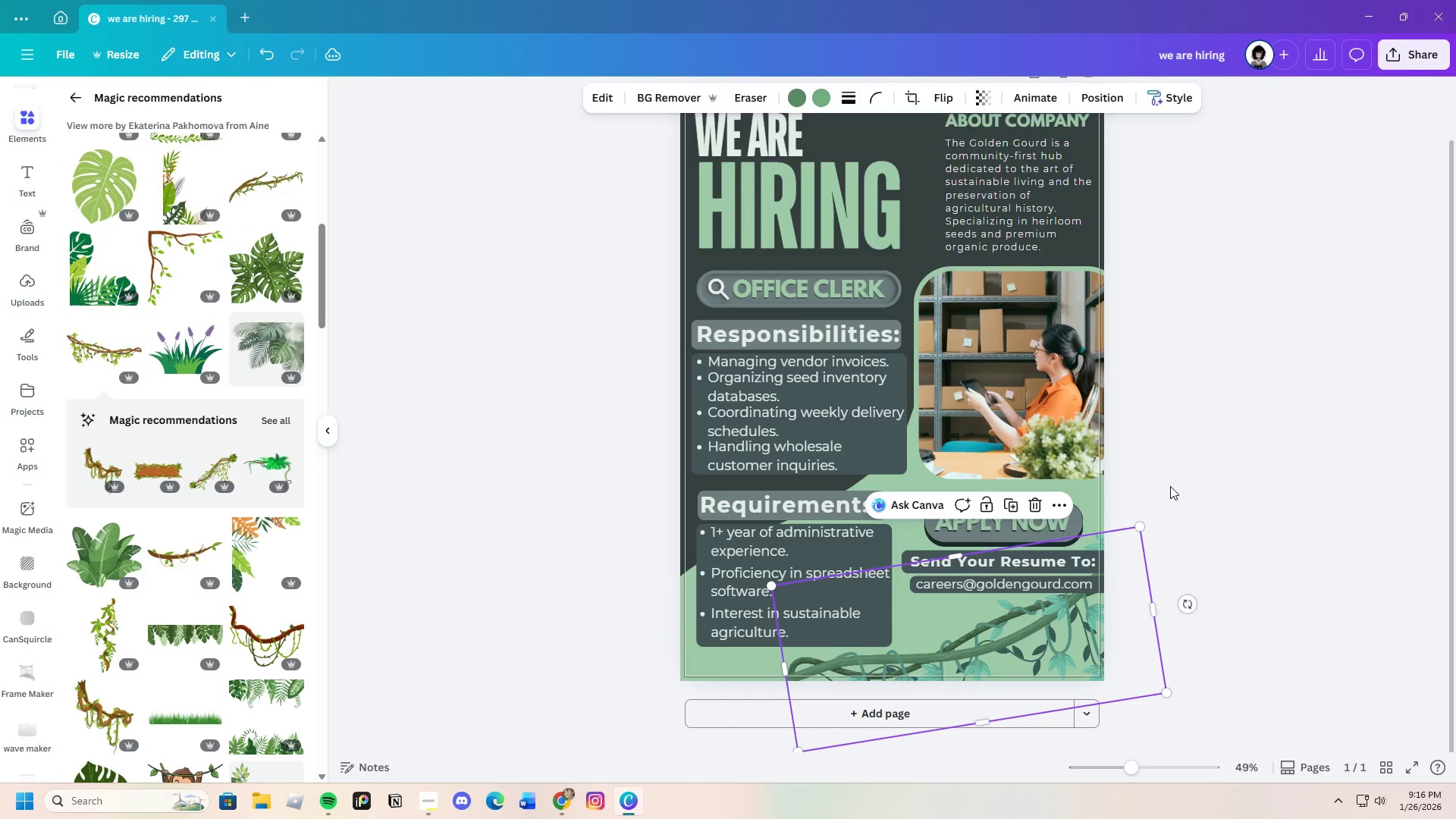 
double_click([1171, 486])
 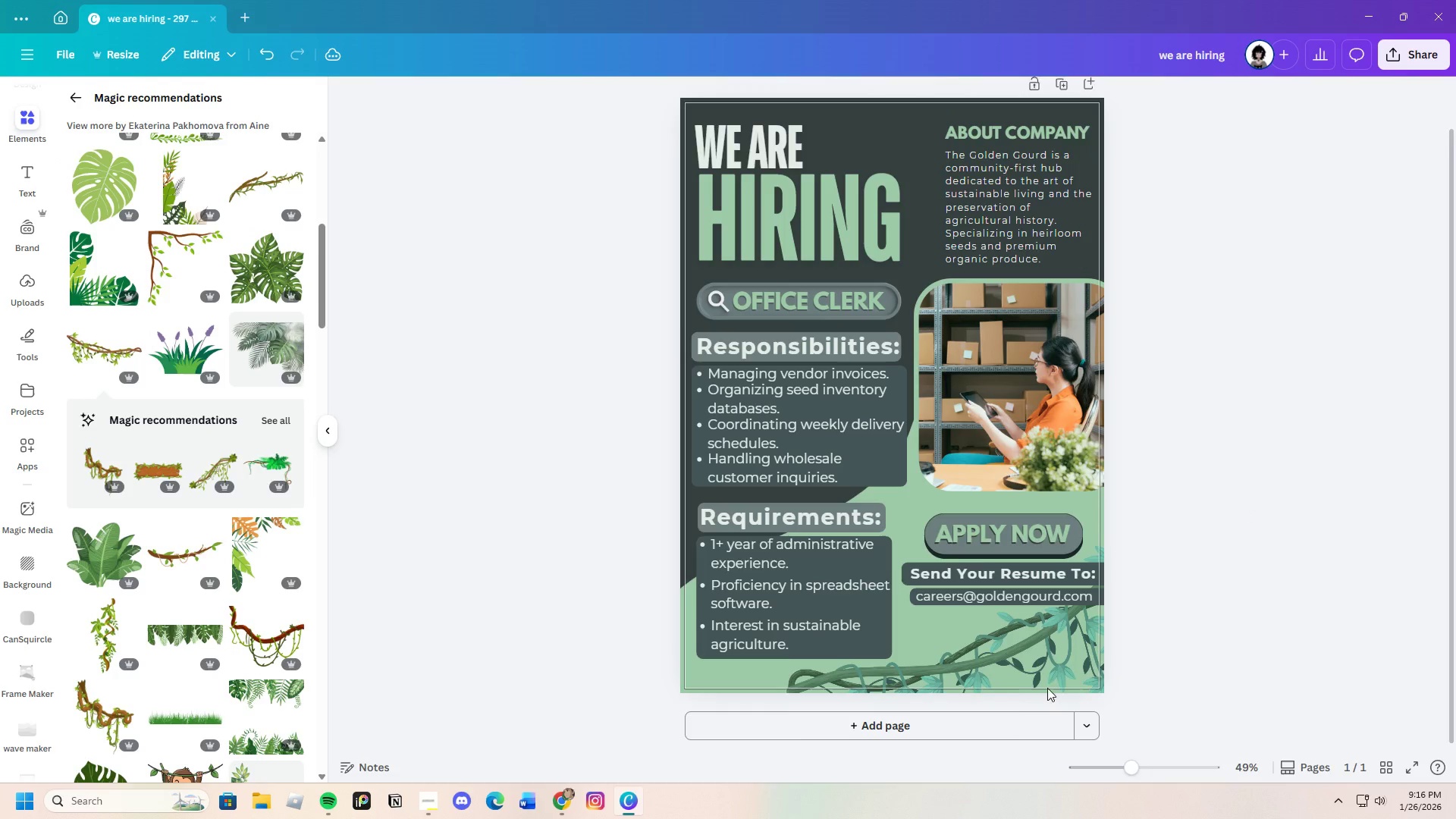 
left_click([1021, 657])
 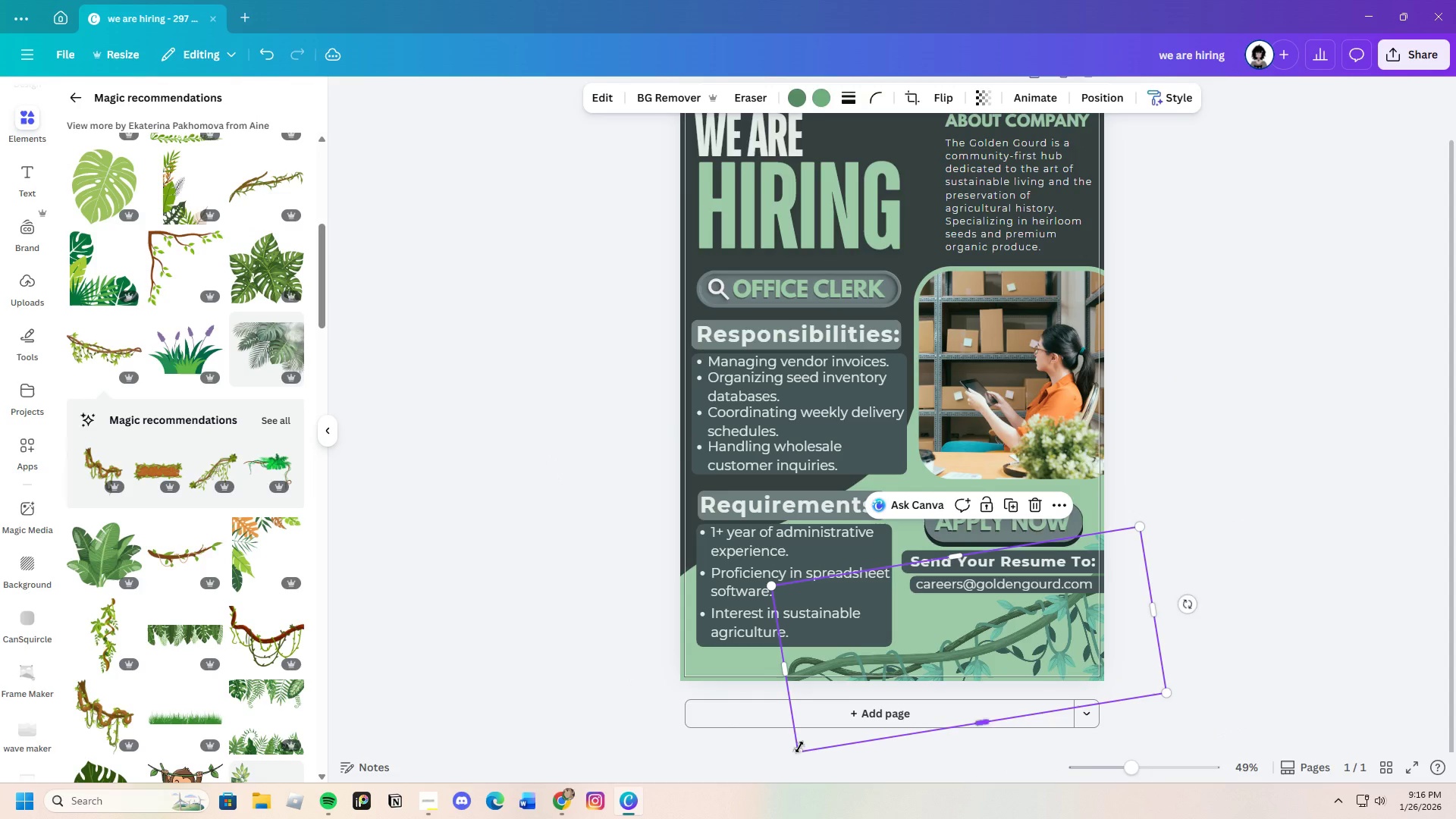 
left_click_drag(start_coordinate=[799, 749], to_coordinate=[742, 764])
 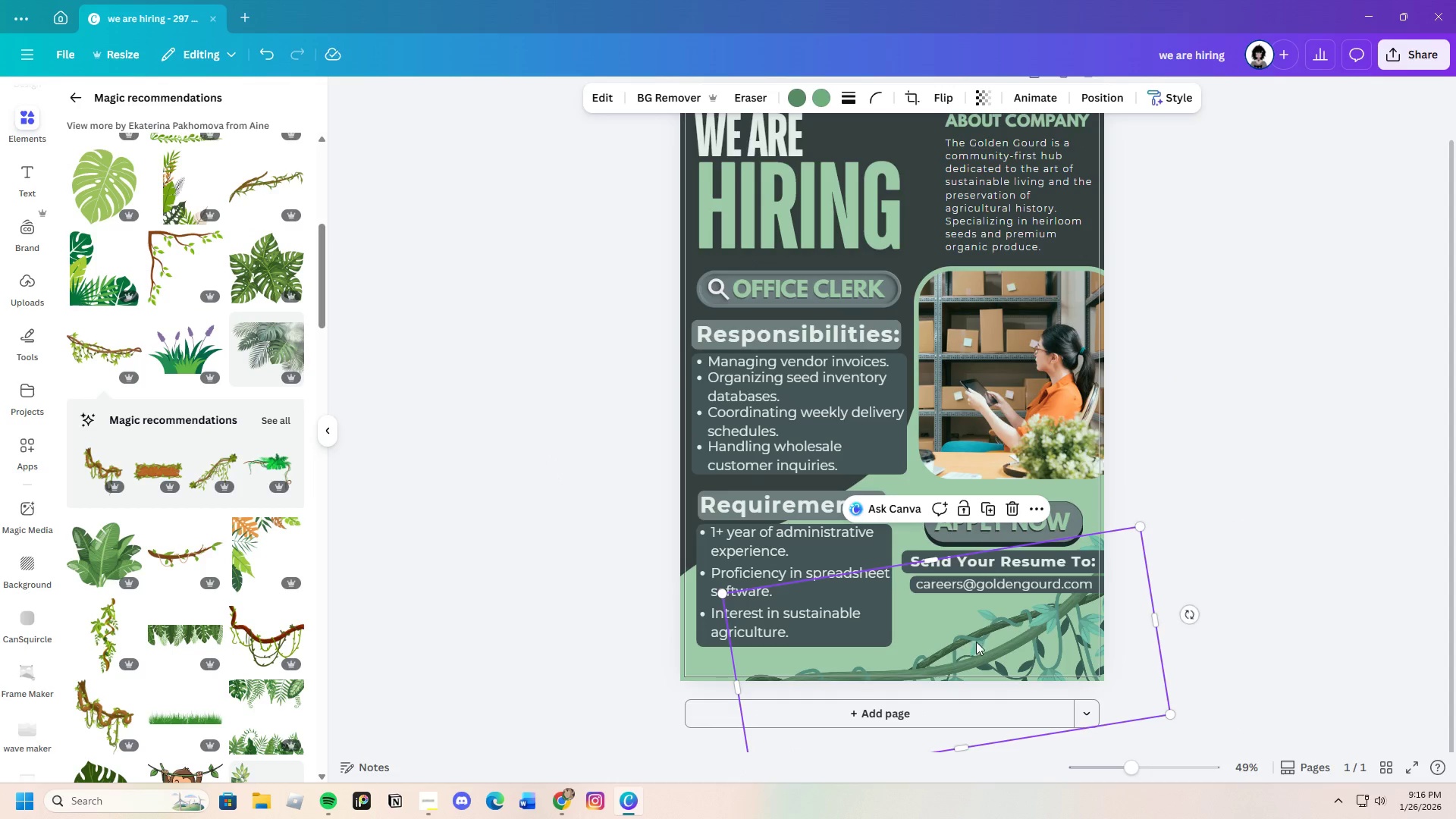 
left_click_drag(start_coordinate=[976, 642], to_coordinate=[971, 614])
 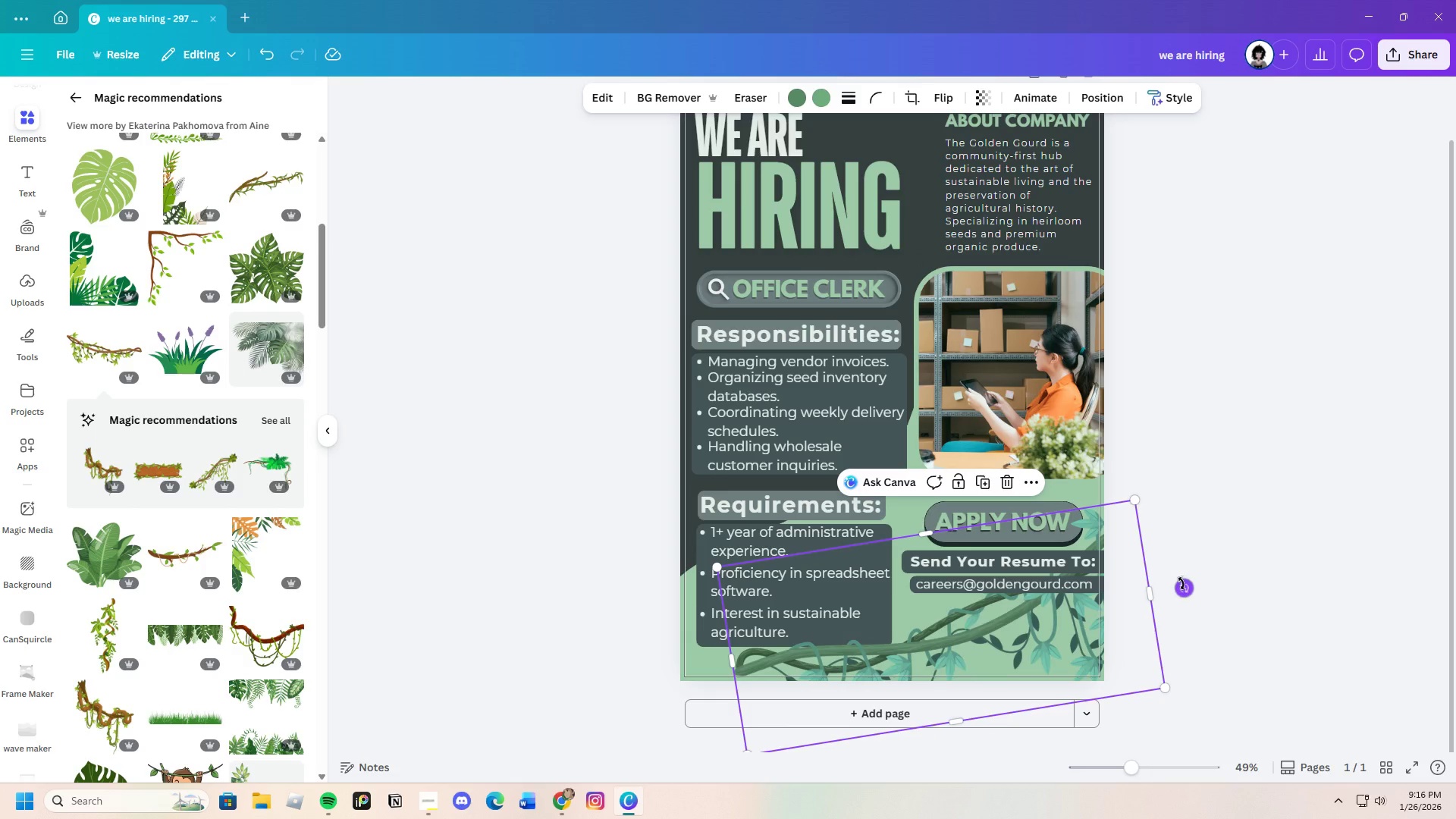 
left_click_drag(start_coordinate=[1185, 586], to_coordinate=[1196, 569])
 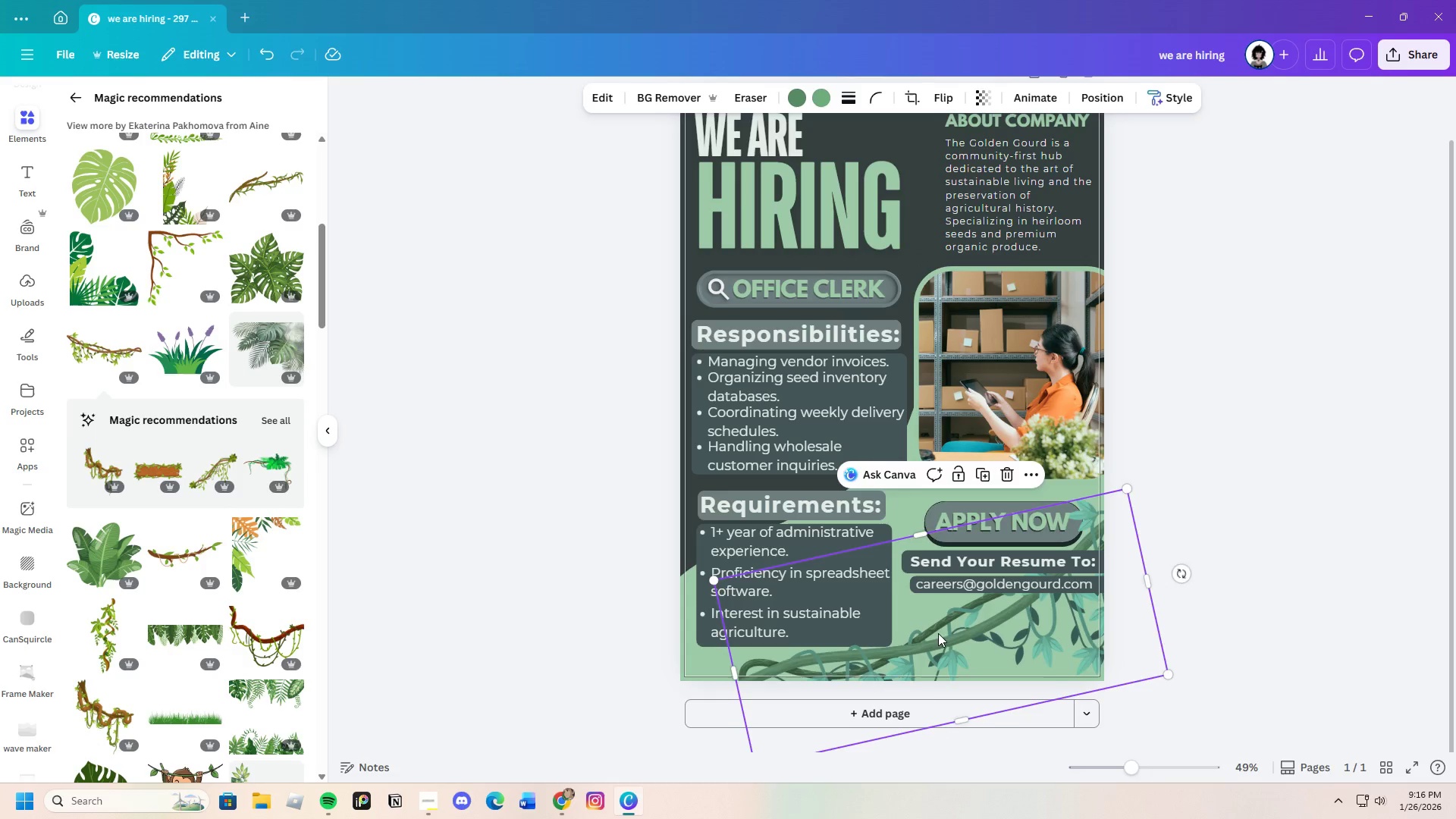 
left_click_drag(start_coordinate=[938, 634], to_coordinate=[952, 630])
 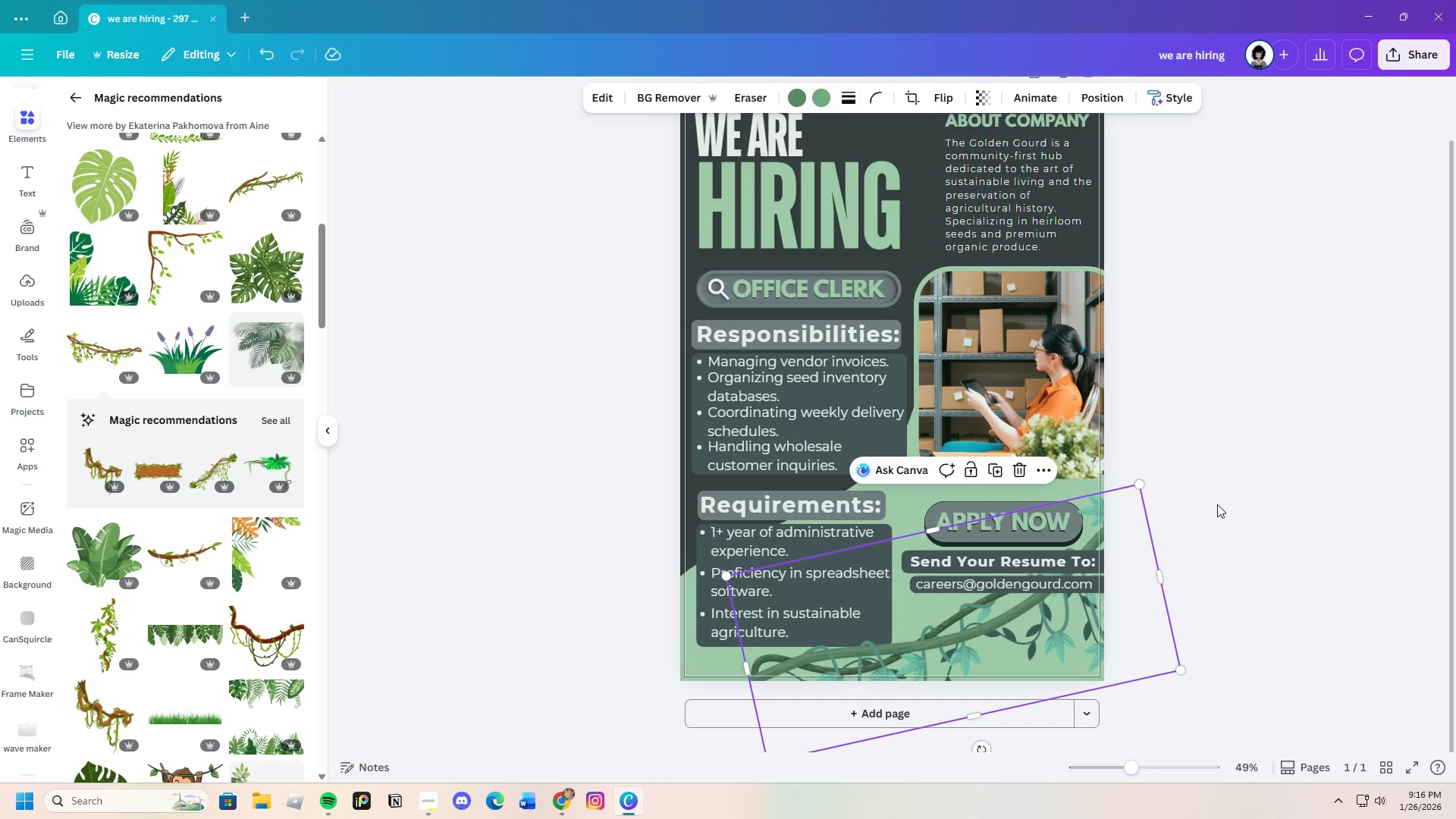 
left_click([1217, 504])
 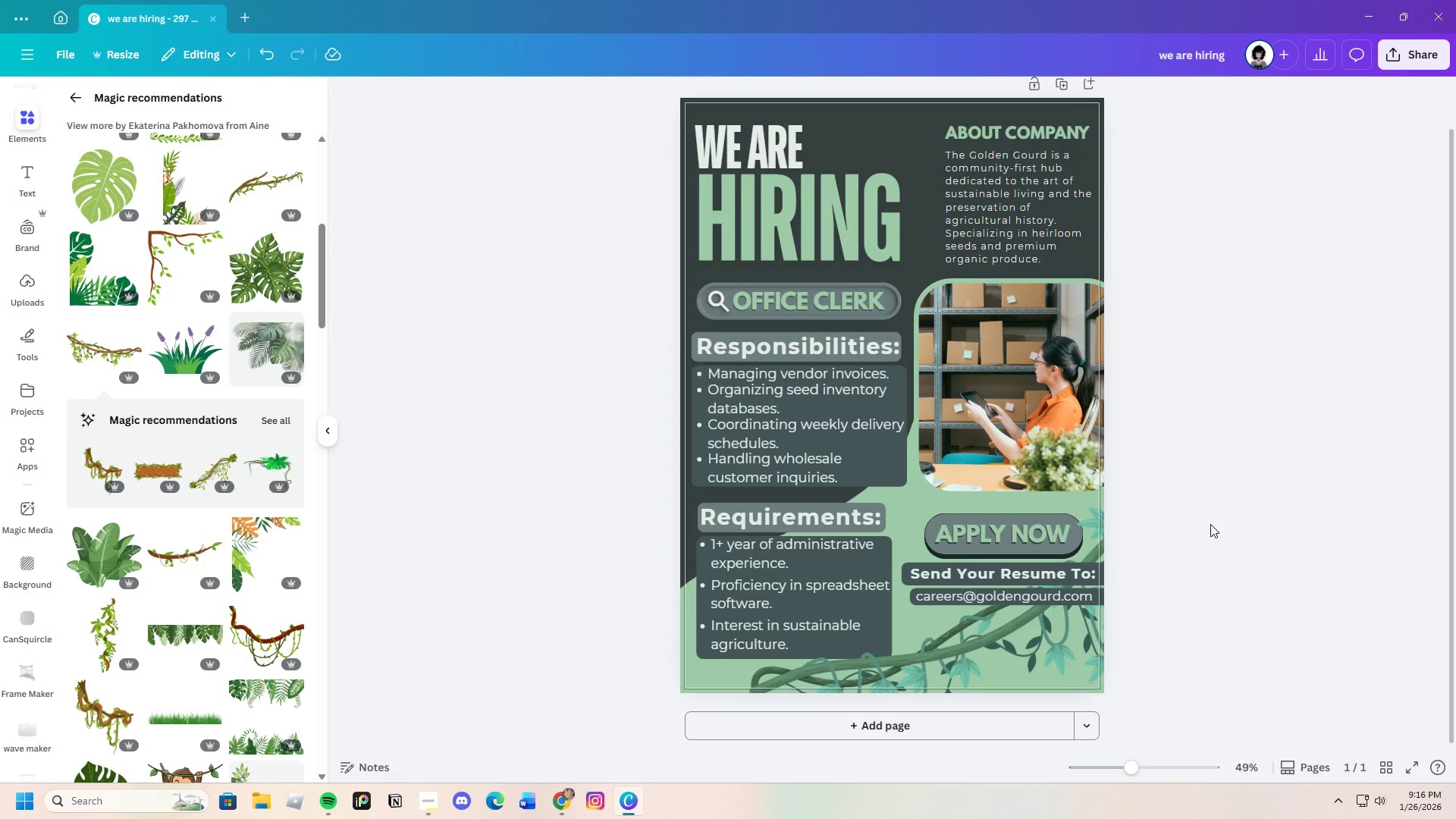 
scroll: coordinate [1207, 522], scroll_direction: up, amount: 1.0
 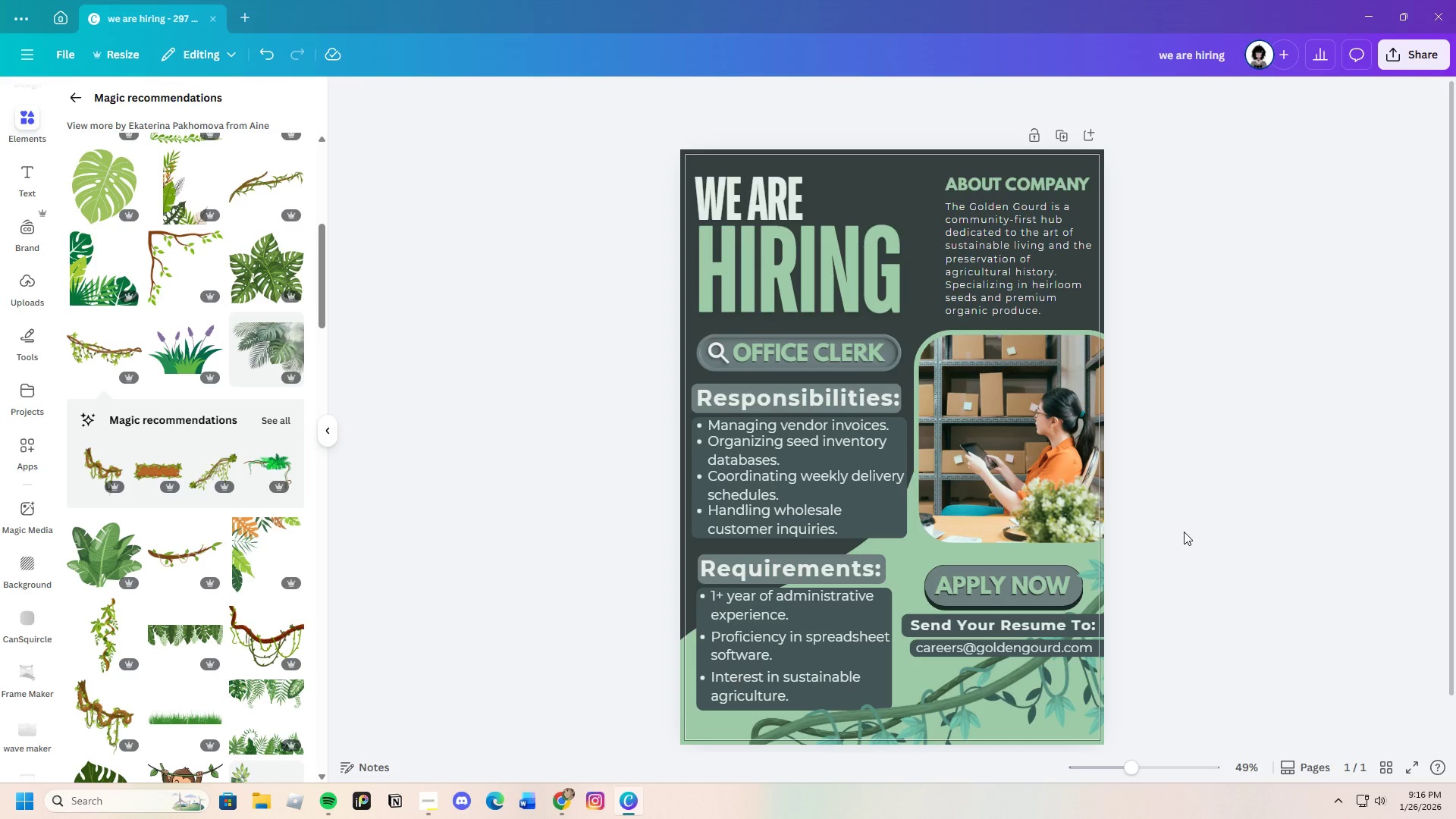 
left_click([1034, 698])
 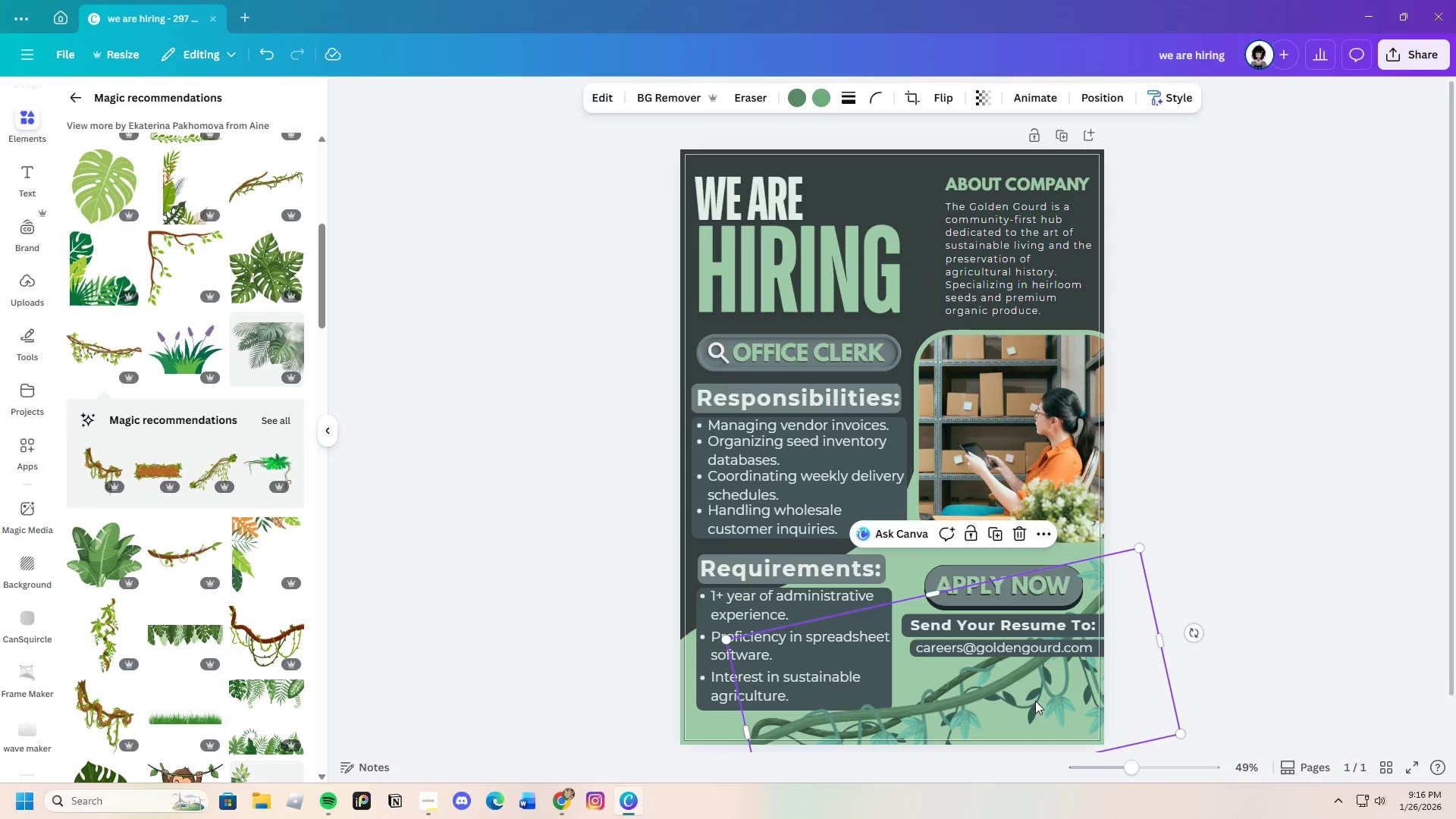 
left_click_drag(start_coordinate=[1034, 698], to_coordinate=[1012, 723])
 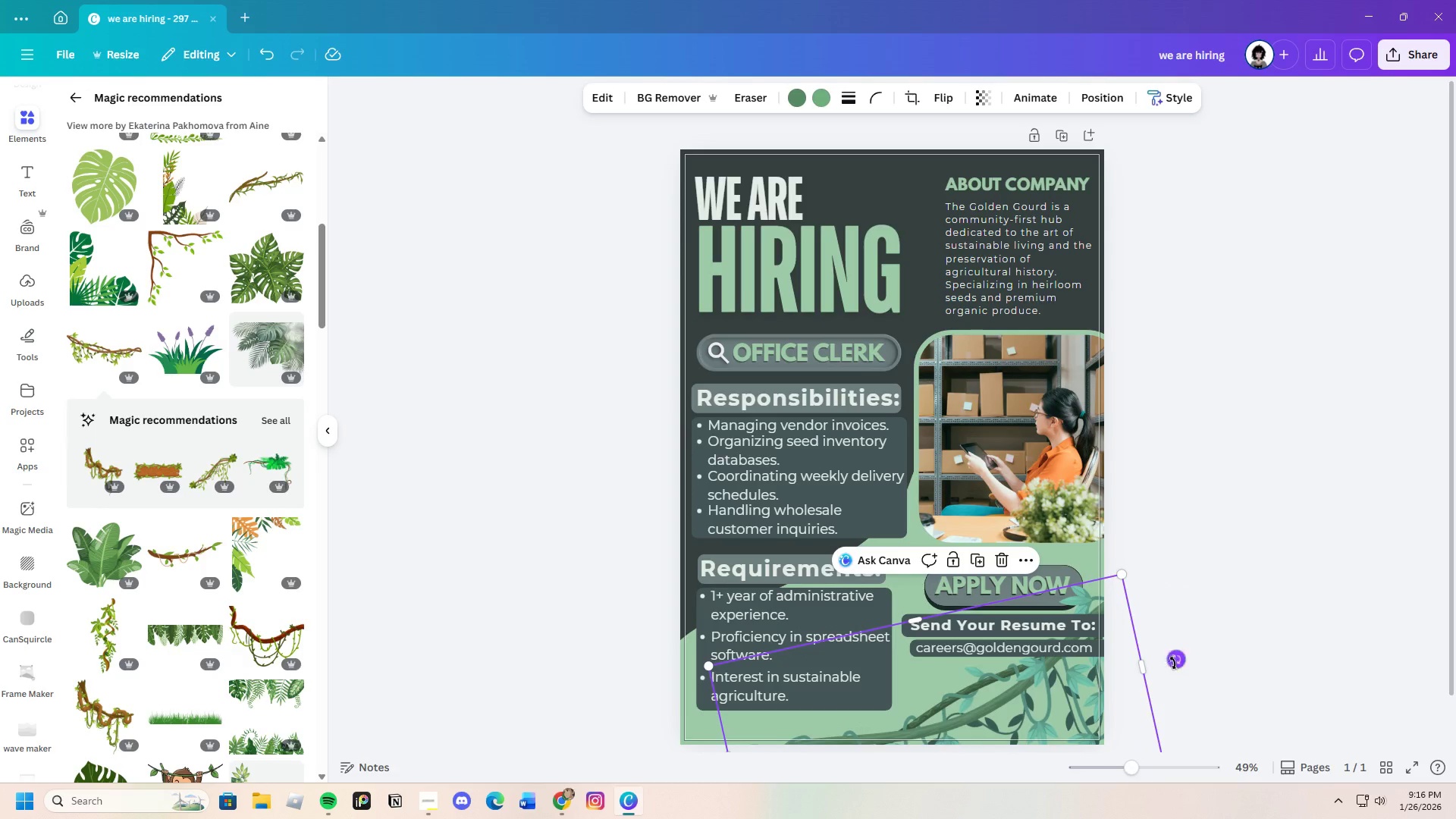 
left_click_drag(start_coordinate=[1180, 660], to_coordinate=[1186, 669])
 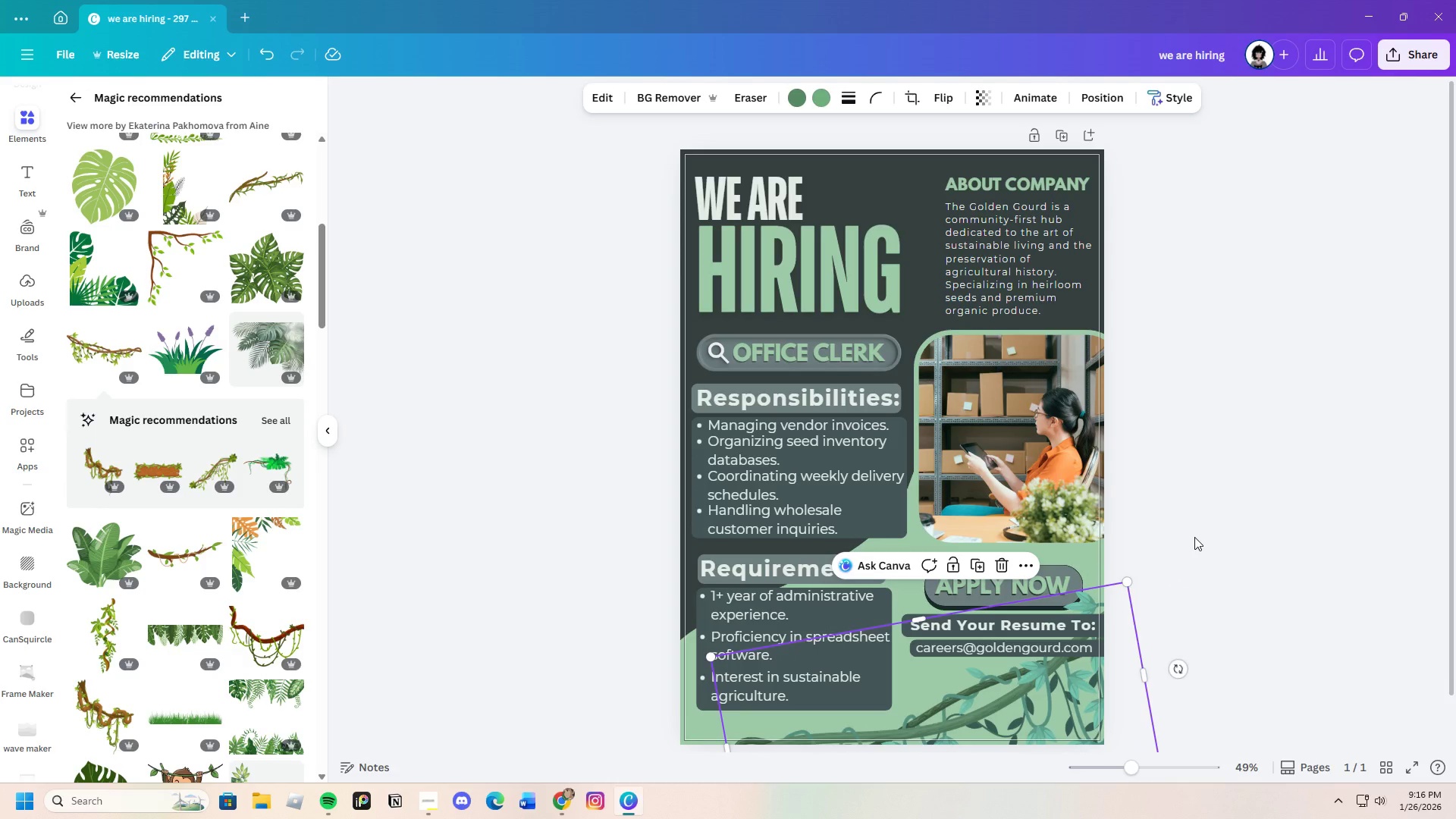 
left_click([1194, 537])
 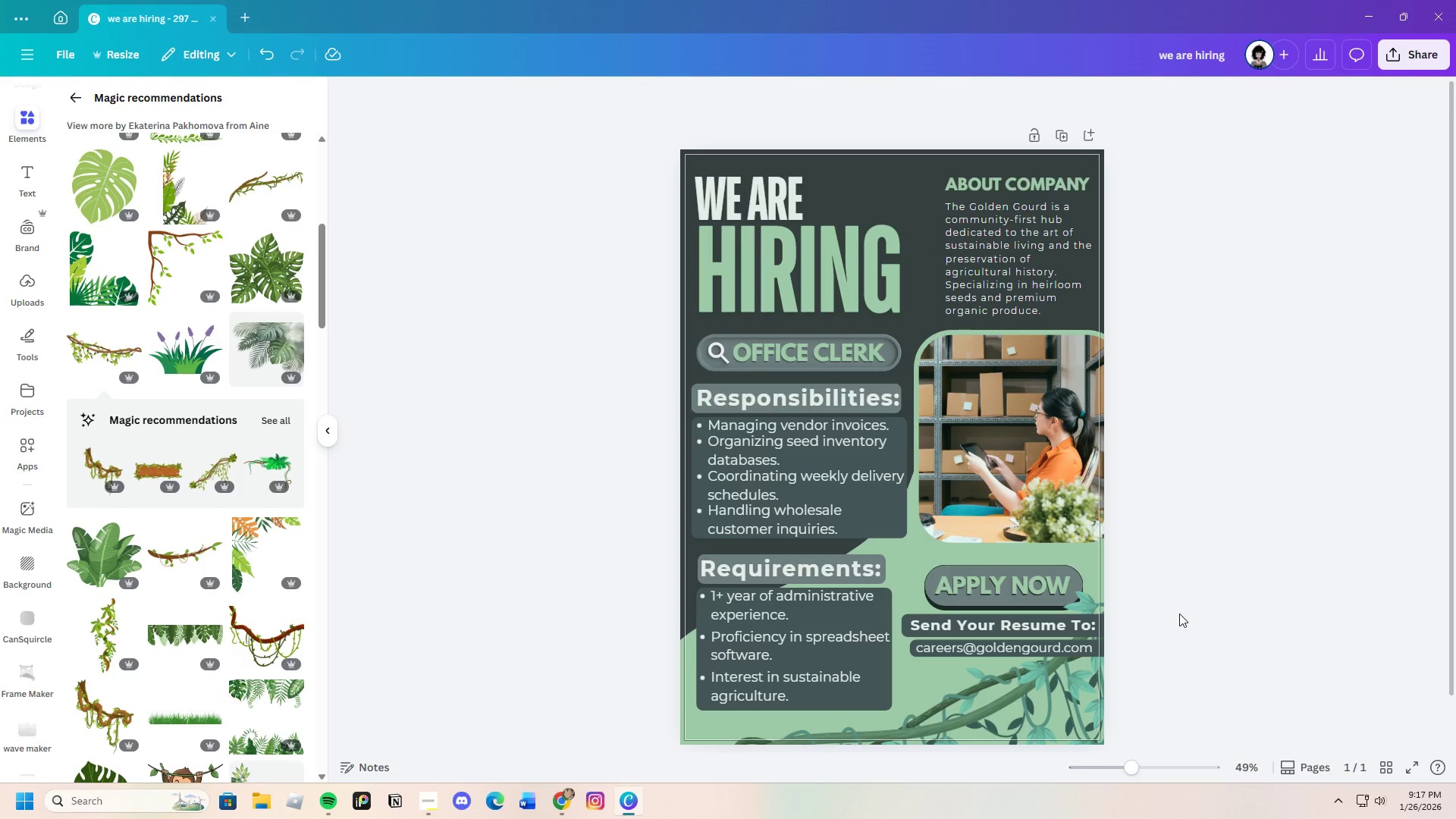 
scroll: coordinate [1181, 613], scroll_direction: down, amount: 3.0
 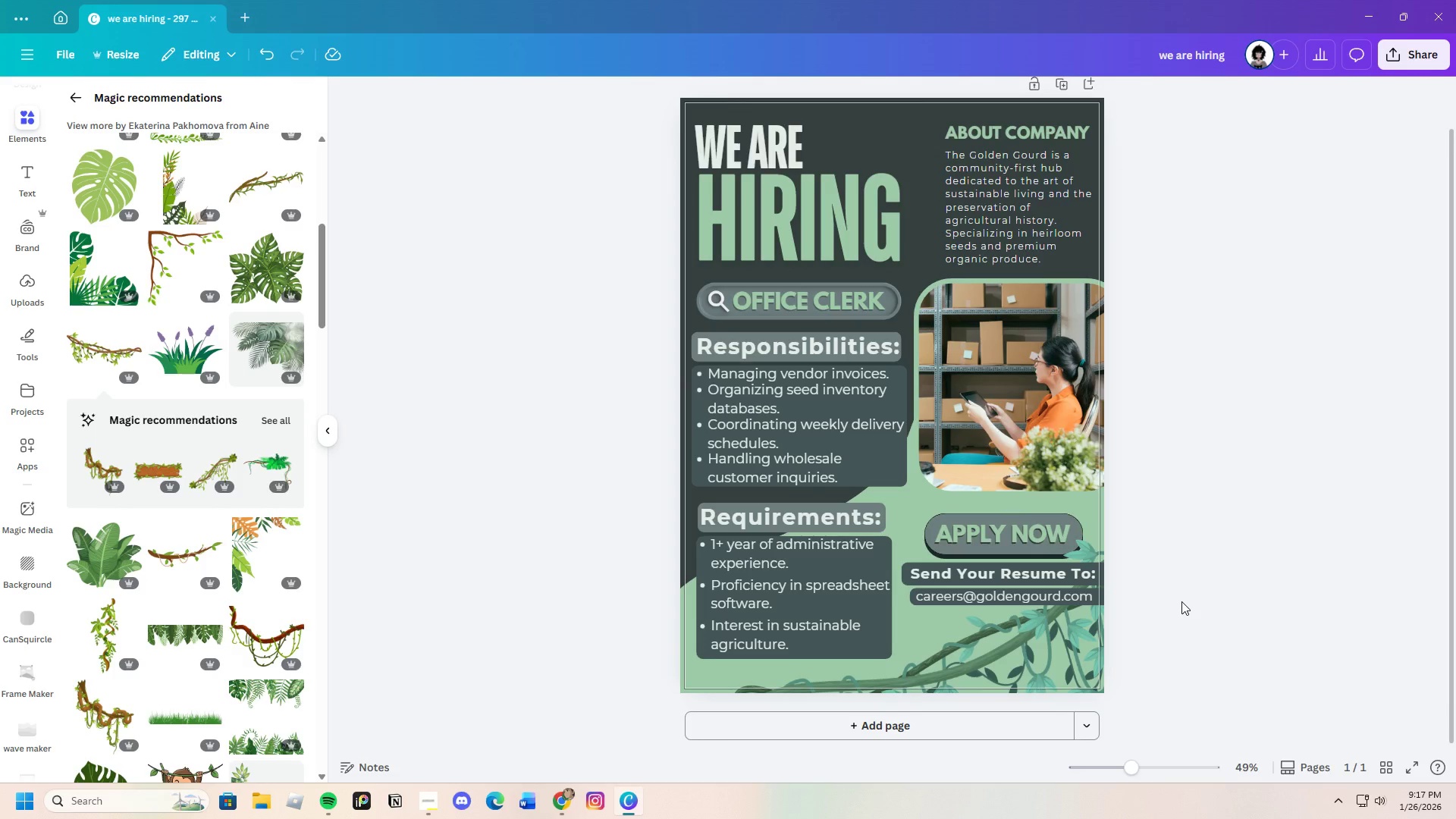 
scroll: coordinate [1181, 601], scroll_direction: up, amount: 1.0
 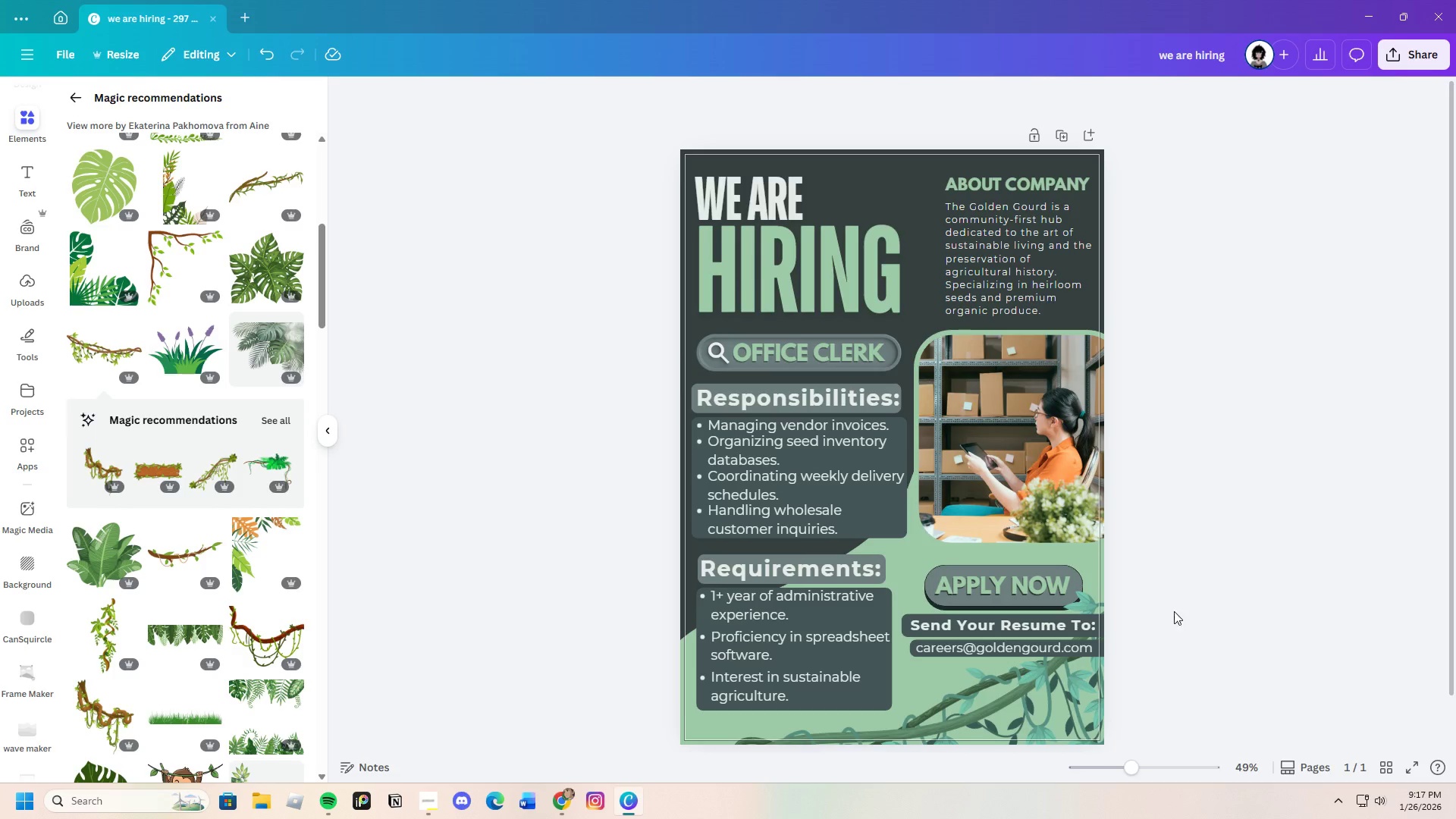 
left_click([1057, 720])
 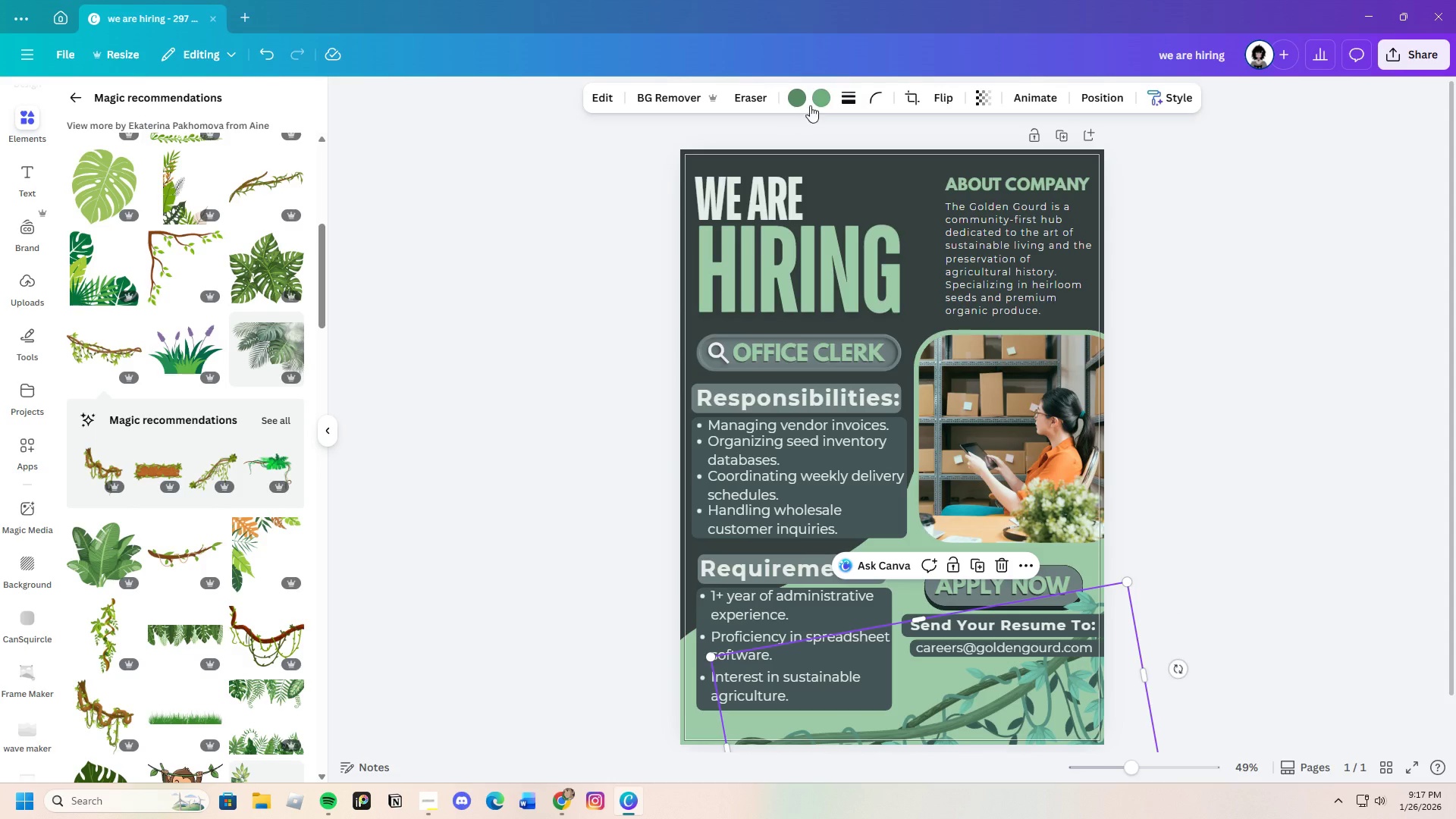 
left_click([824, 102])
 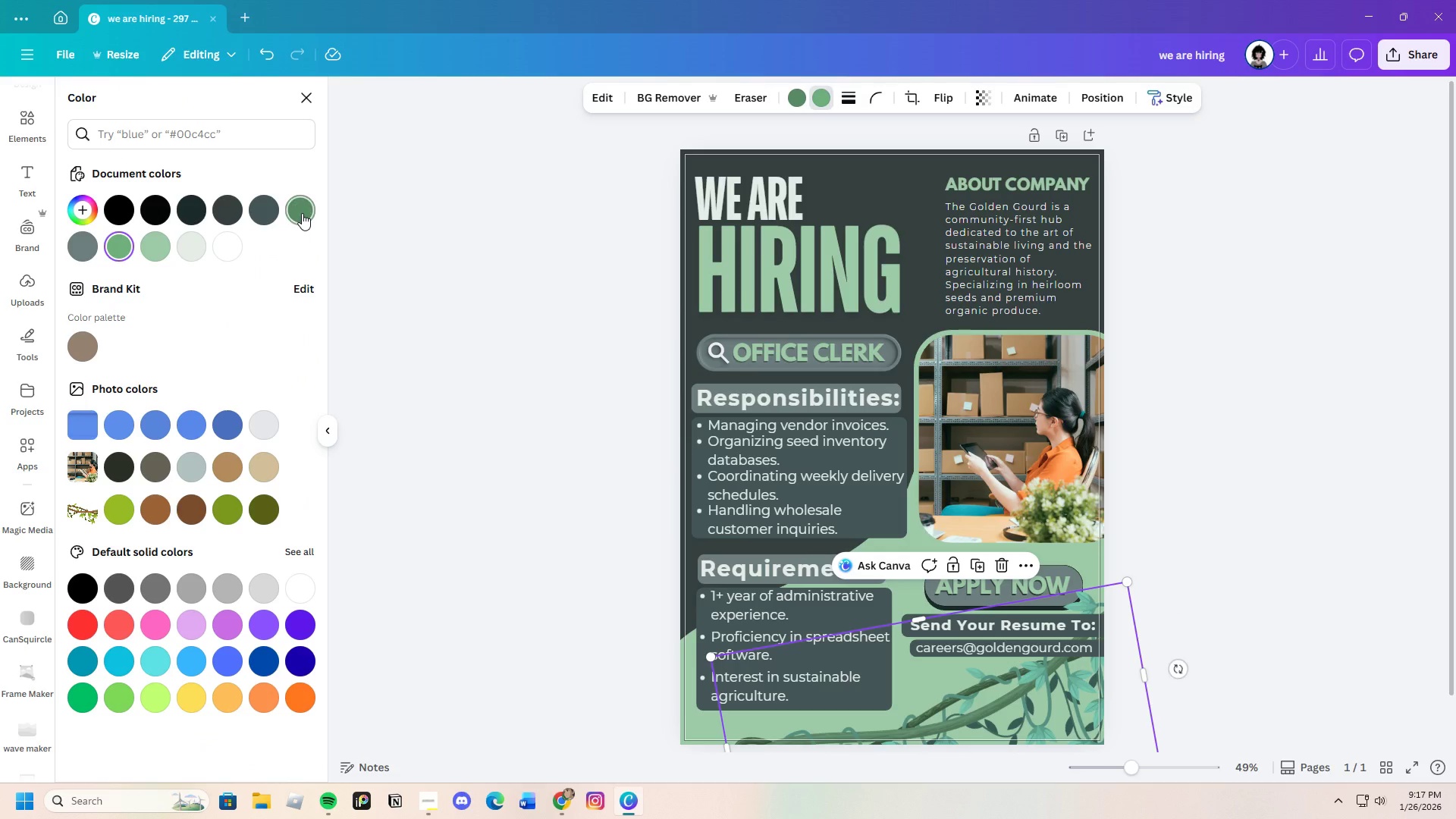 
left_click([302, 213])
 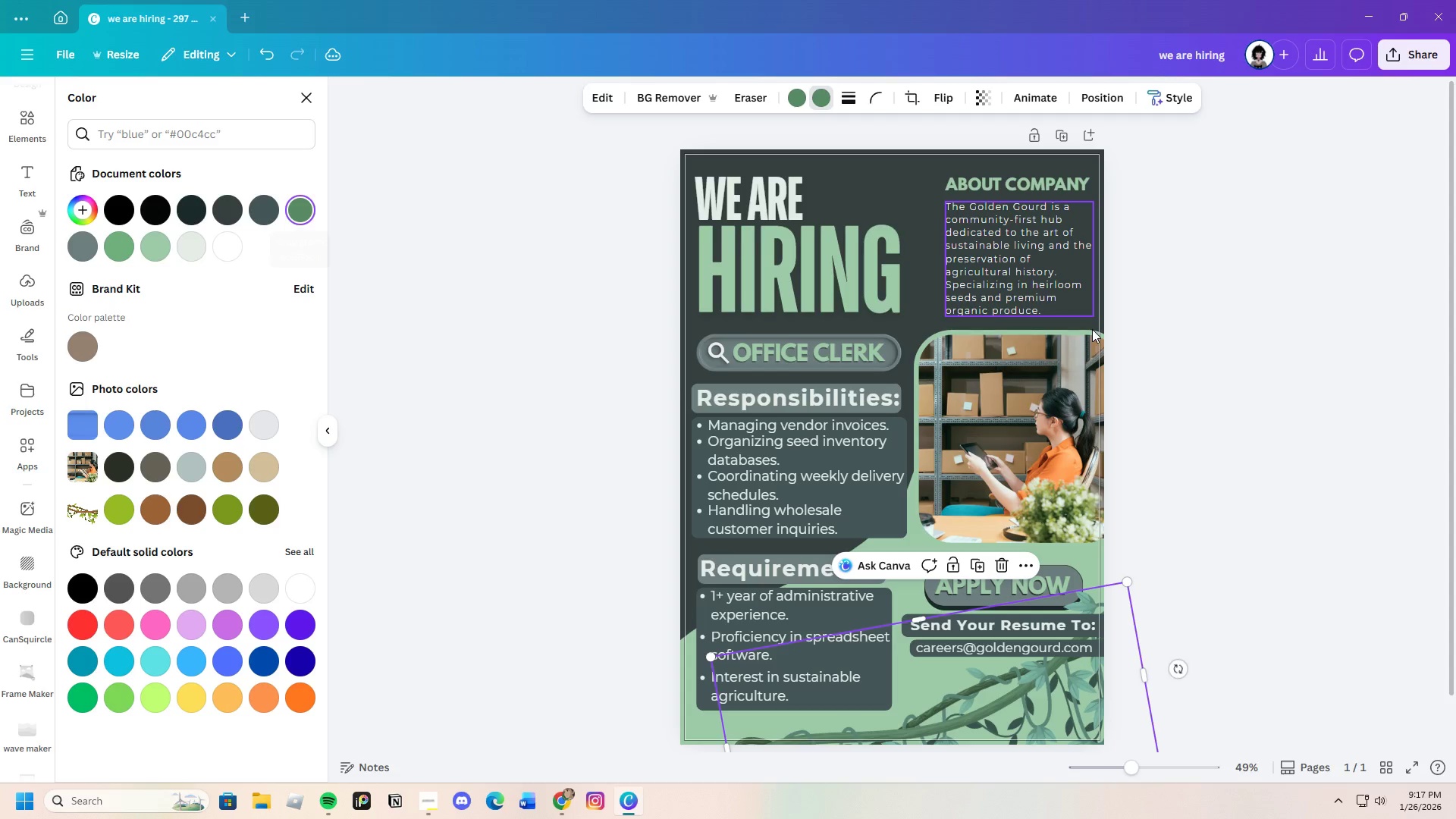 
left_click([1213, 418])
 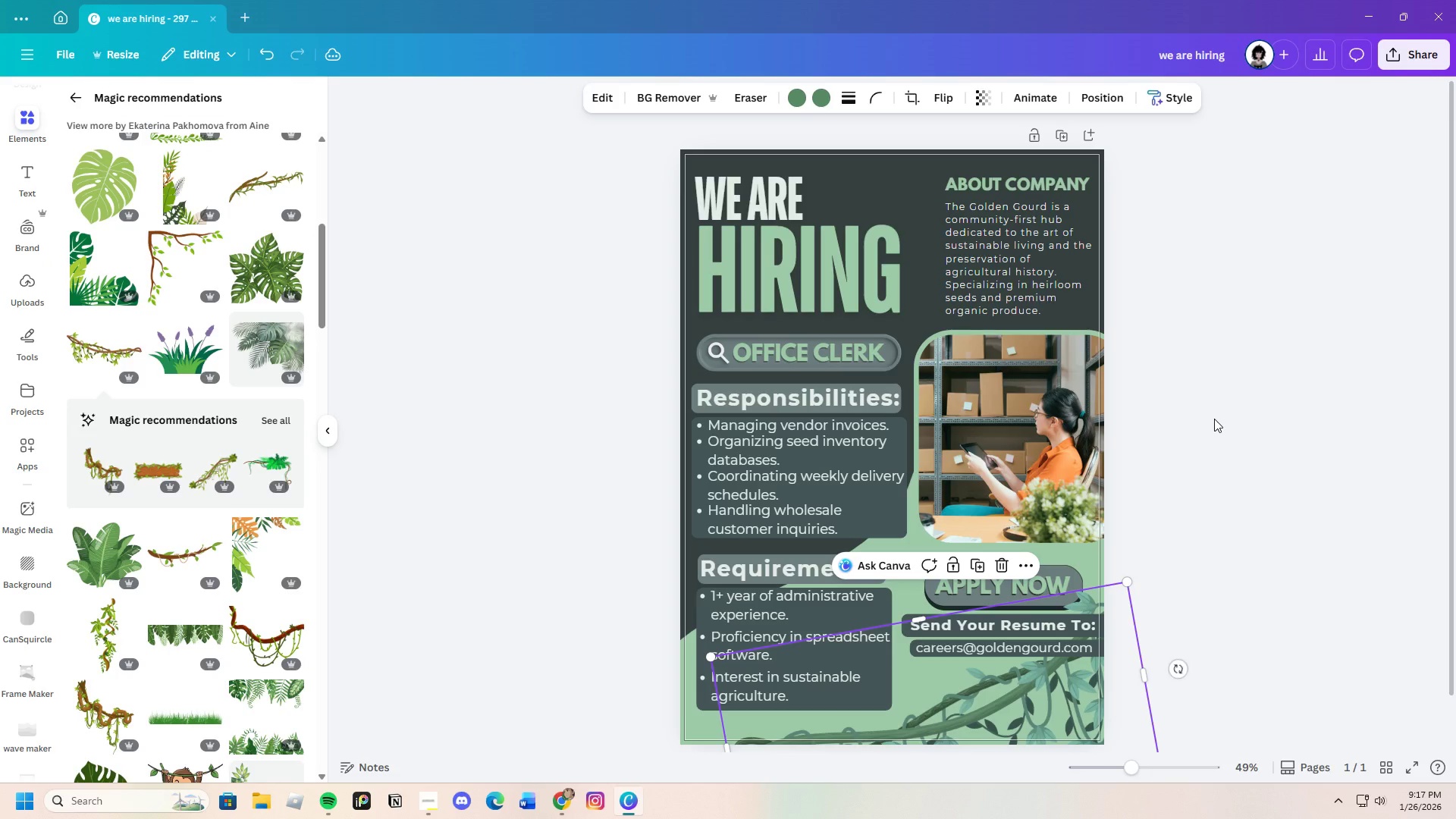 
left_click([1214, 419])
 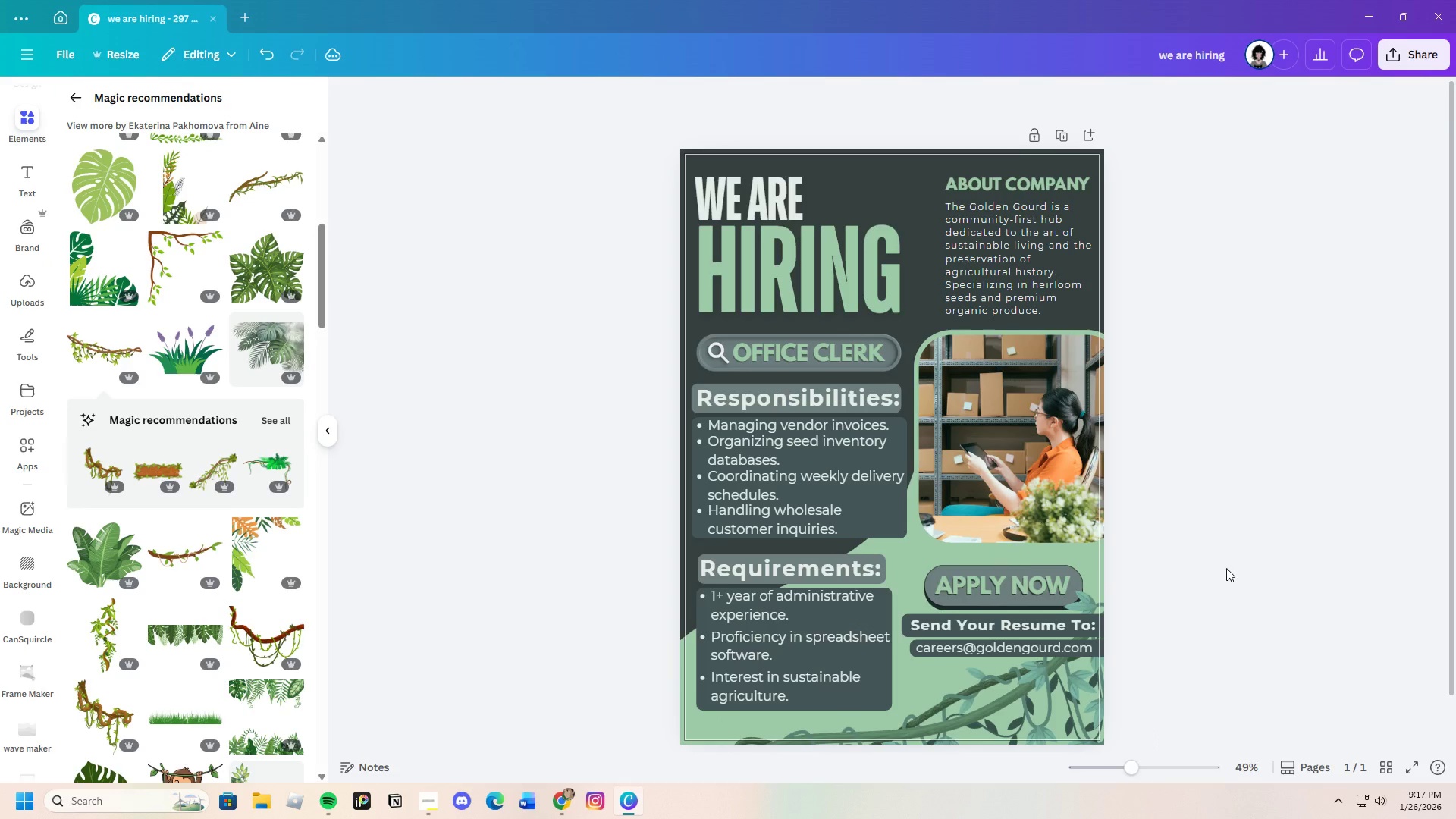 
scroll: coordinate [1234, 595], scroll_direction: down, amount: 3.0
 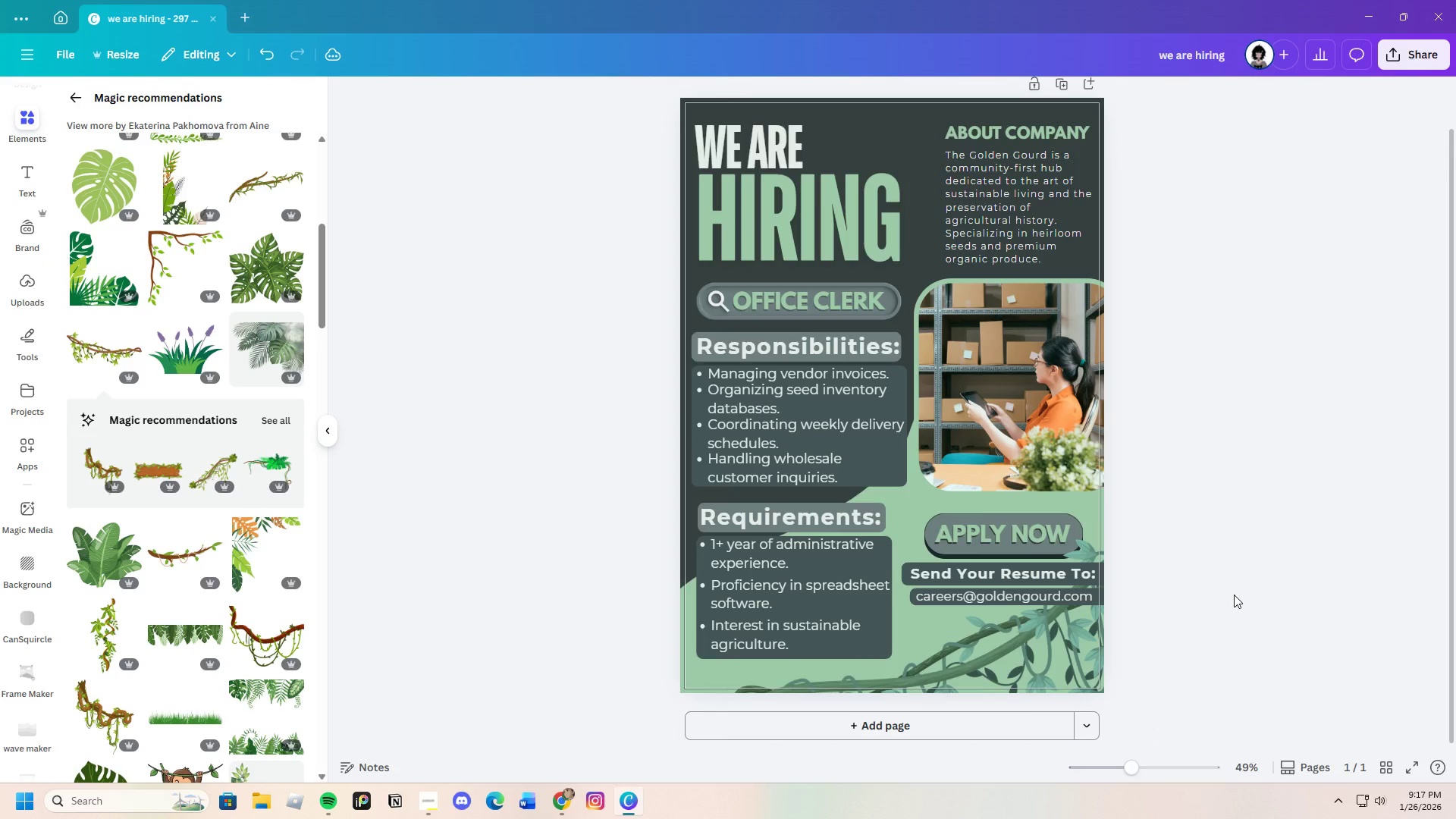 
scroll: coordinate [1228, 592], scroll_direction: up, amount: 2.0
 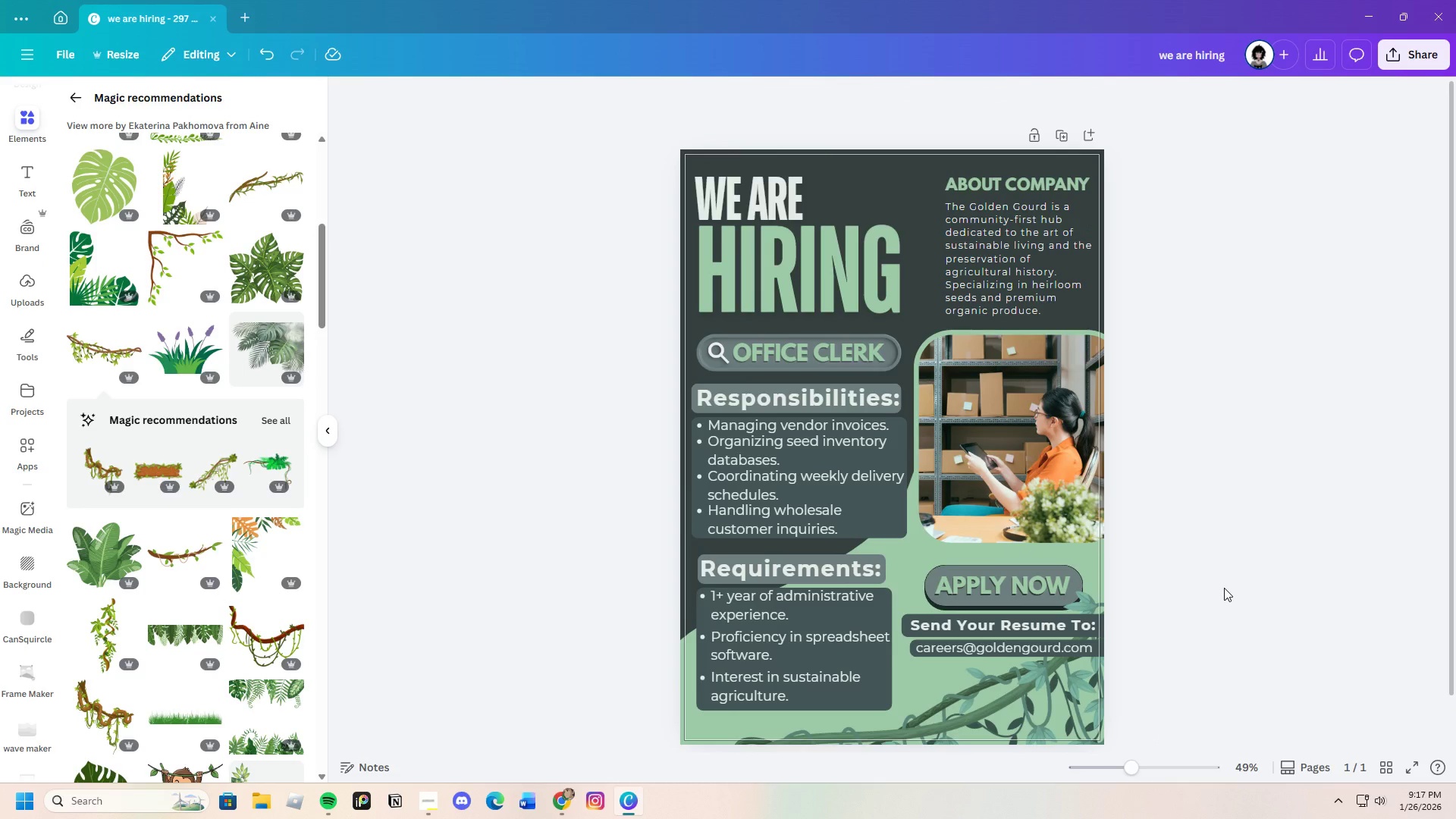 
wait(9.03)
 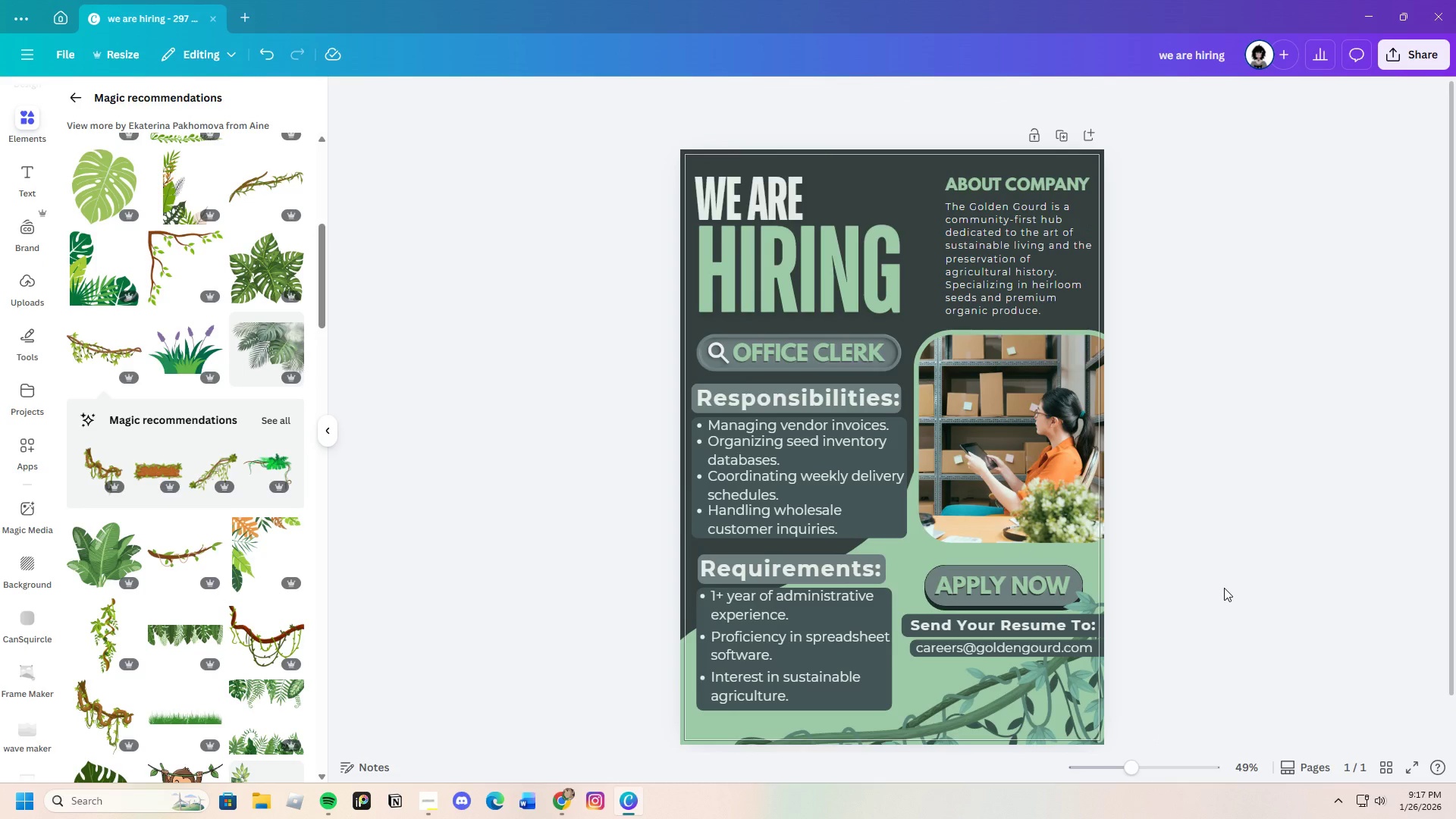 
scroll: coordinate [1225, 585], scroll_direction: down, amount: 1.0
 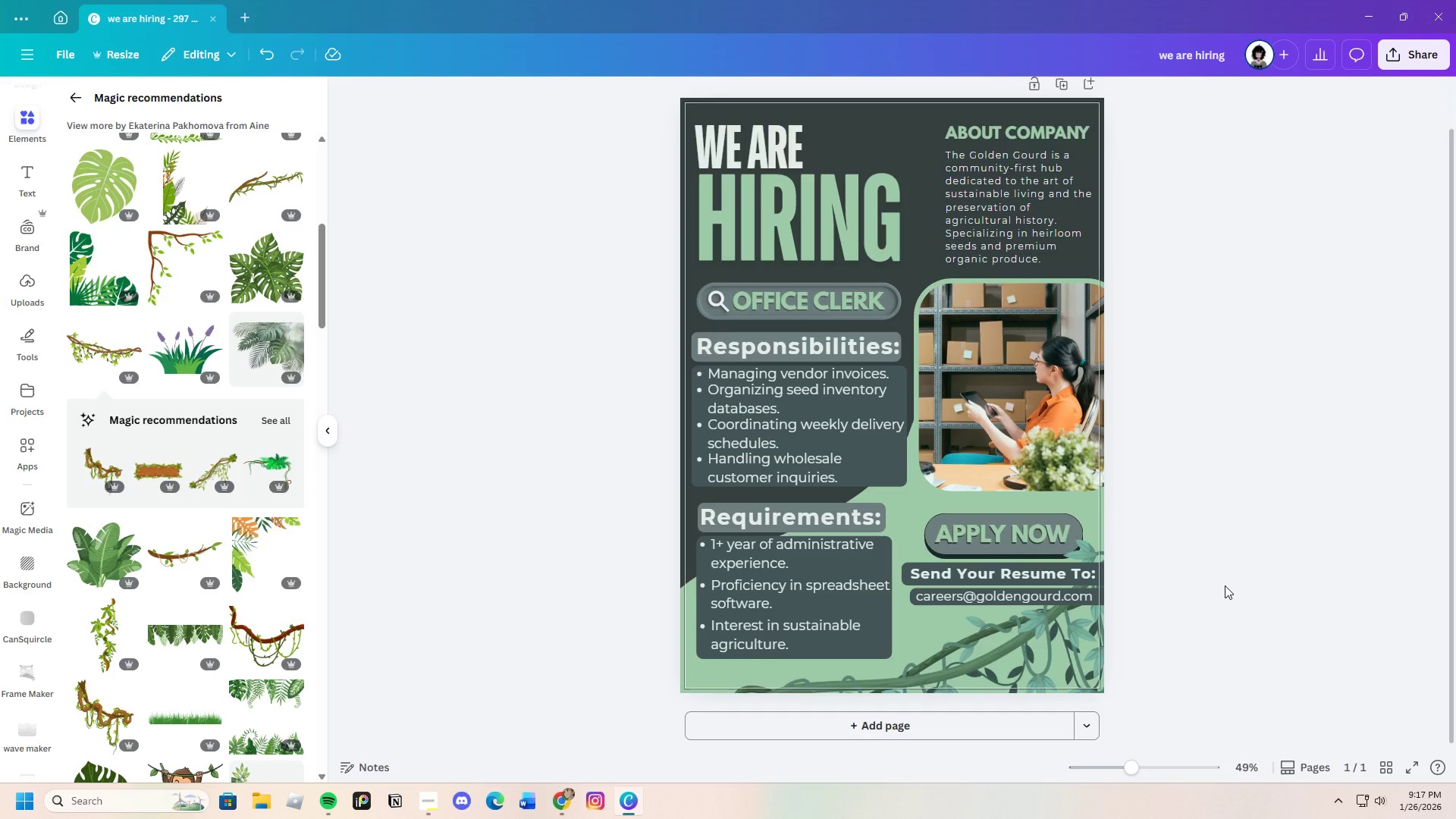 
scroll: coordinate [1225, 585], scroll_direction: up, amount: 2.0
 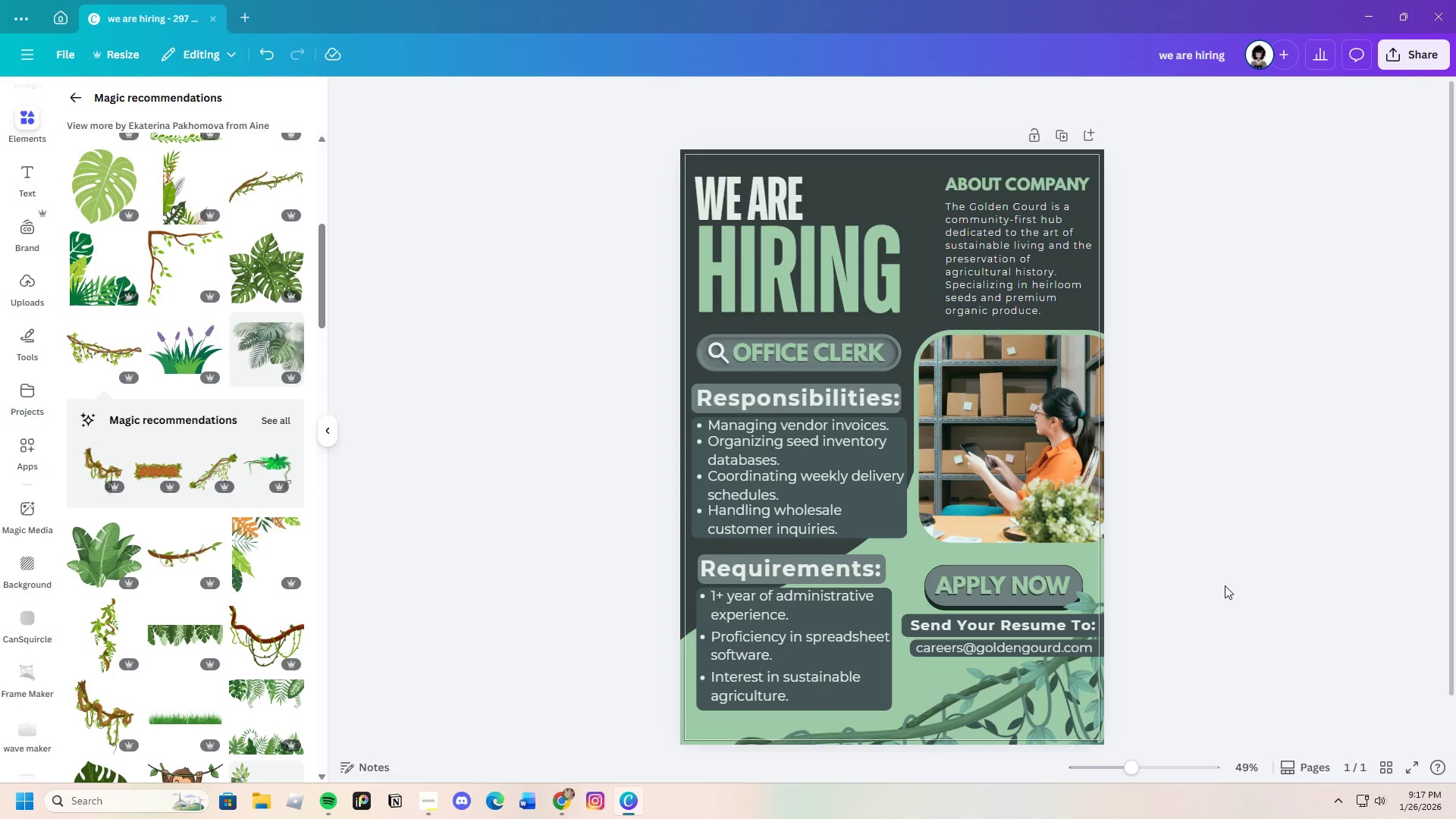 
scroll: coordinate [226, 528], scroll_direction: down, amount: 16.0
 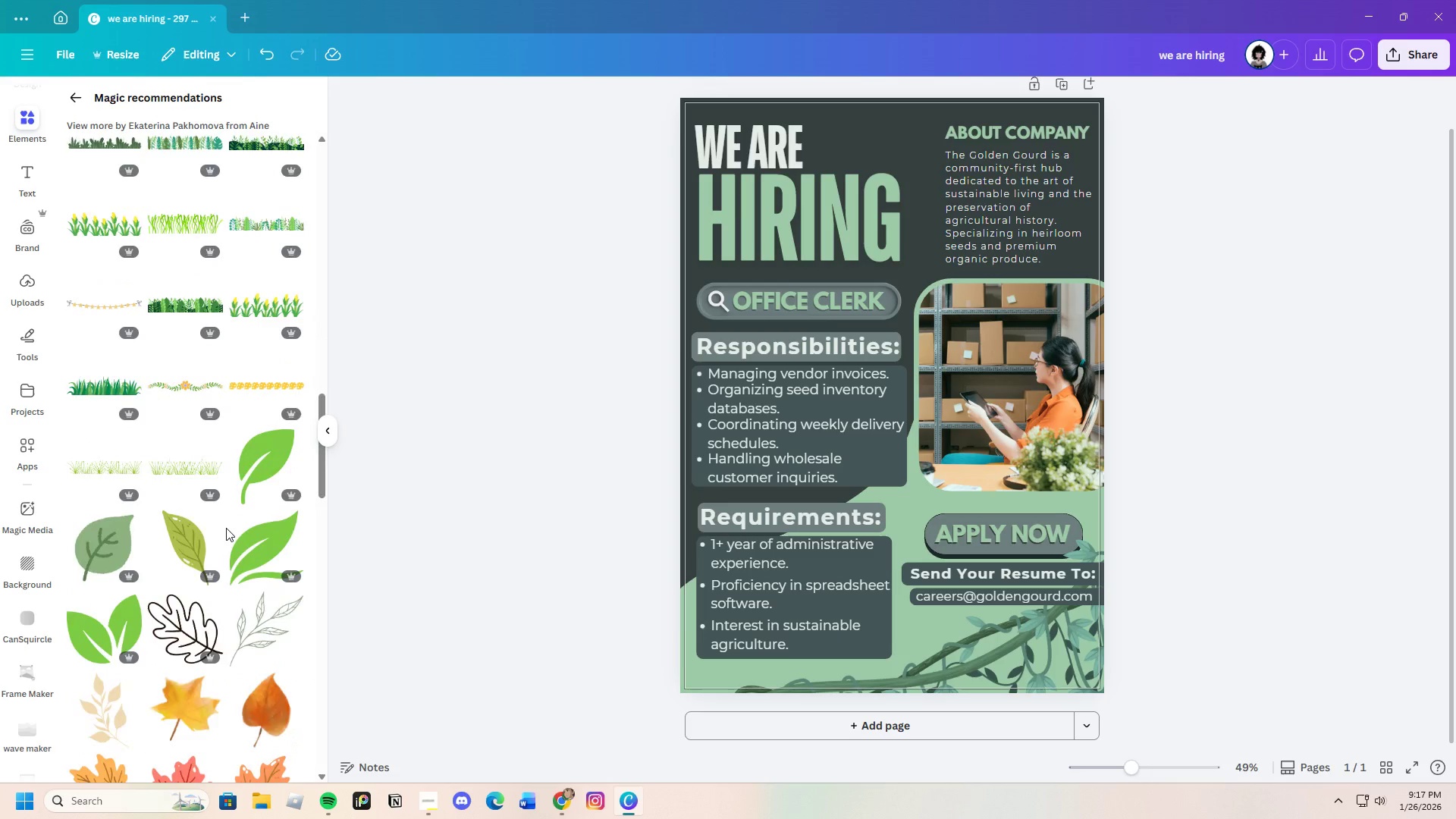 
scroll: coordinate [226, 528], scroll_direction: down, amount: 3.0
 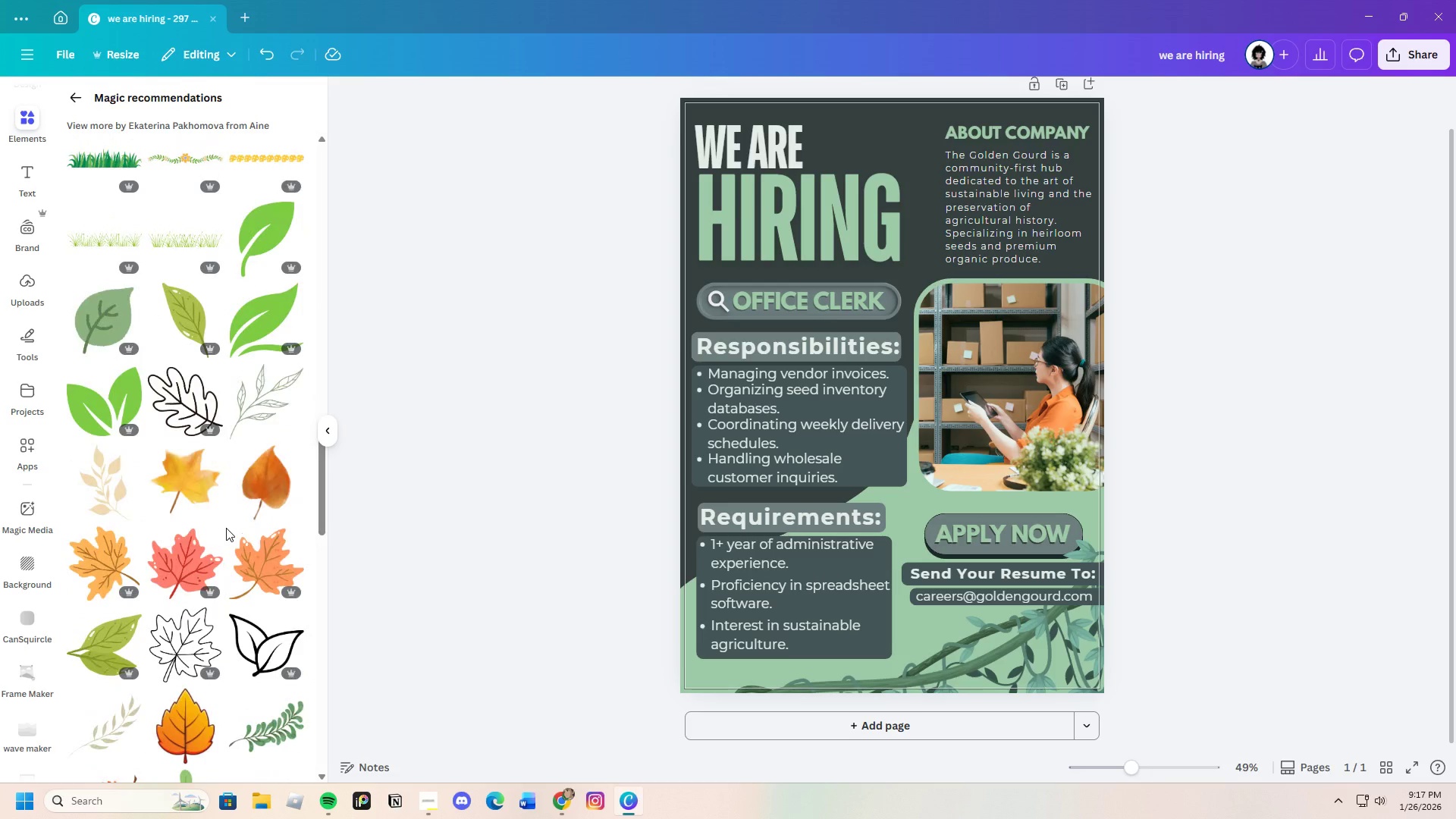 
scroll: coordinate [227, 526], scroll_direction: up, amount: 16.0
 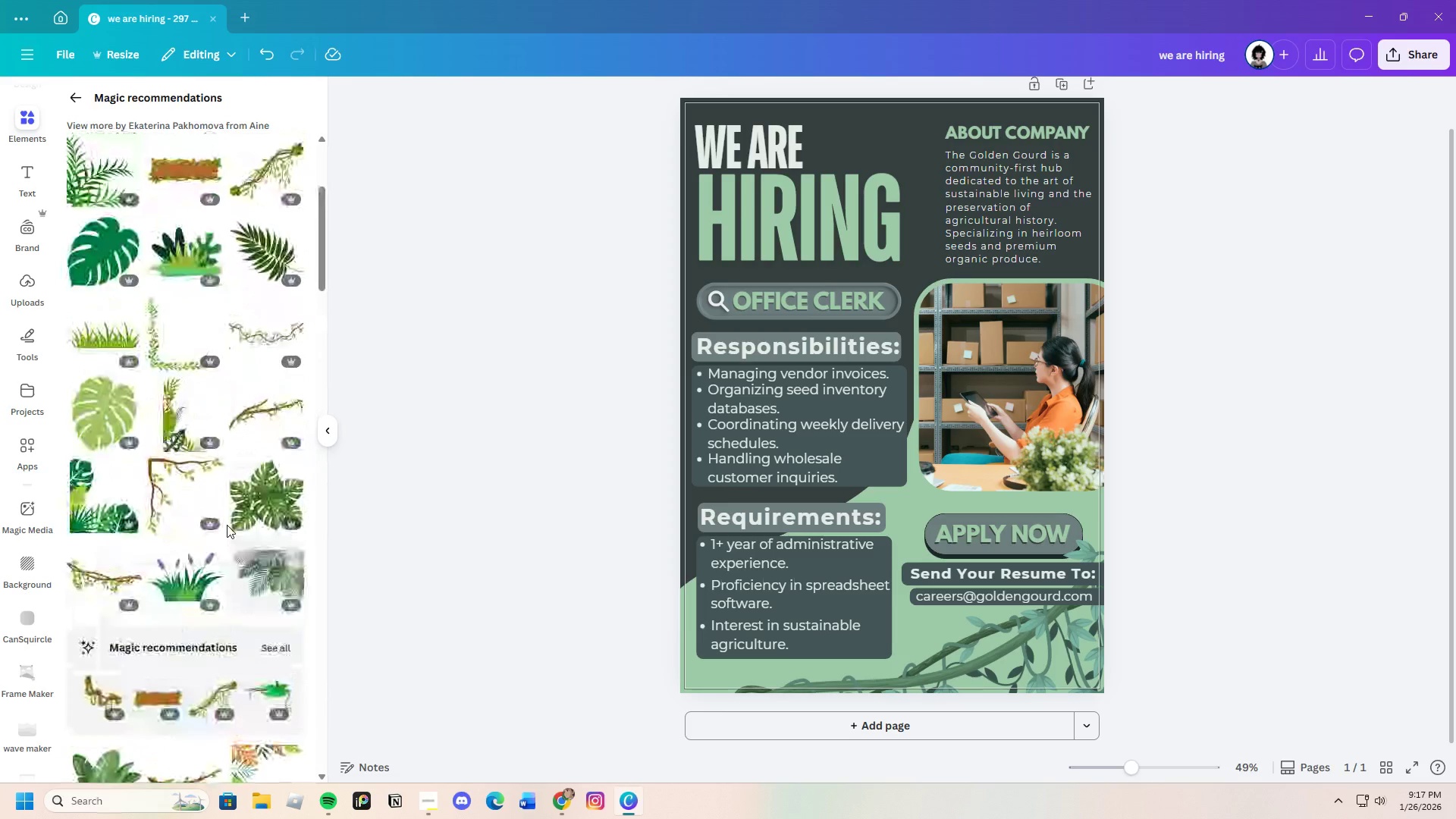 
left_click([157, 353])
 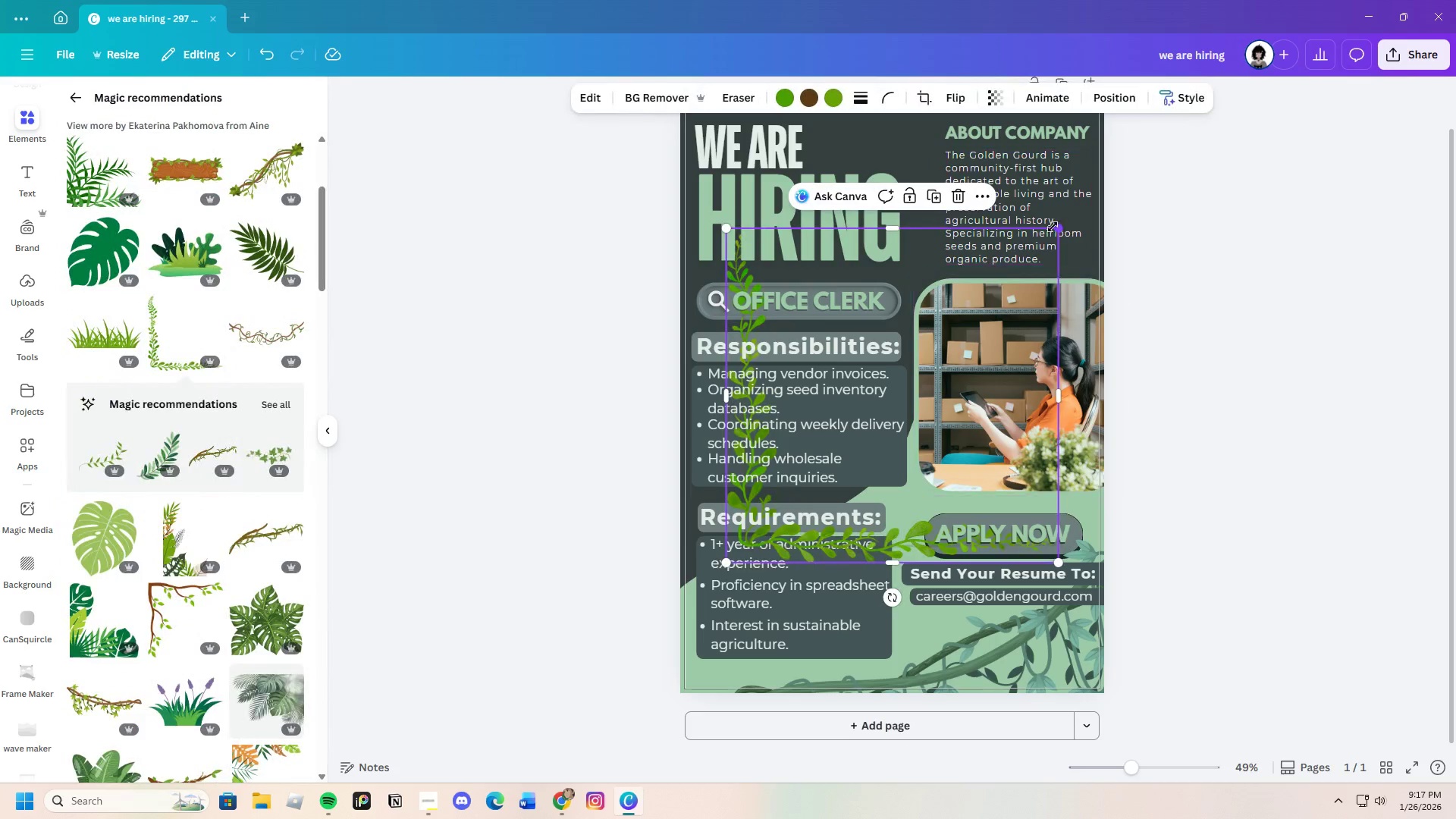 
left_click_drag(start_coordinate=[1059, 227], to_coordinate=[930, 377])
 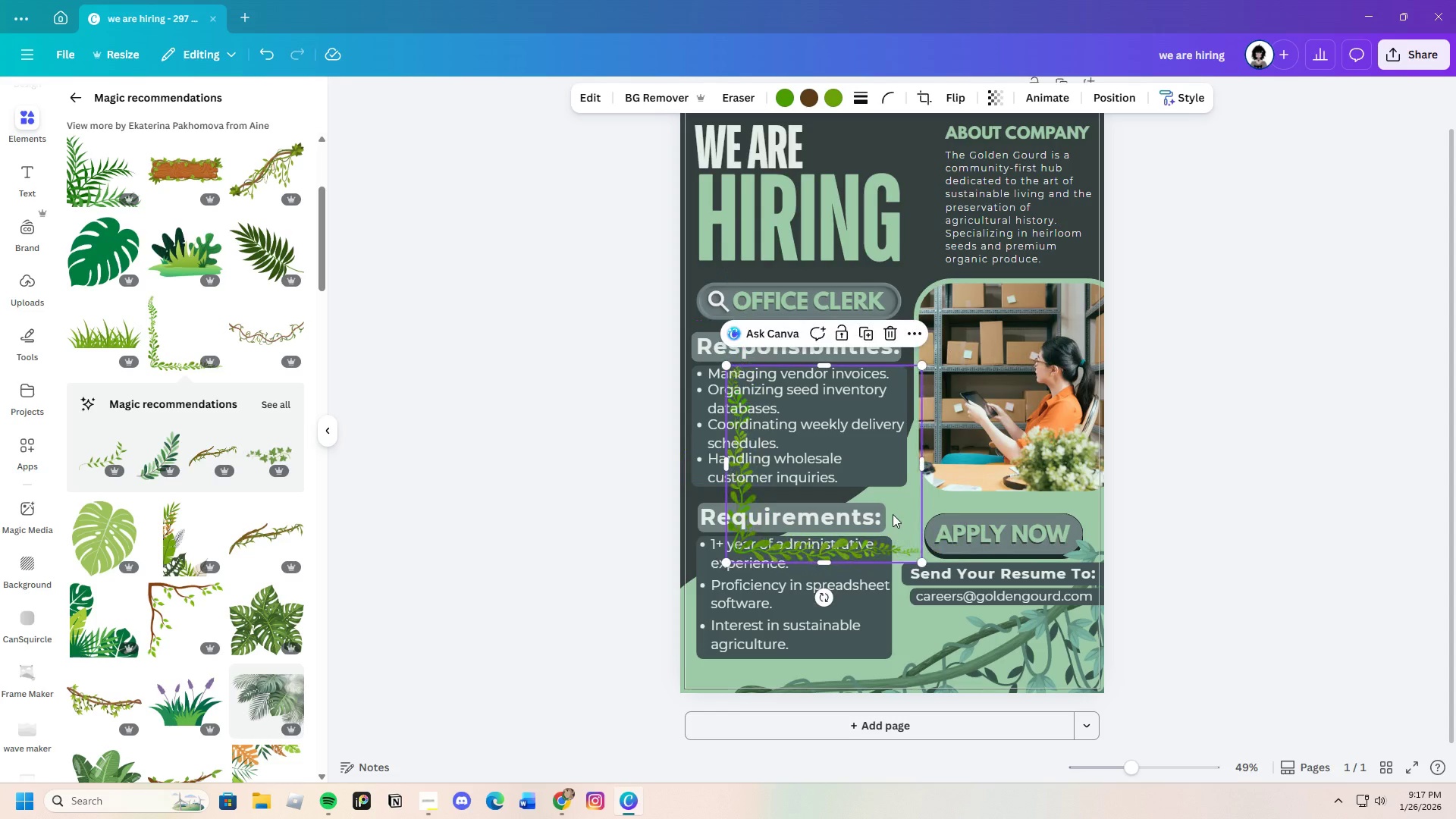 
left_click_drag(start_coordinate=[893, 514], to_coordinate=[960, 504])
 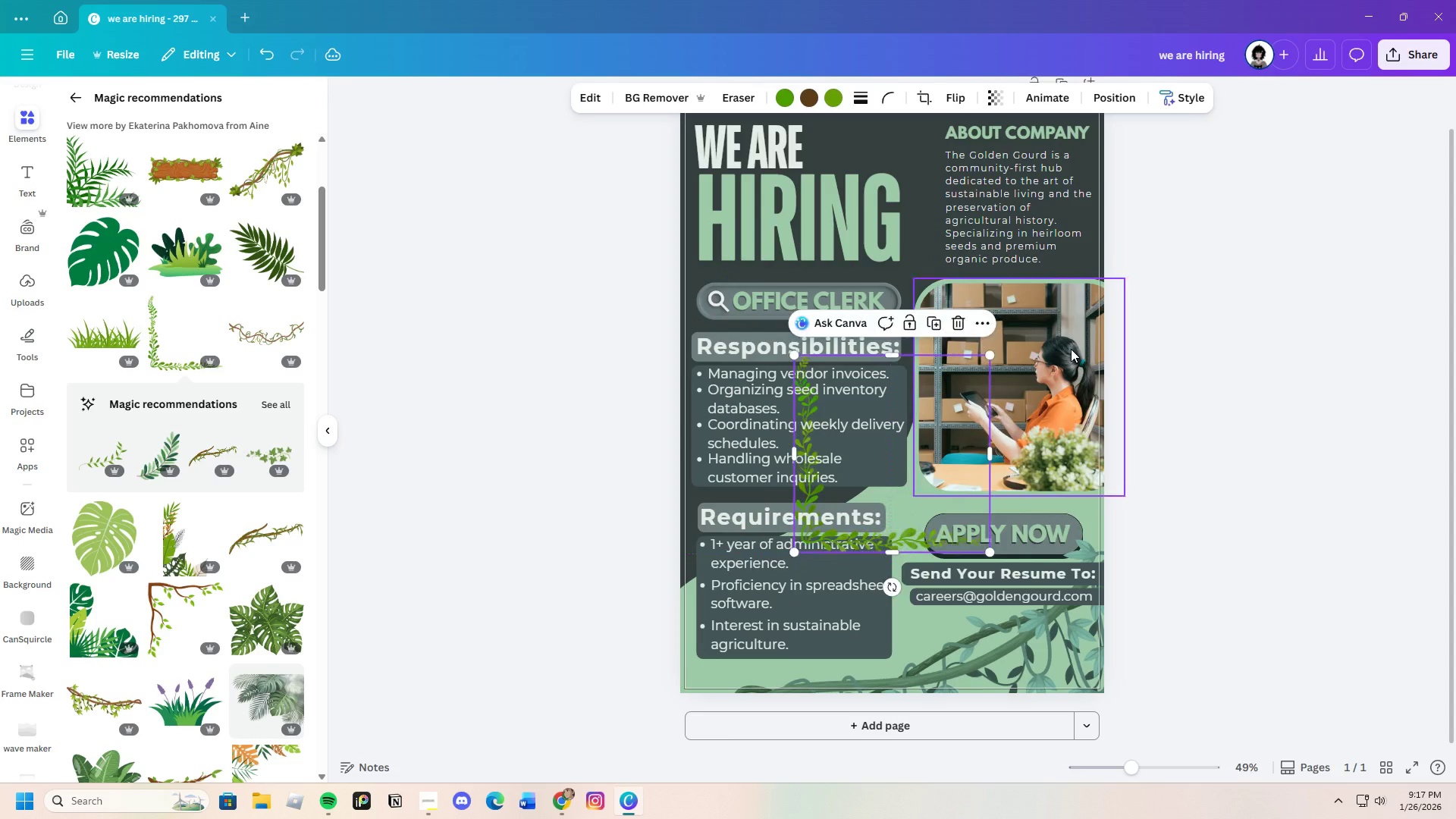 
left_click([1071, 347])
 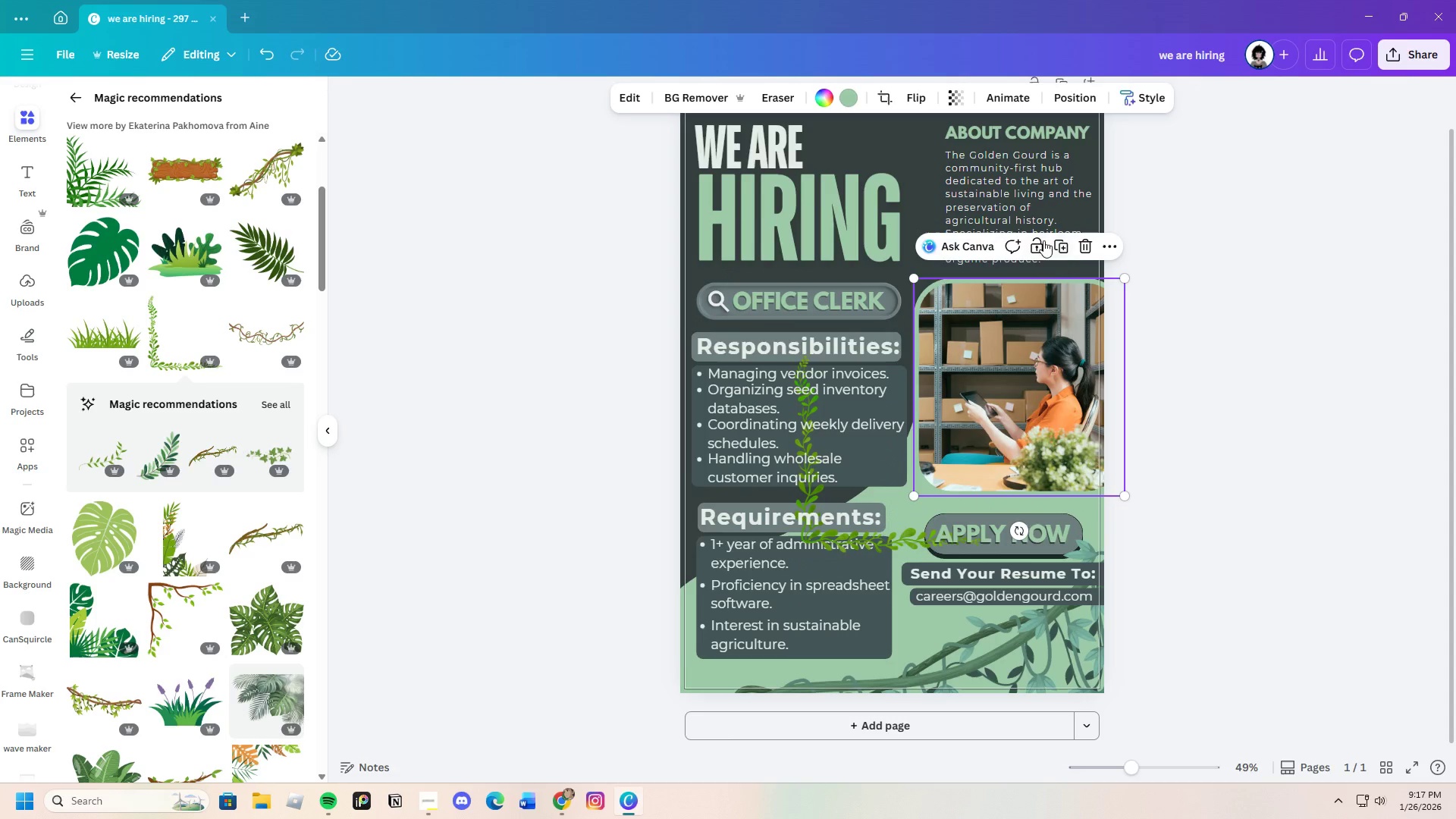 
left_click([1042, 240])
 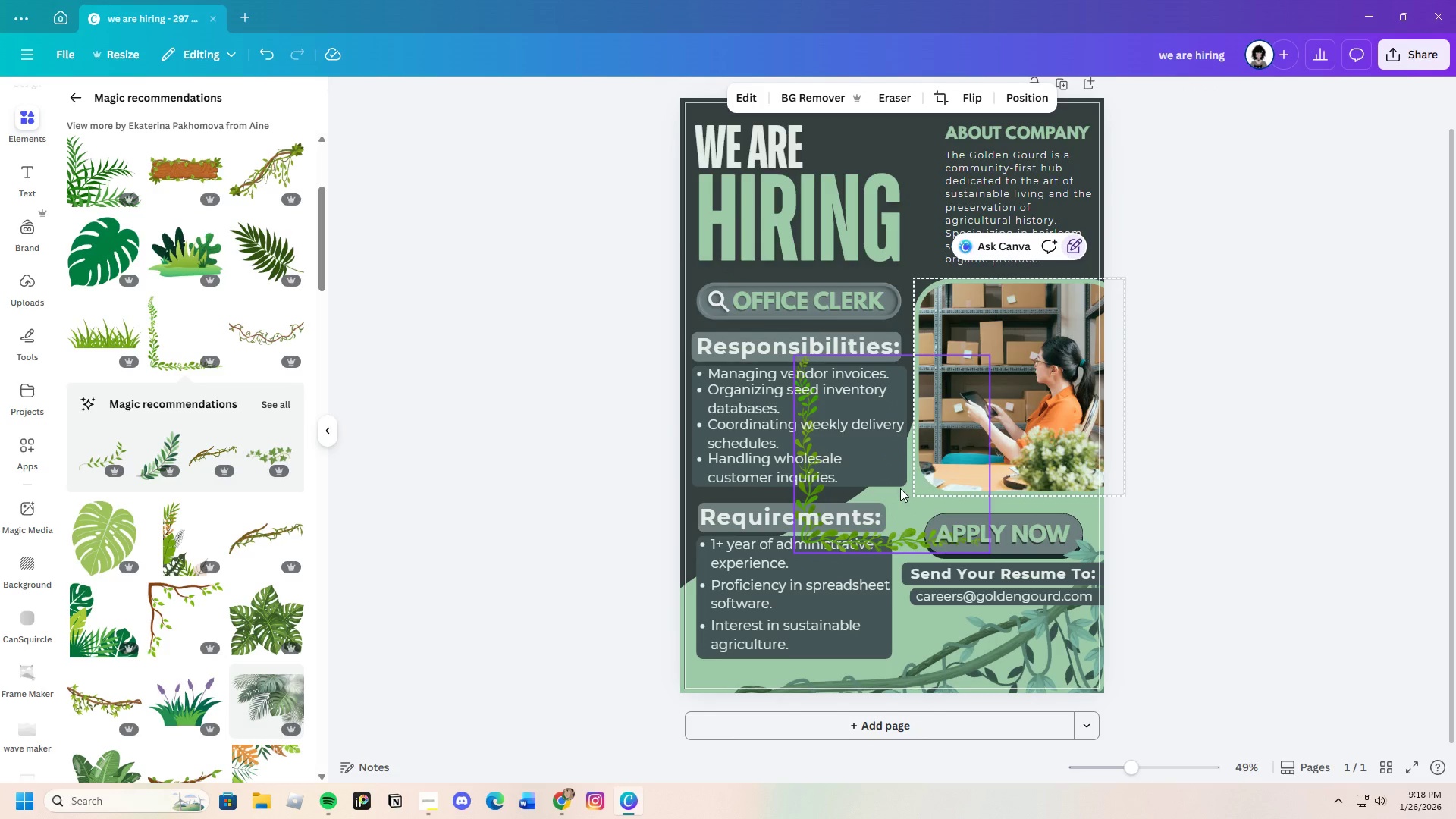 
left_click_drag(start_coordinate=[904, 491], to_coordinate=[900, 489])
 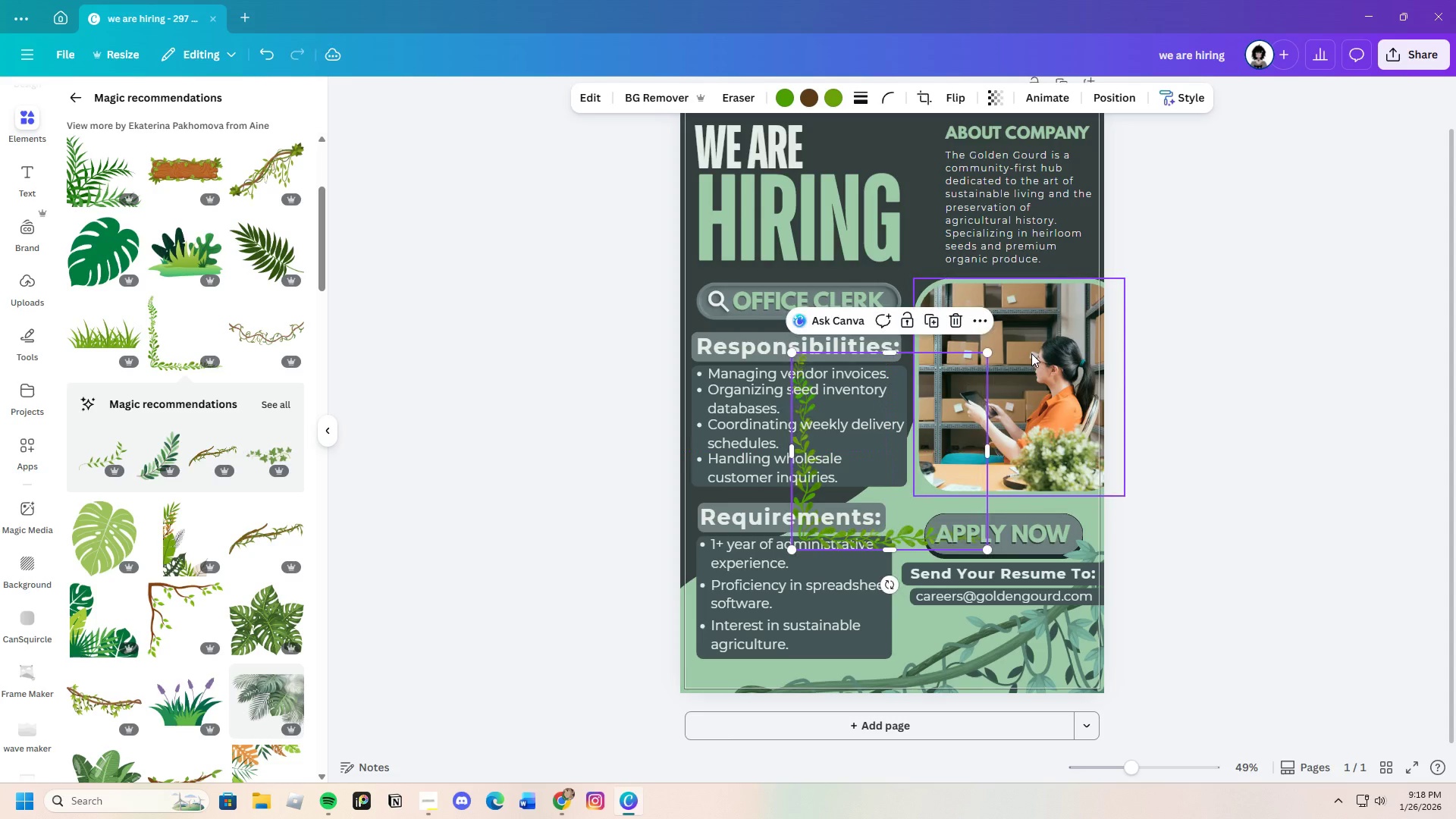 
left_click([1031, 353])
 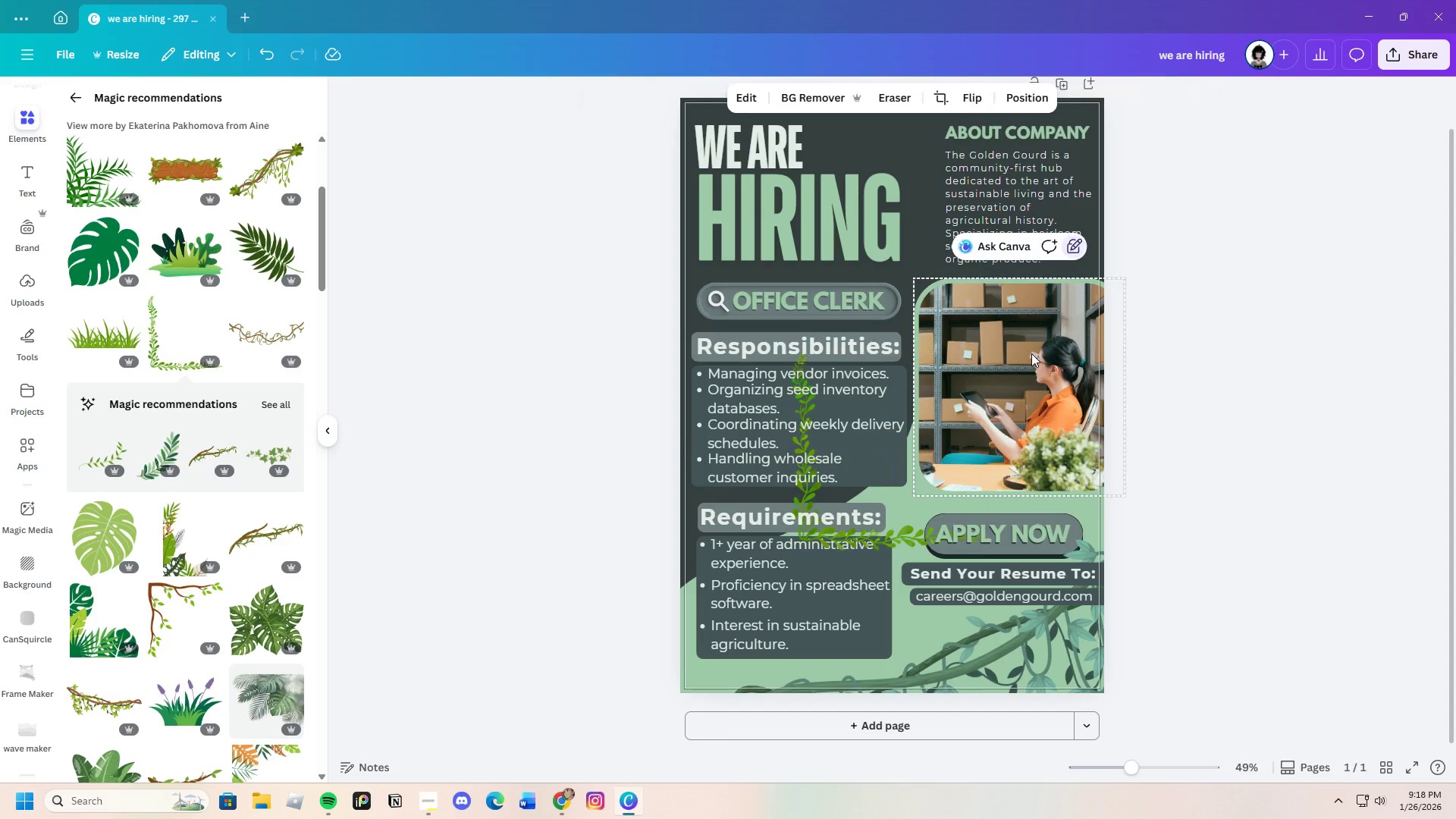 
left_click([1031, 353])
 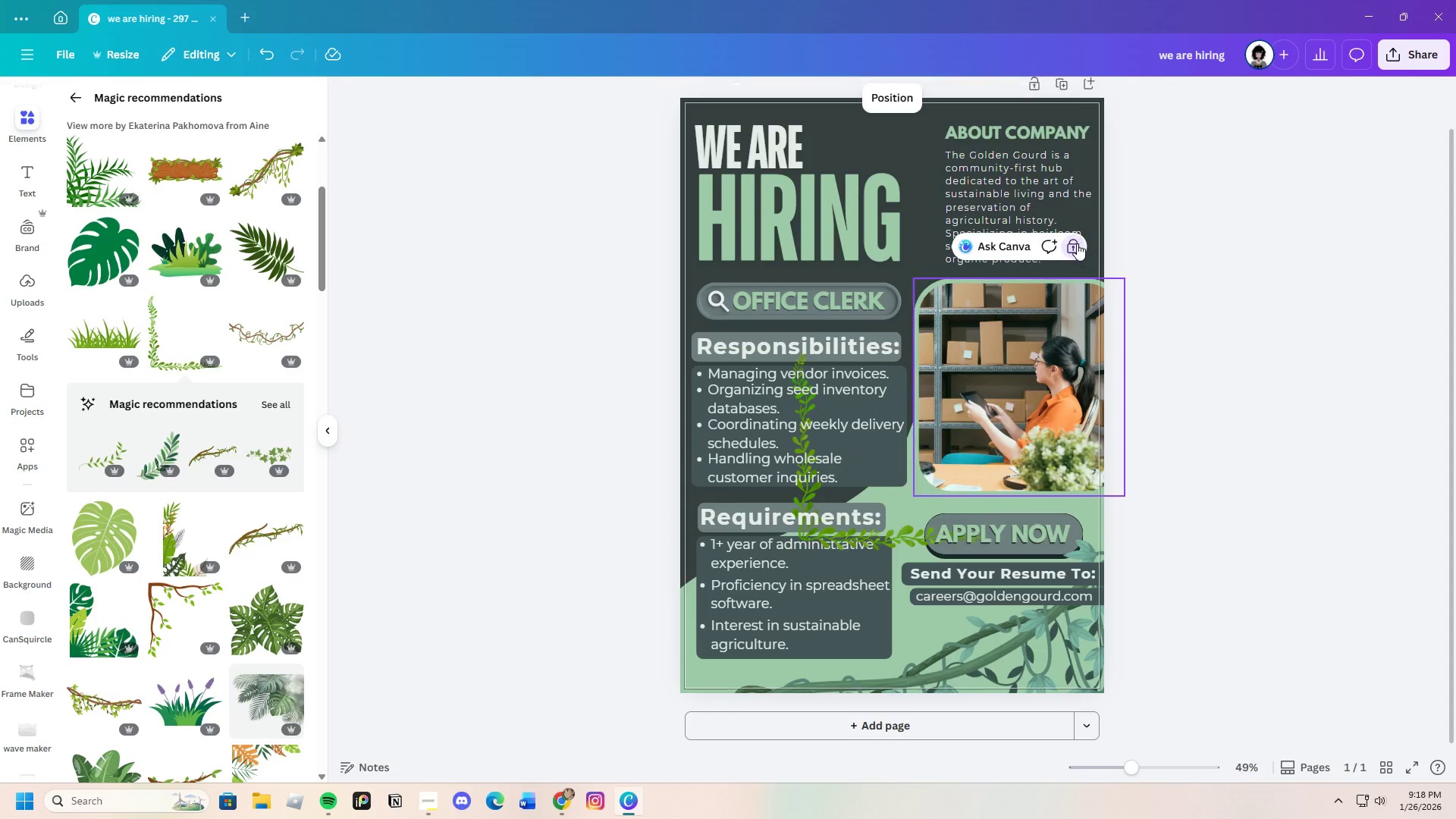 
left_click([1076, 243])
 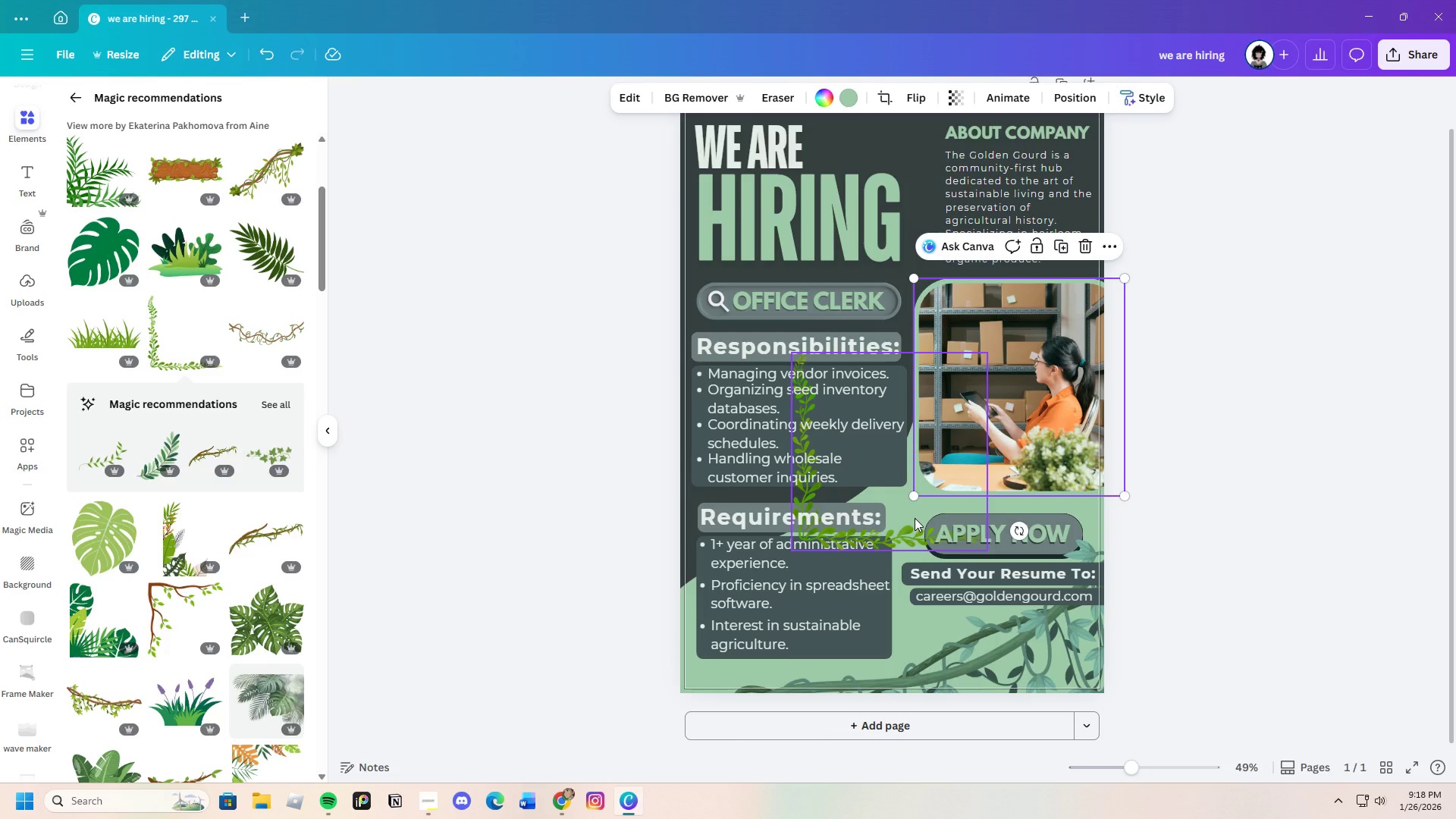 
left_click_drag(start_coordinate=[915, 516], to_coordinate=[979, 504])
 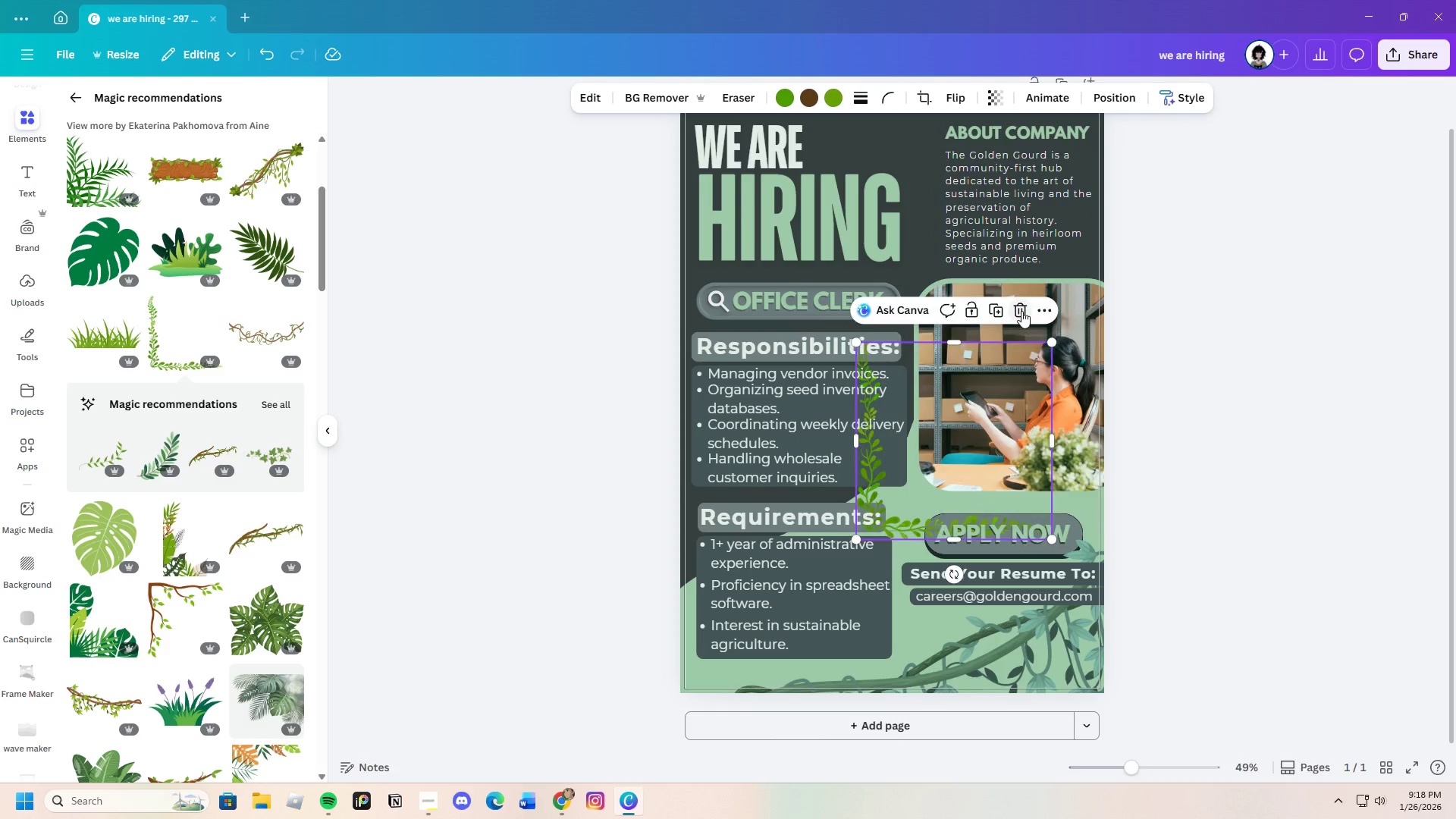 
left_click([1021, 309])
 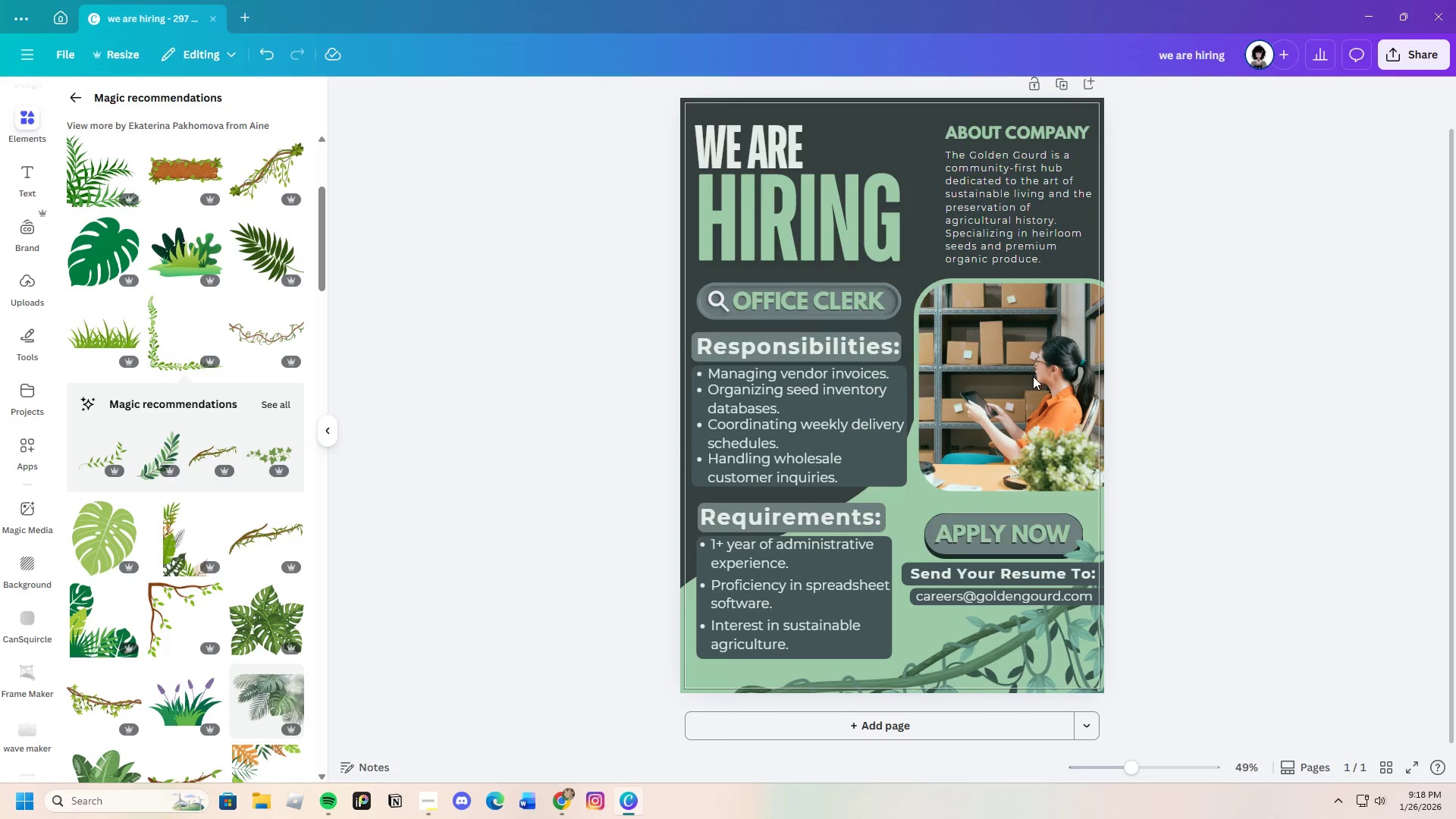 
left_click([1033, 376])
 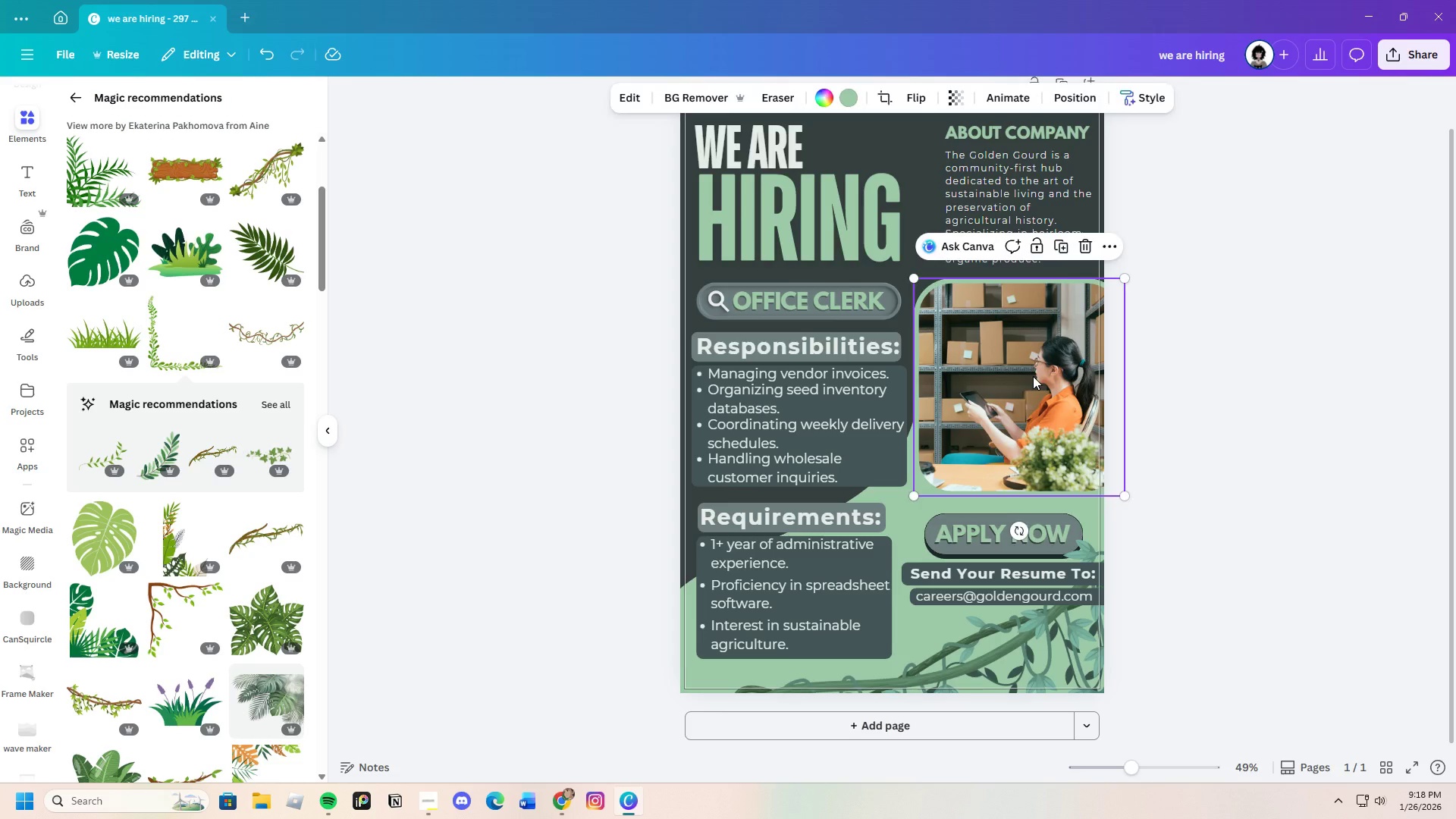 
left_click([1033, 376])
 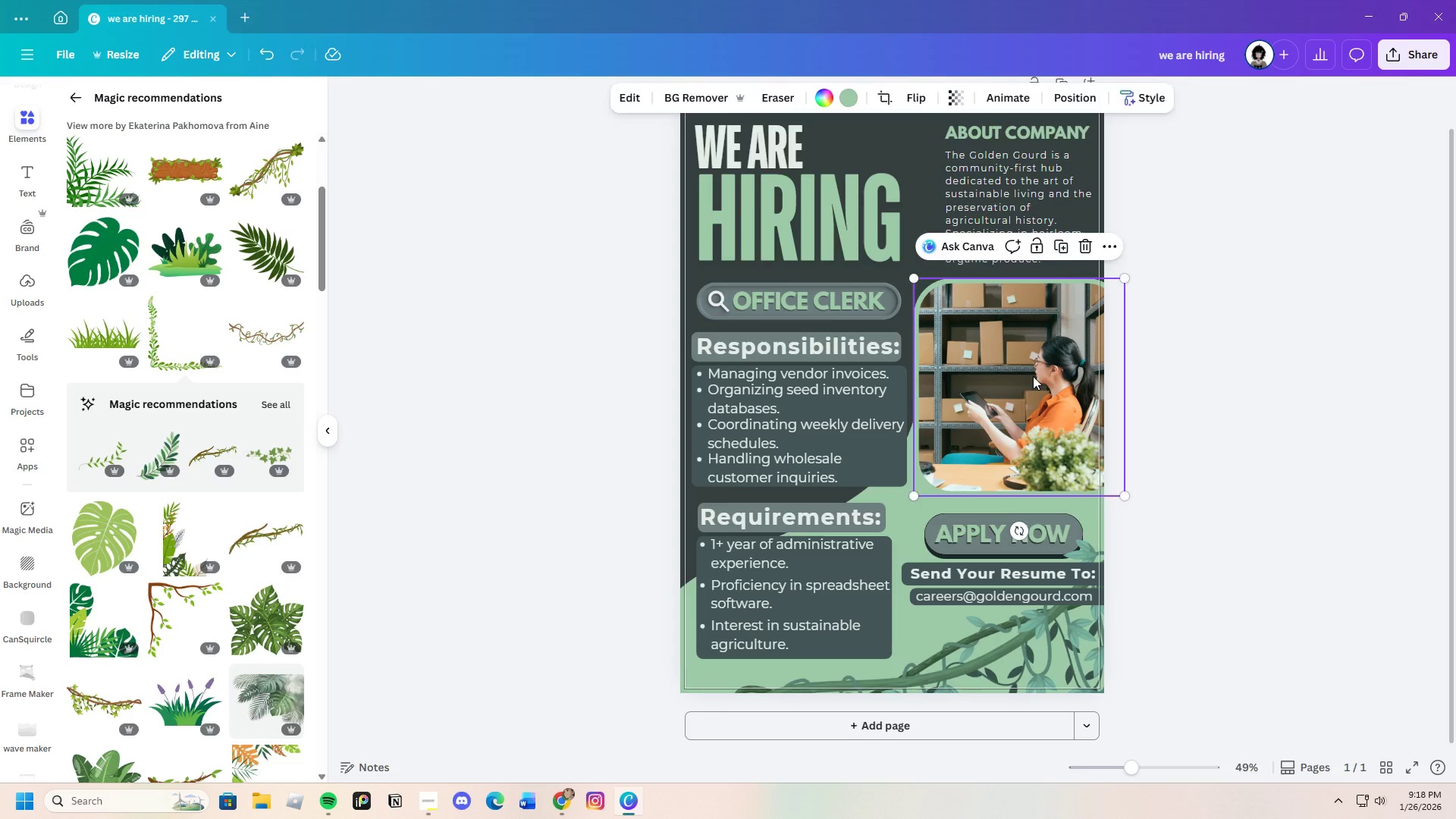 
double_click([1033, 376])
 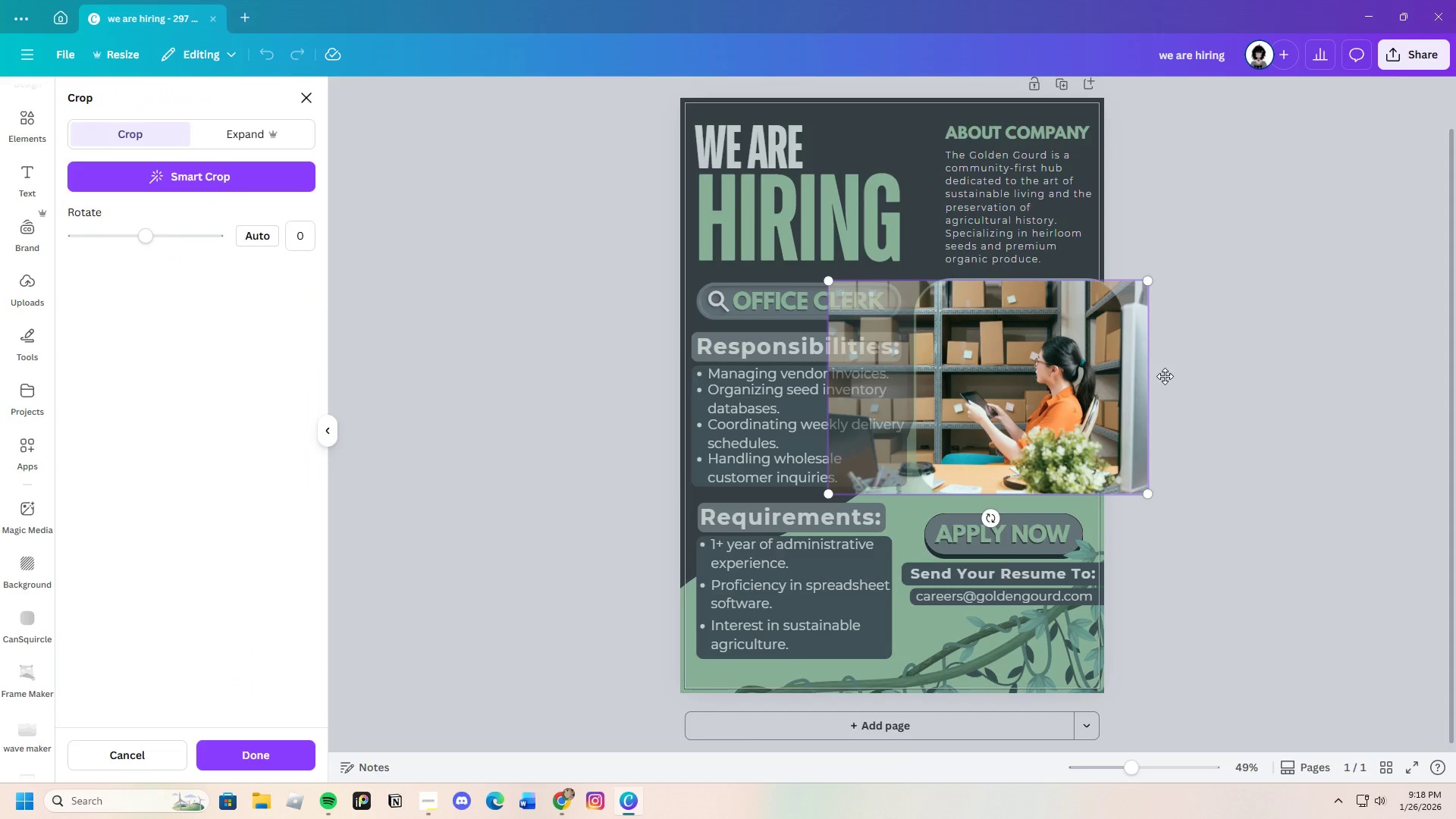 
left_click([1166, 376])
 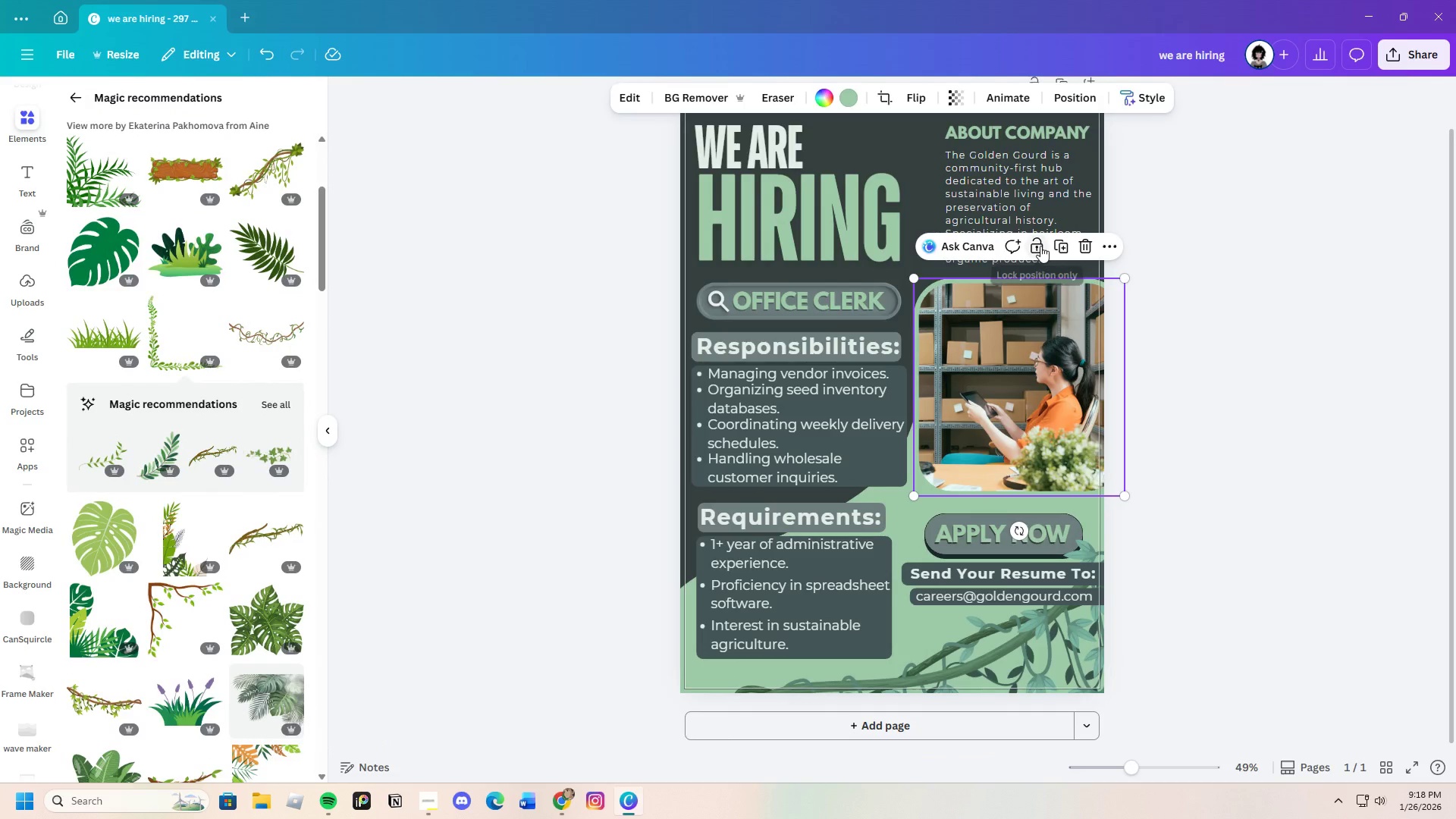 
left_click([1040, 246])
 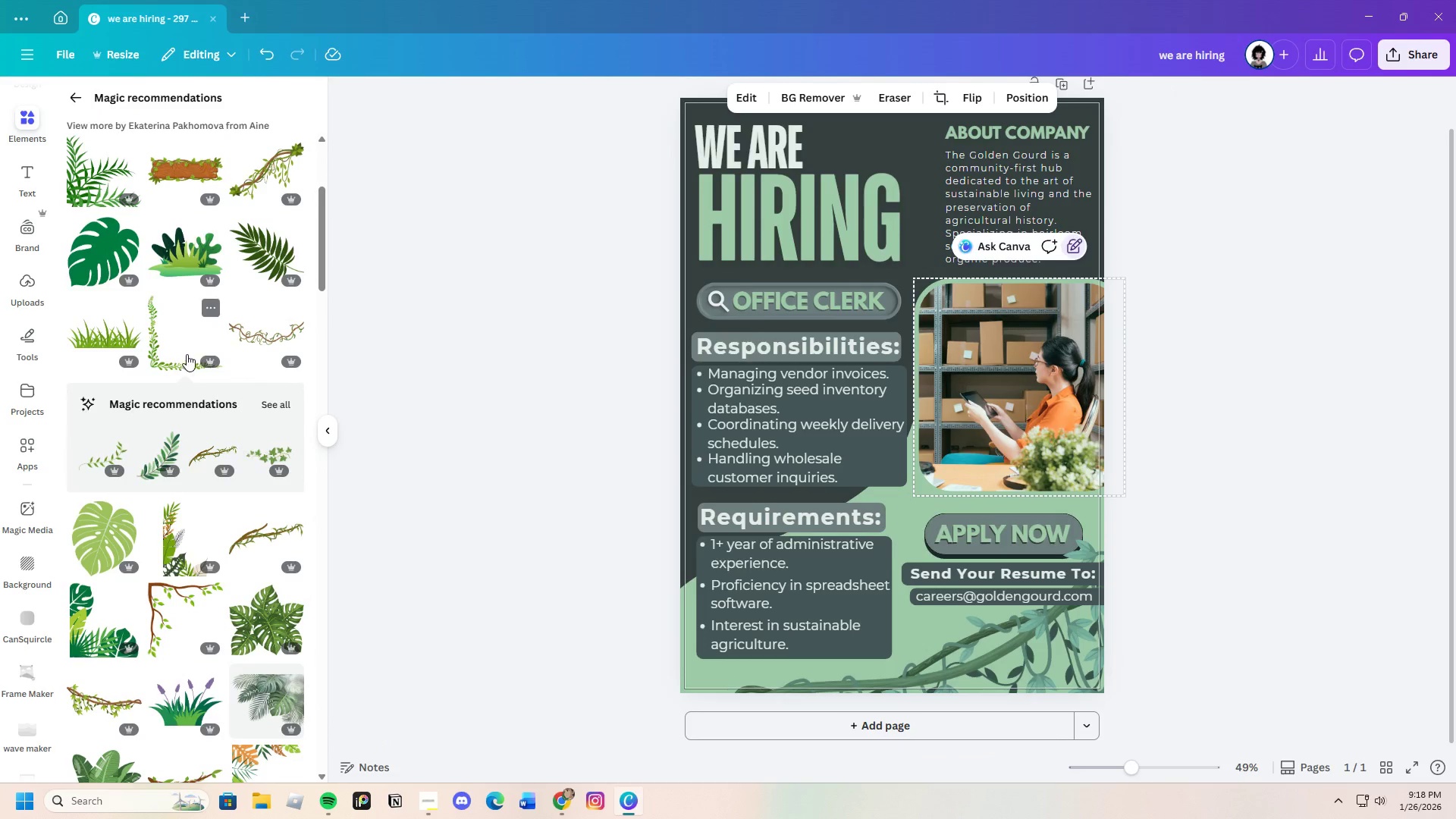 
left_click_drag(start_coordinate=[904, 536], to_coordinate=[849, 547])
 